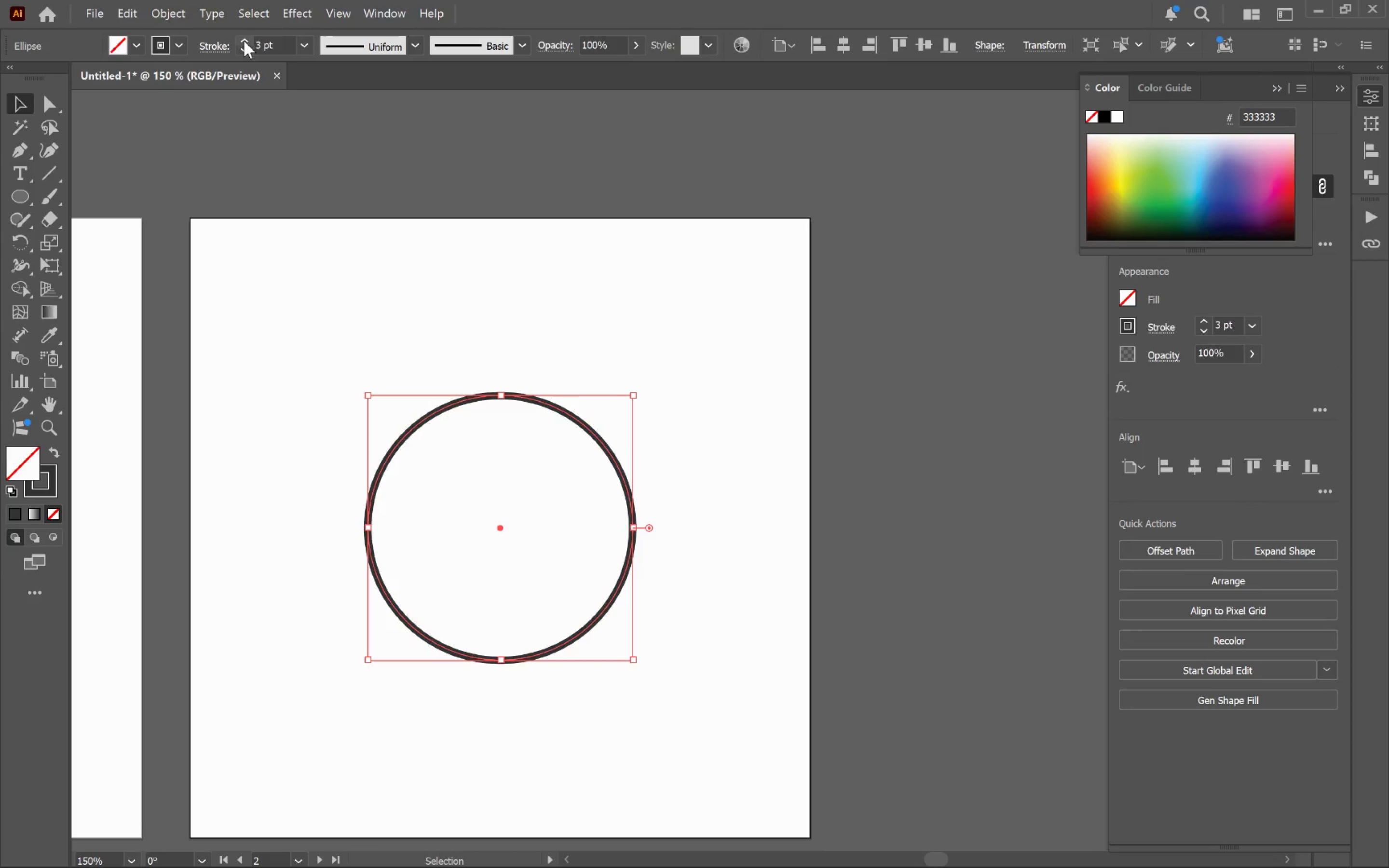 
triple_click([244, 41])
 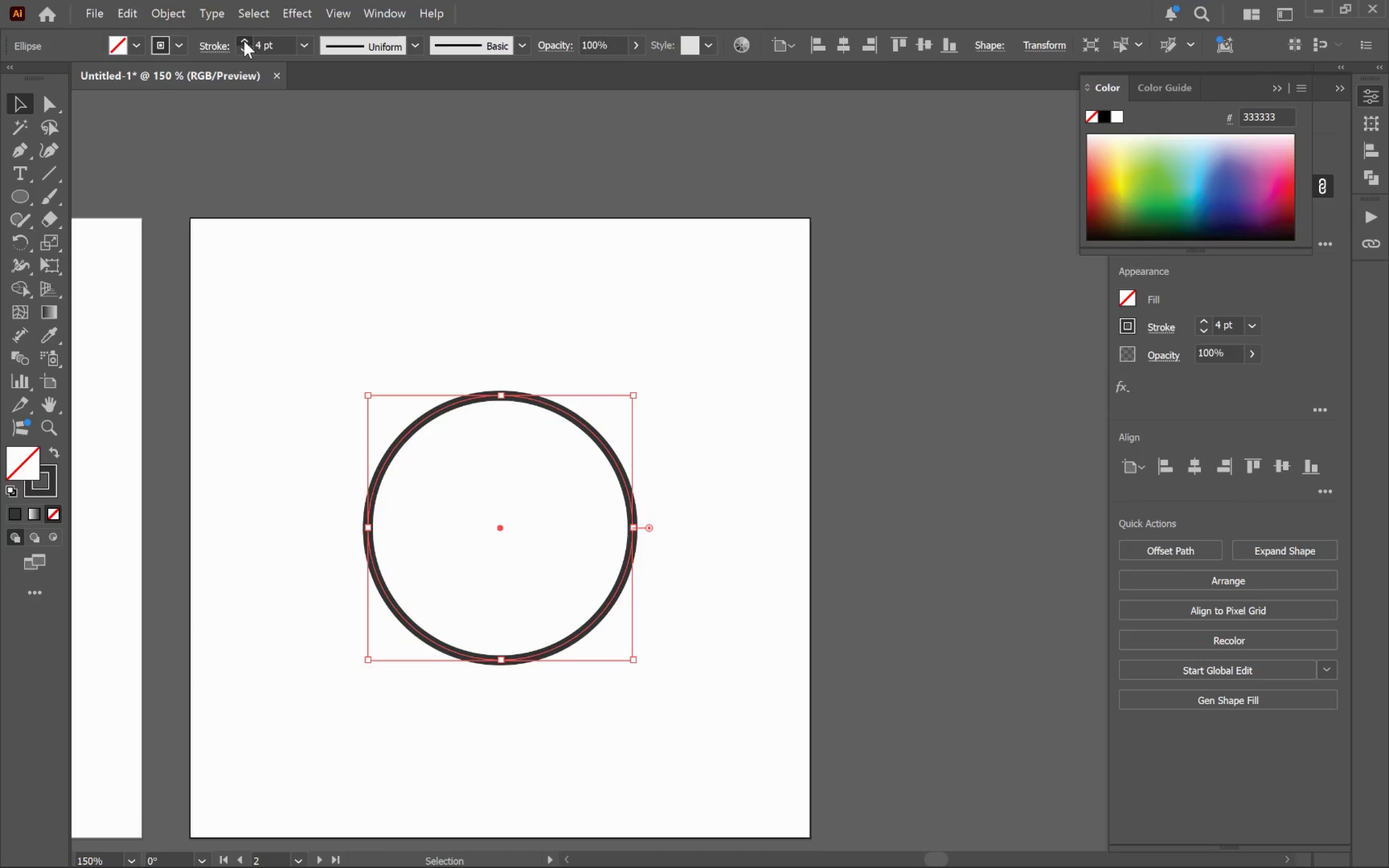 
triple_click([244, 41])
 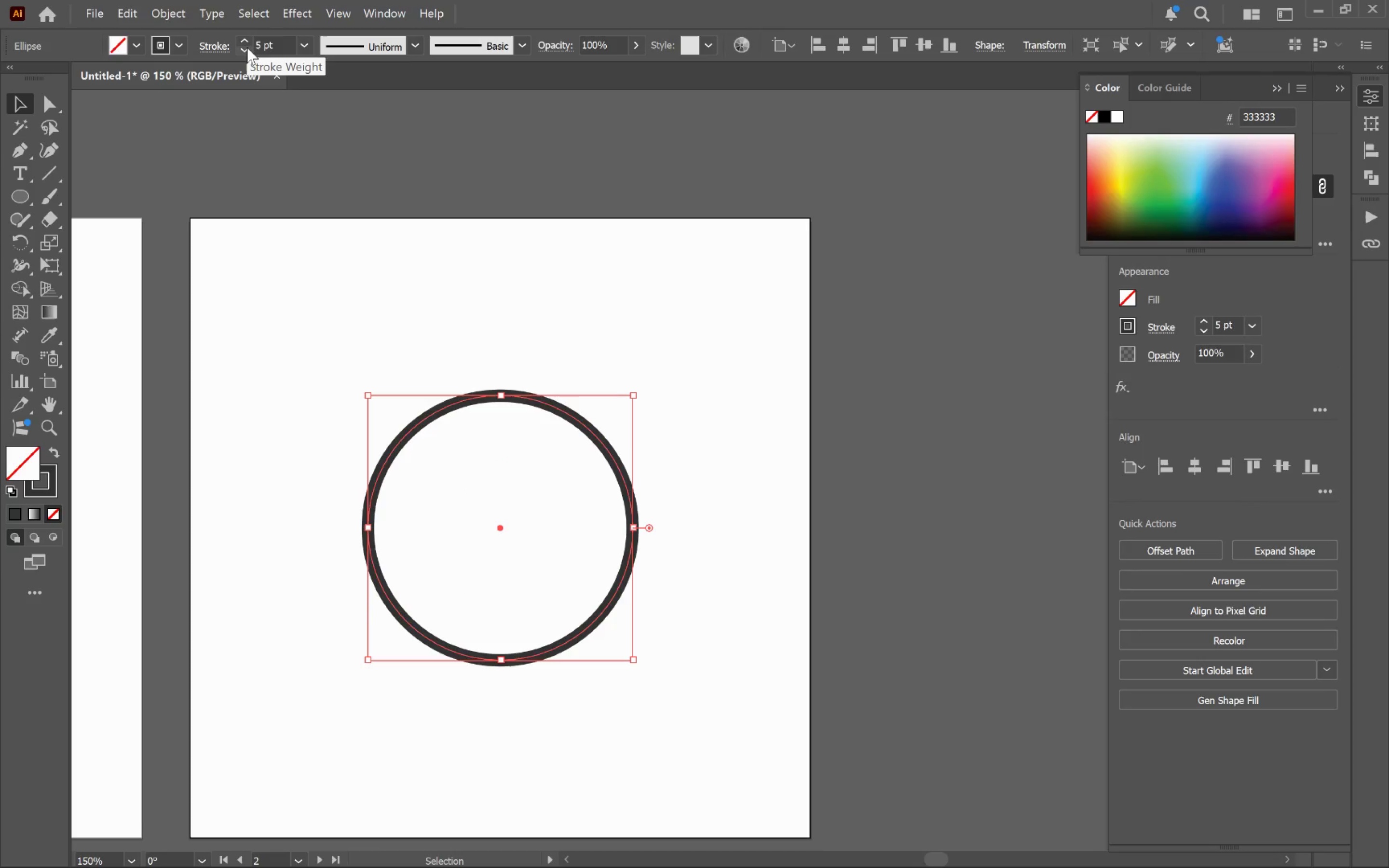 
key(Alt+AltLeft)
 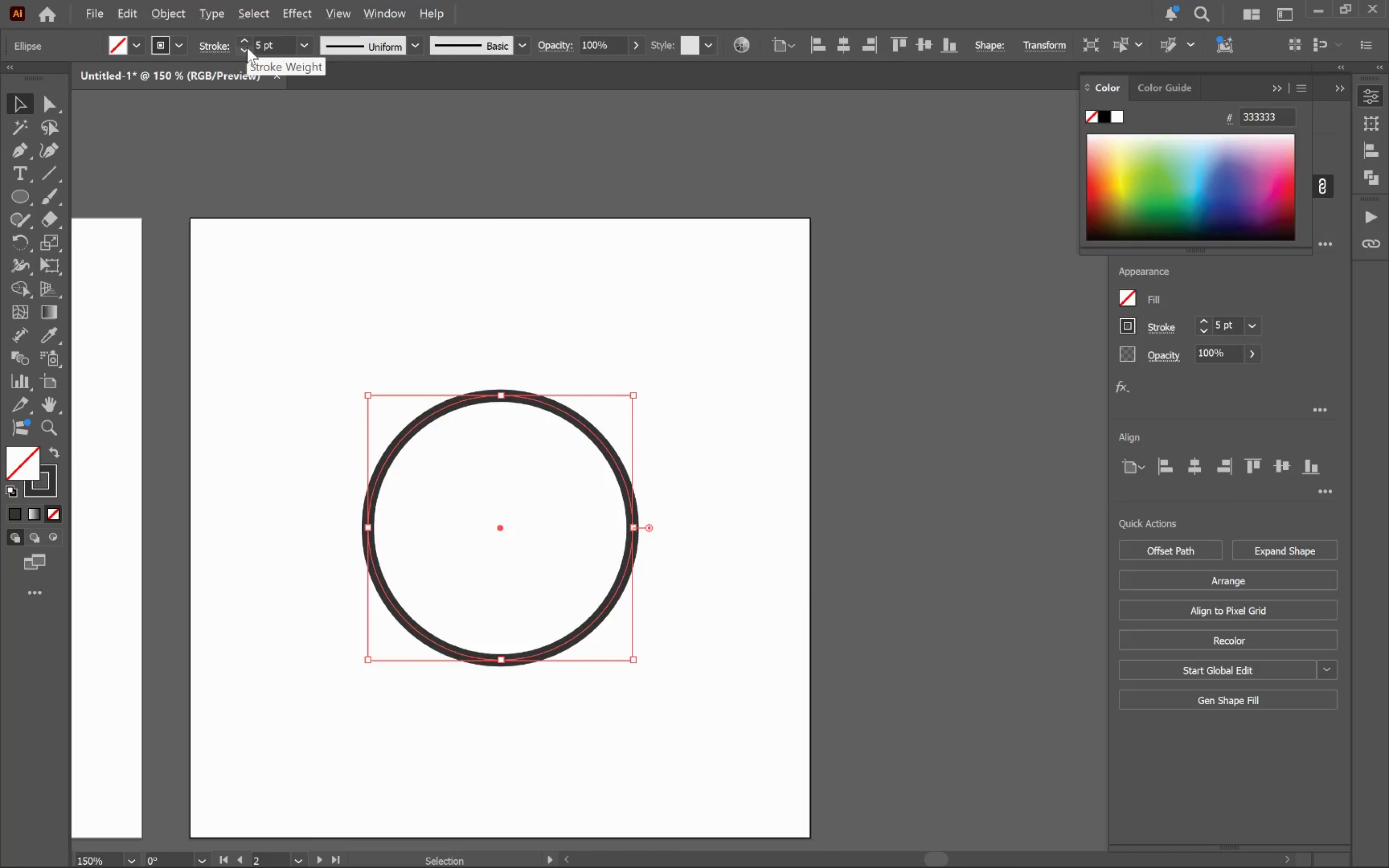 
key(Alt+Tab)
 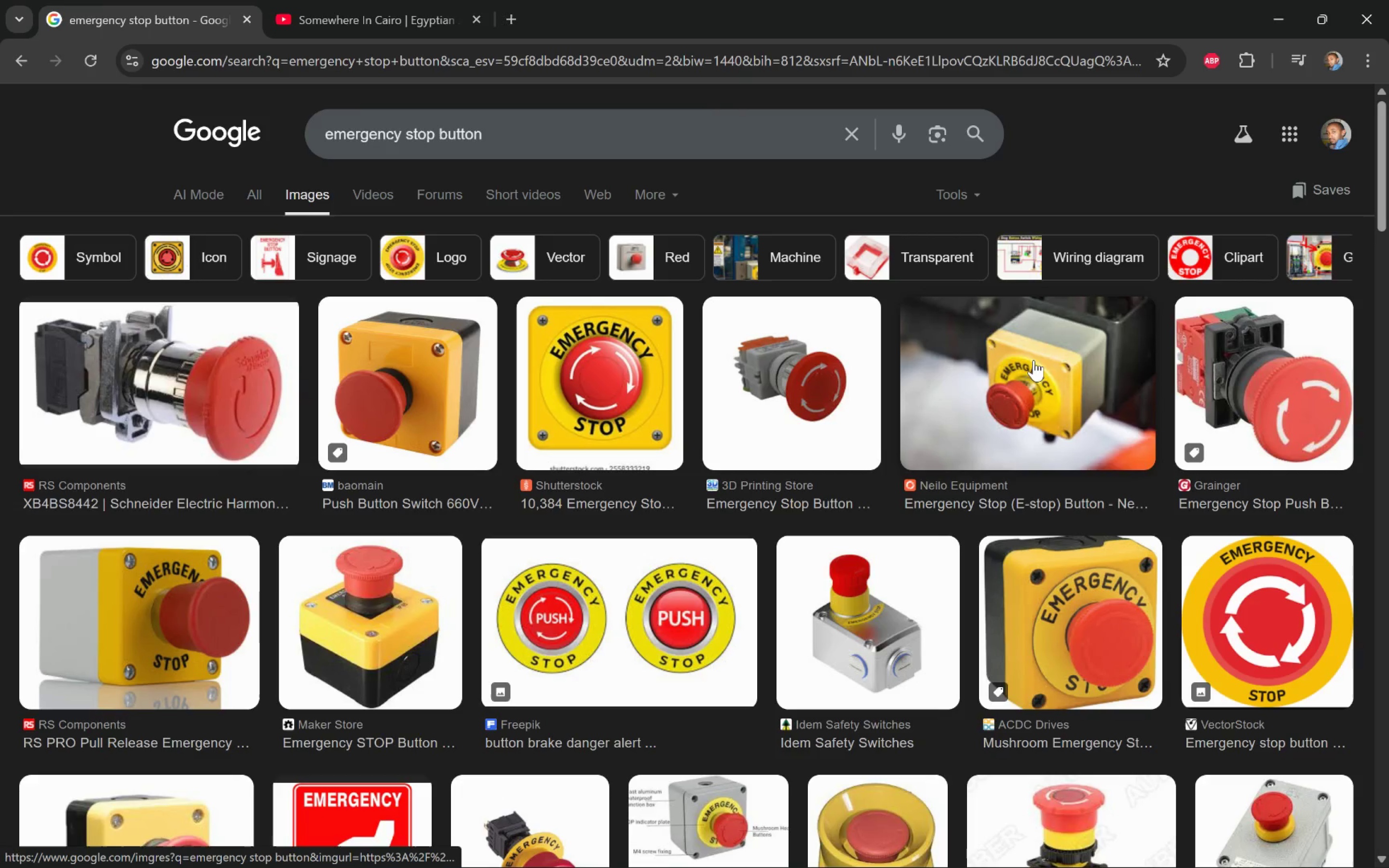 
key(Alt+AltLeft)
 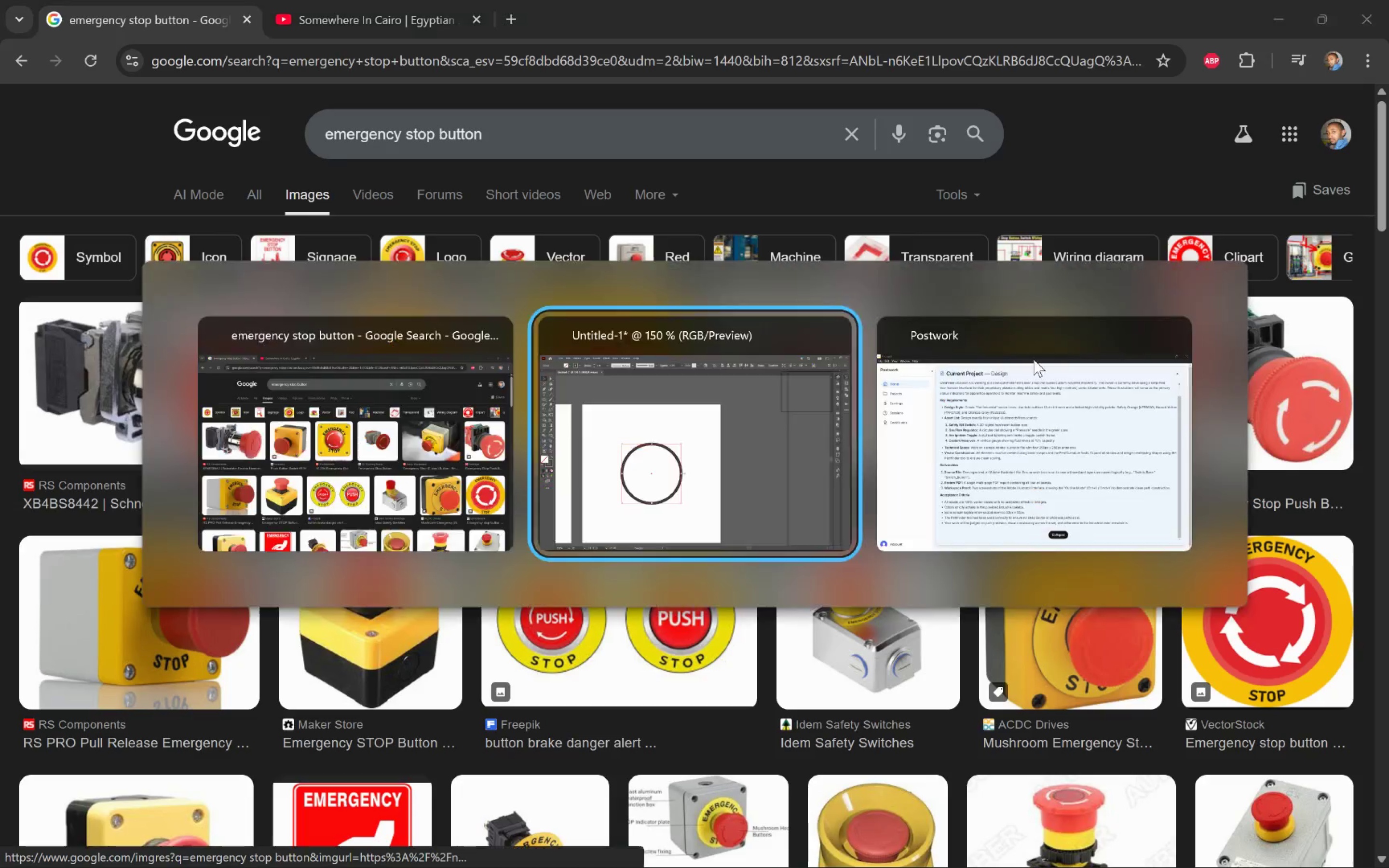 
key(Alt+Tab)
 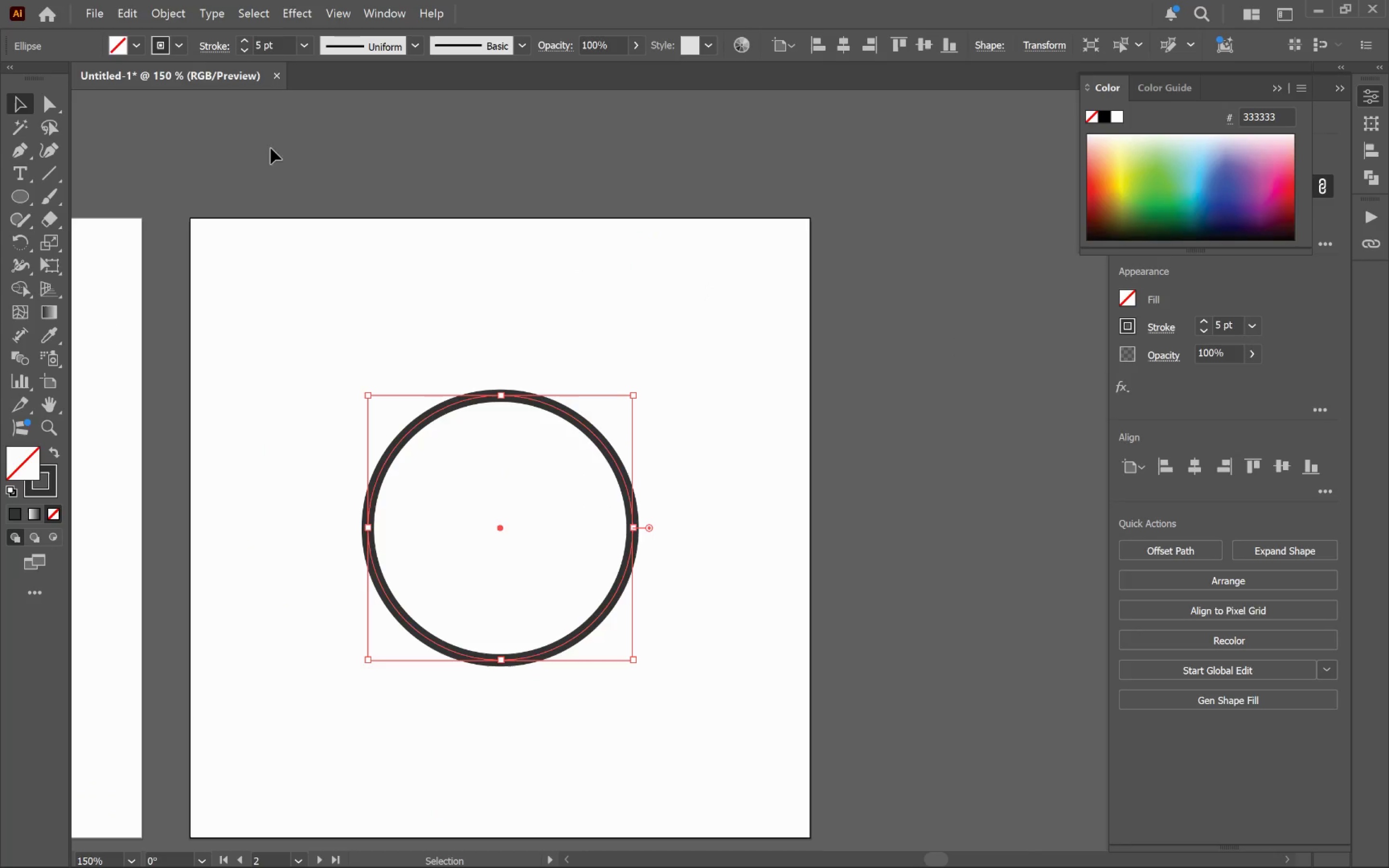 
hold_key(key=ShiftLeft, duration=1.16)
left_click([242, 40])
 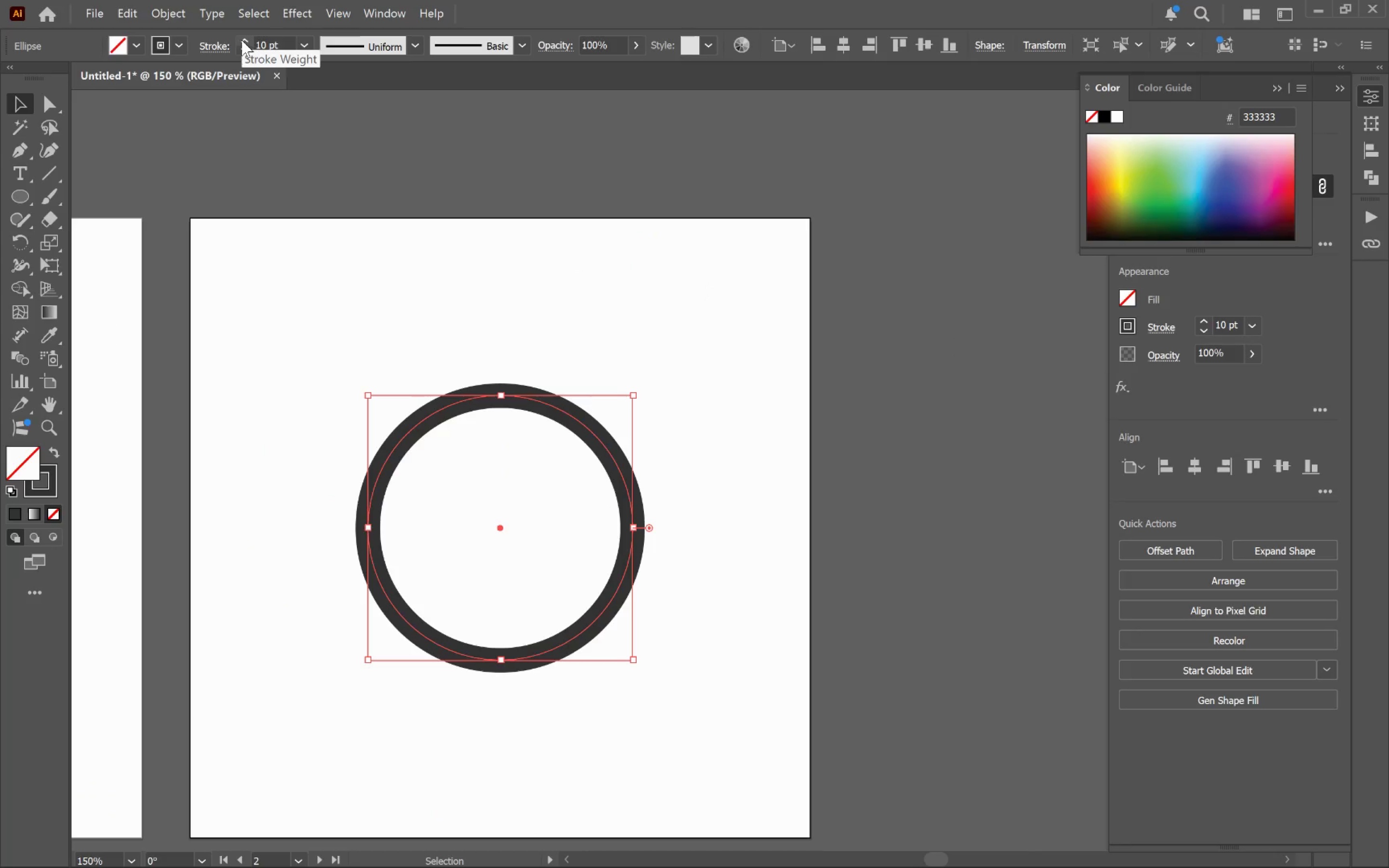 
hold_key(key=ShiftLeft, duration=1.78)
left_click([247, 49])
 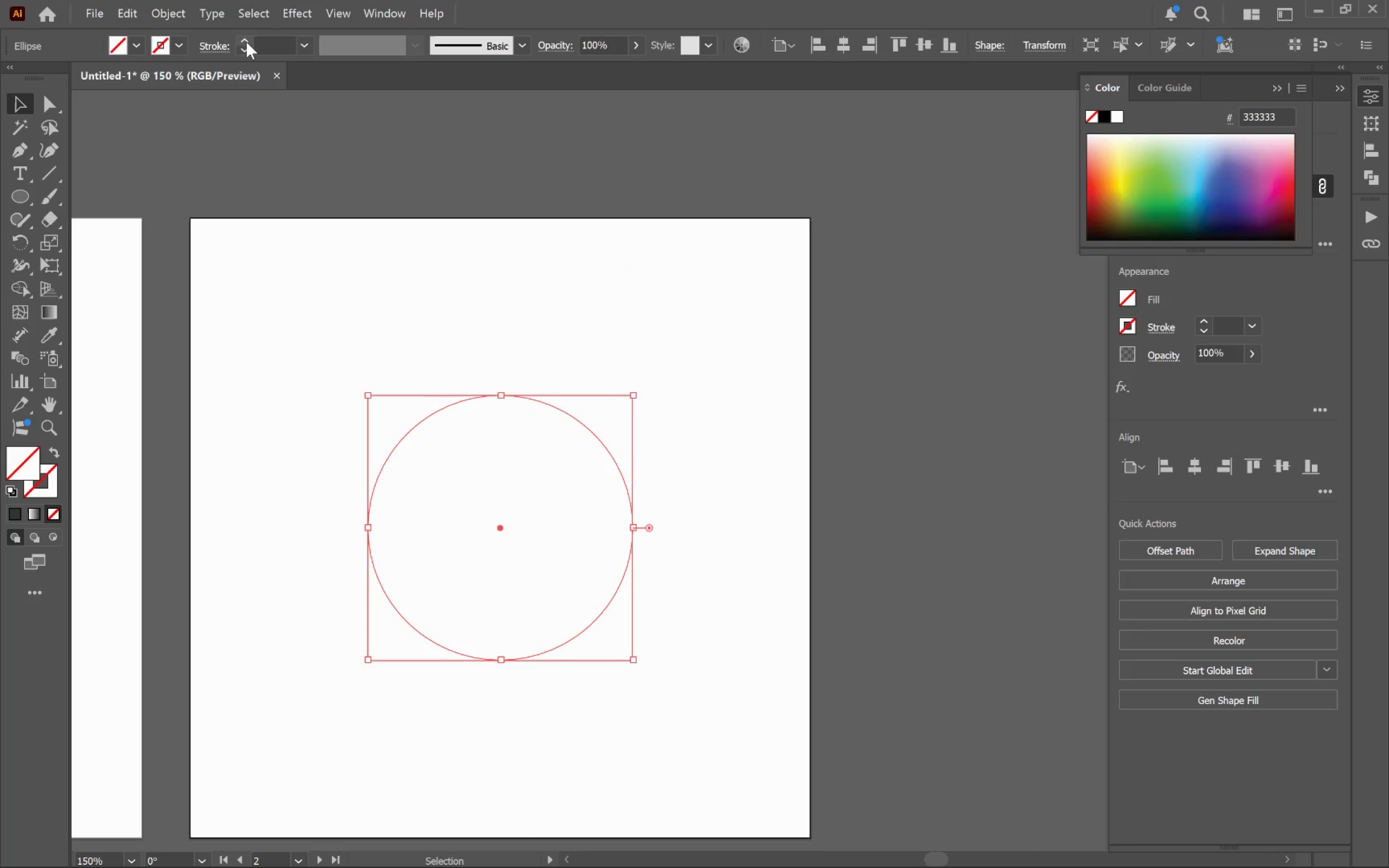 
double_click([246, 42])
 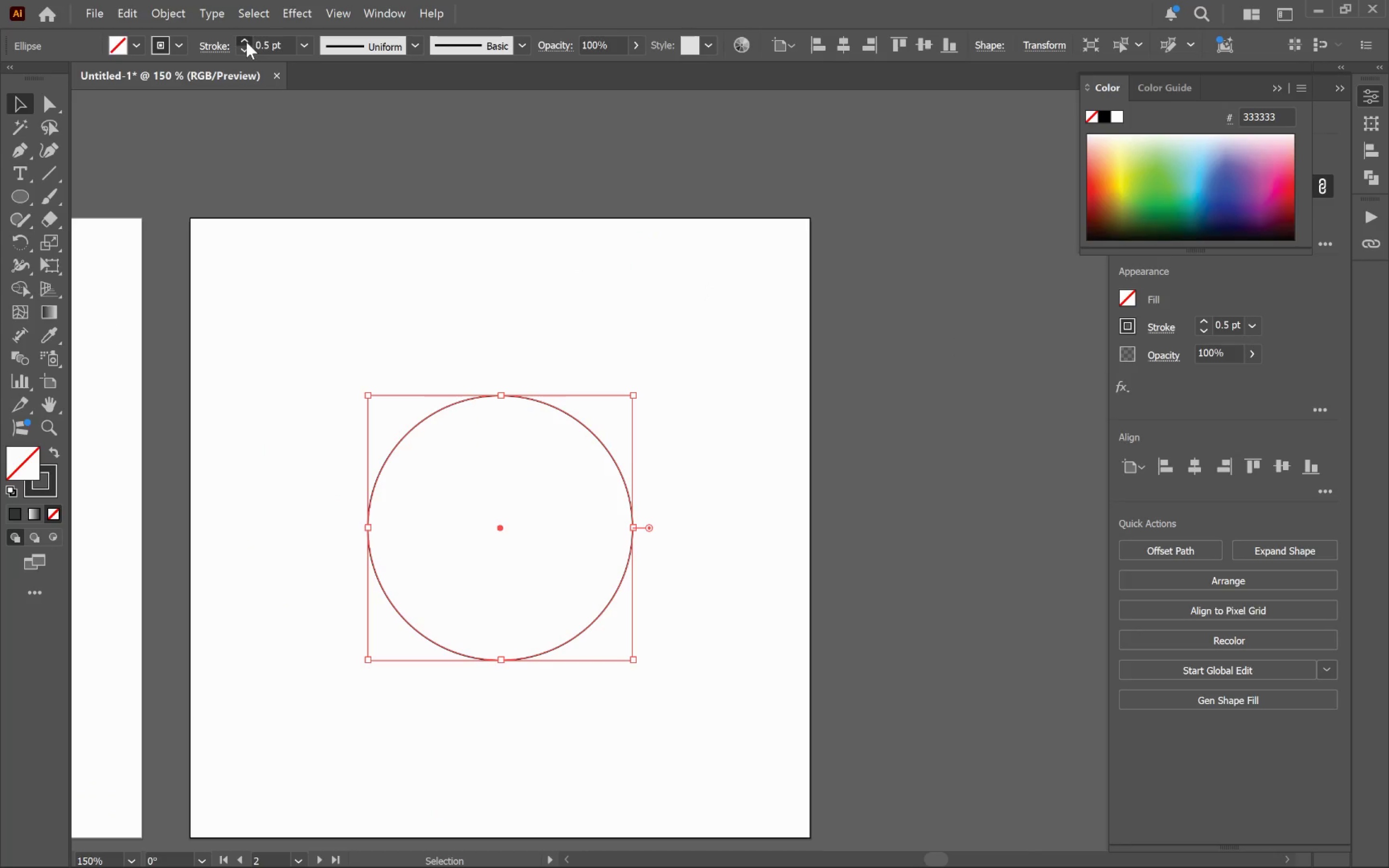 
triple_click([246, 42])
 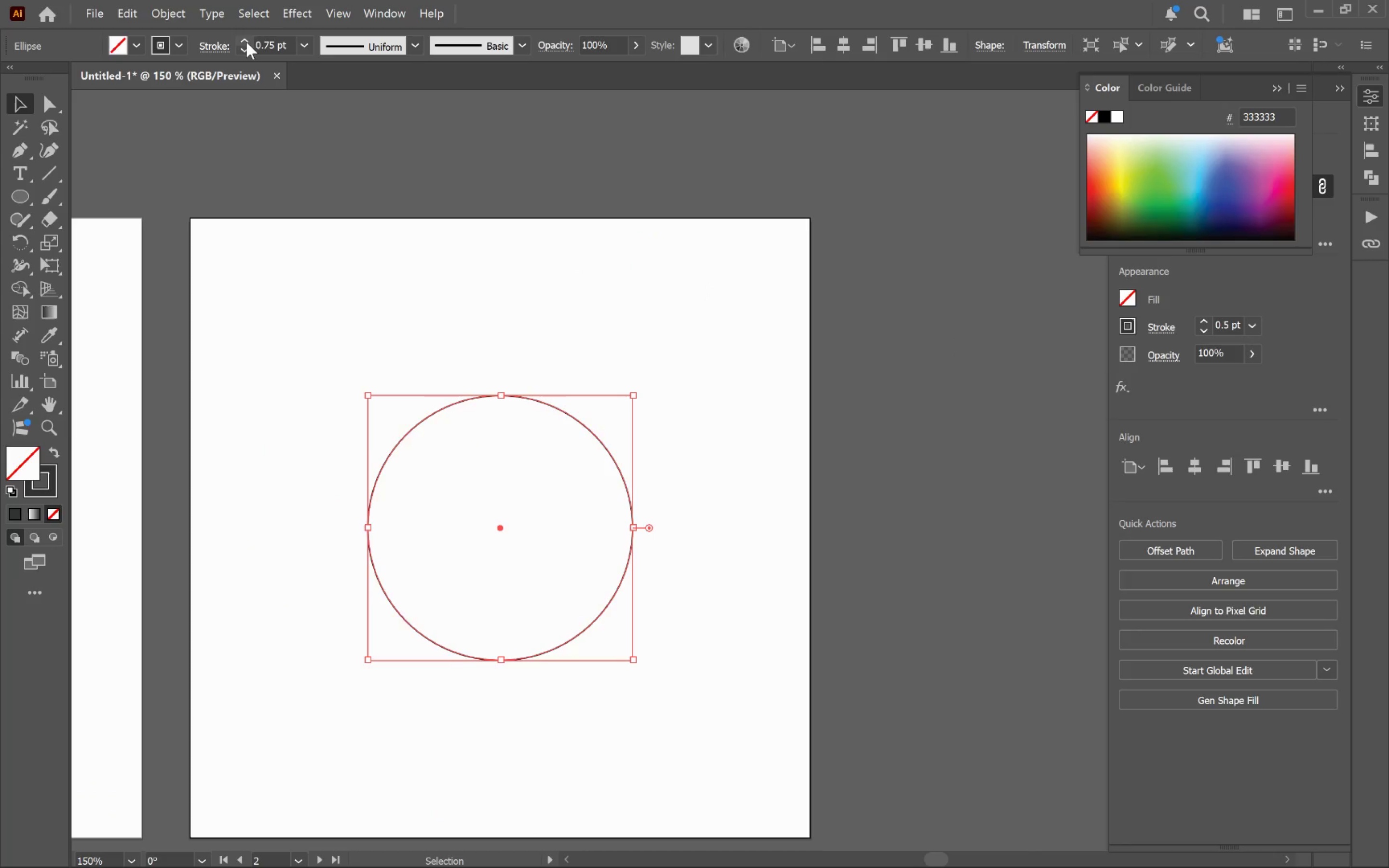 
triple_click([246, 42])
 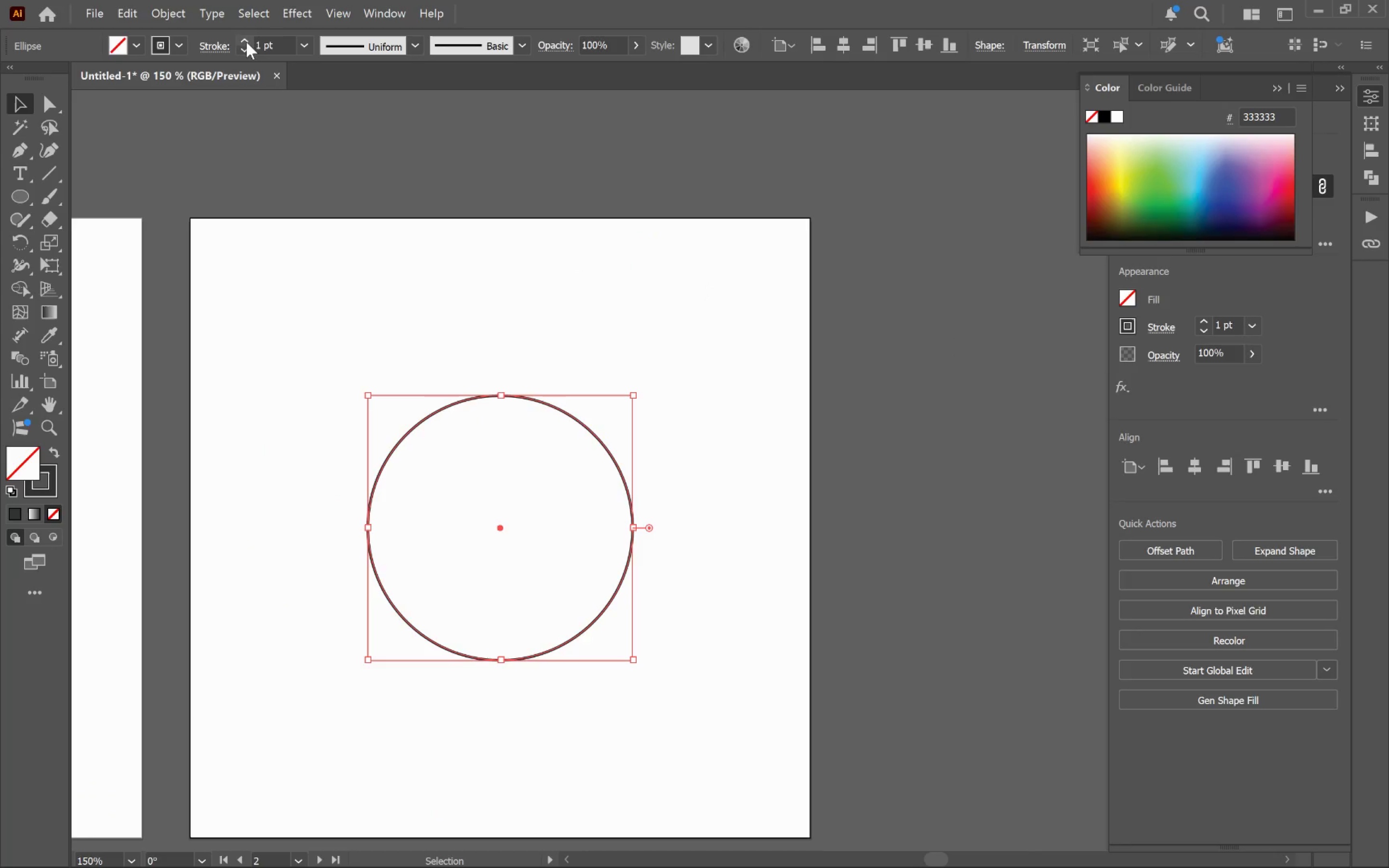 
triple_click([246, 42])
 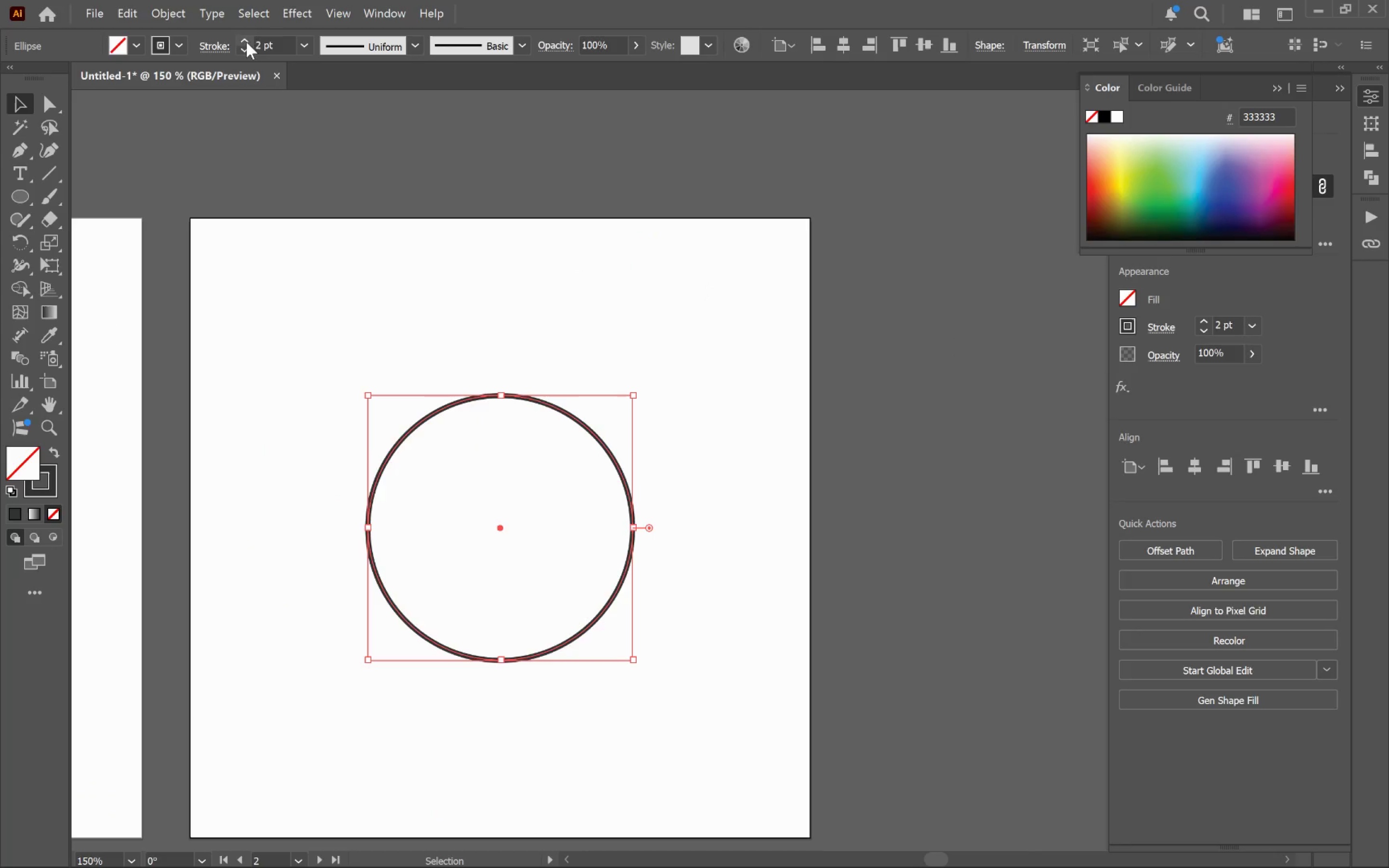 
triple_click([246, 42])
 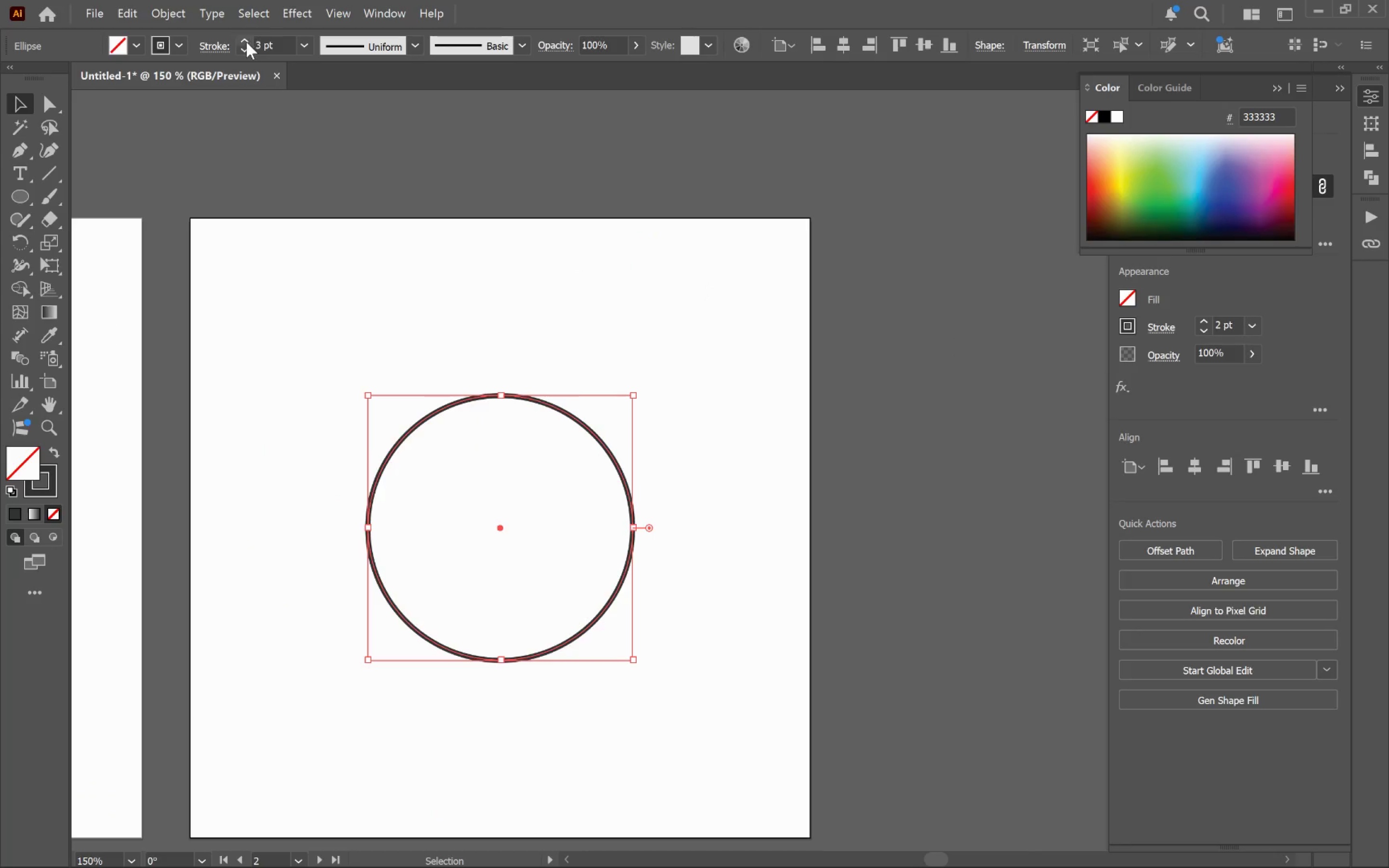 
triple_click([246, 42])
 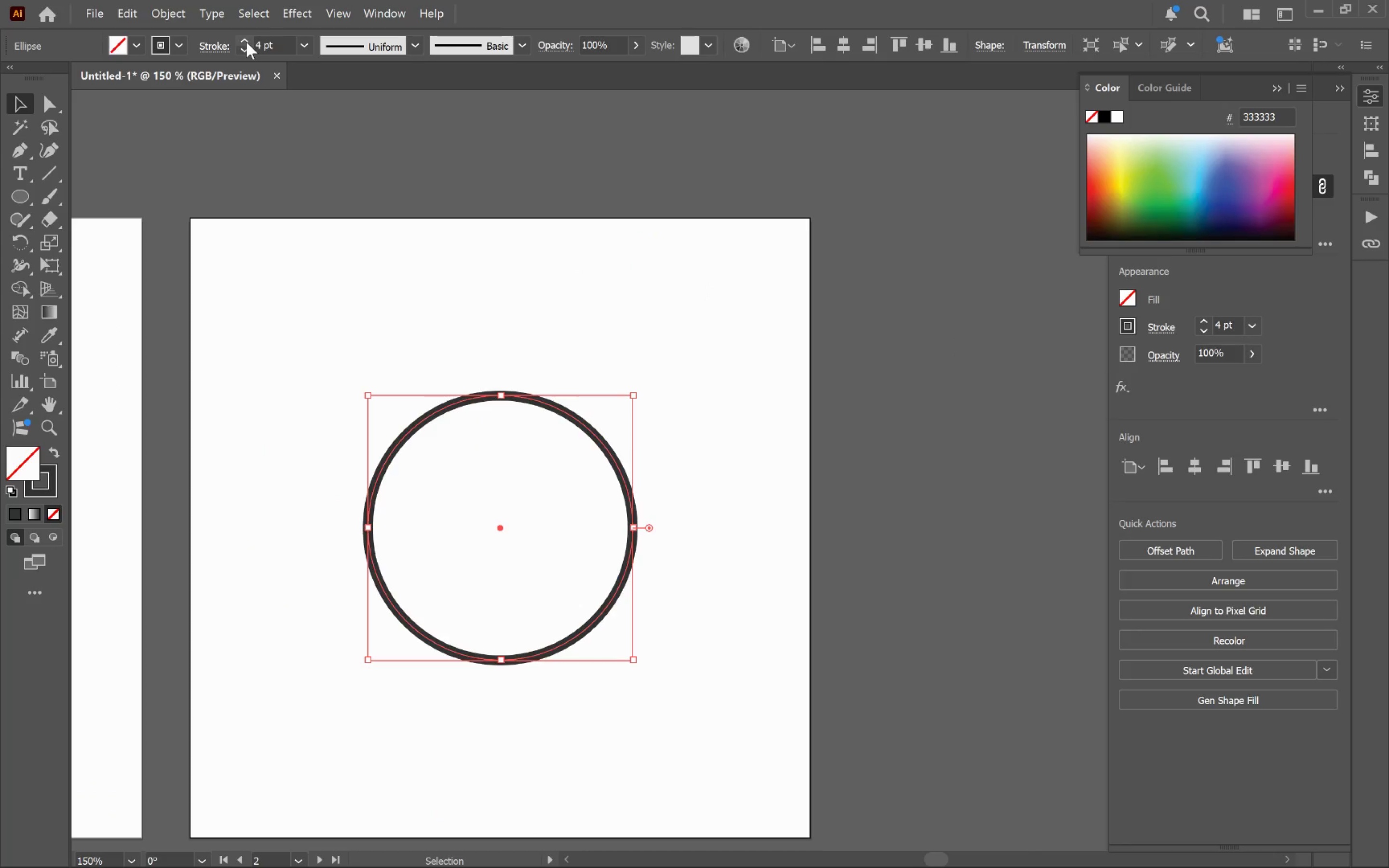 
triple_click([246, 42])
 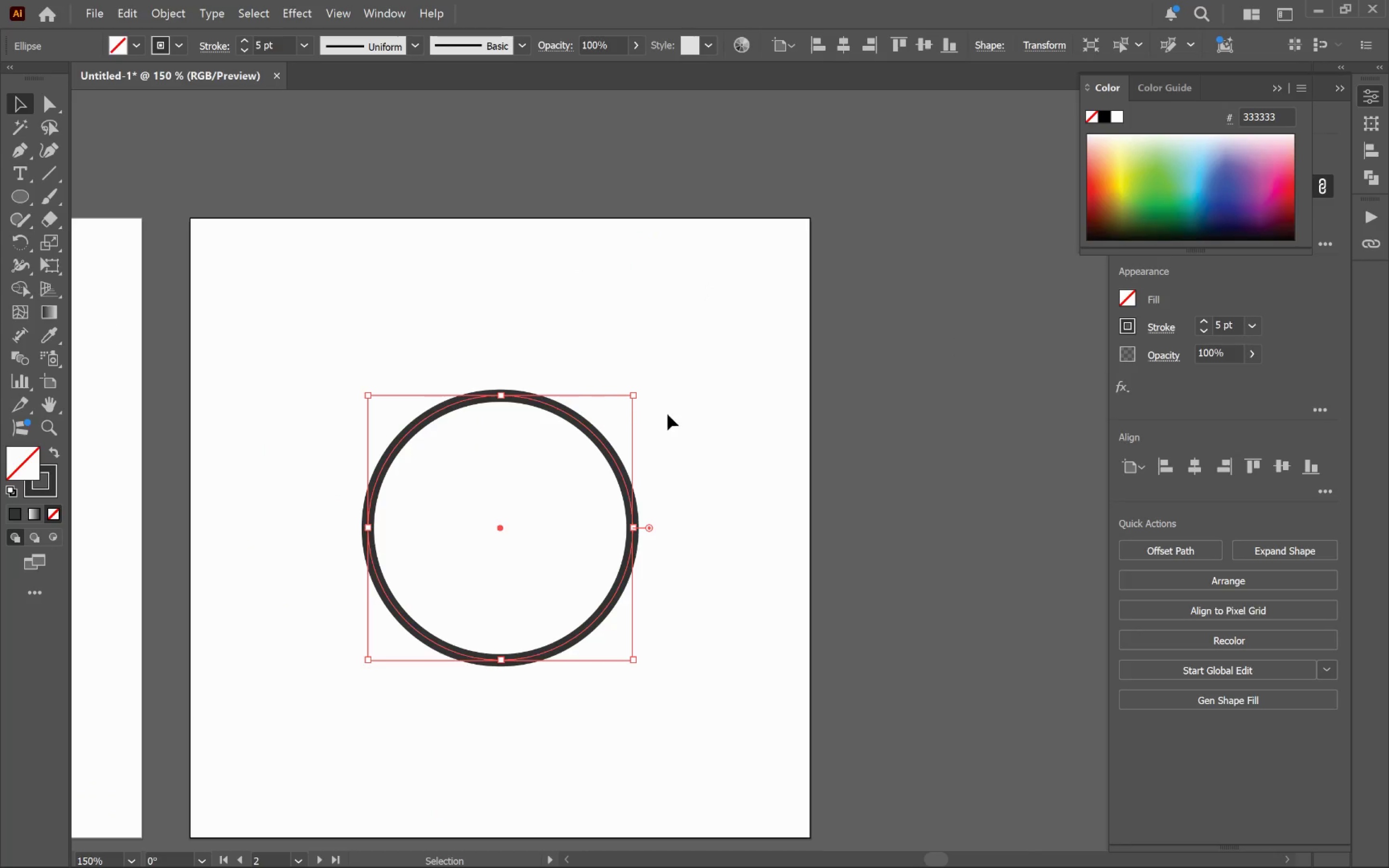 
left_click([746, 452])
 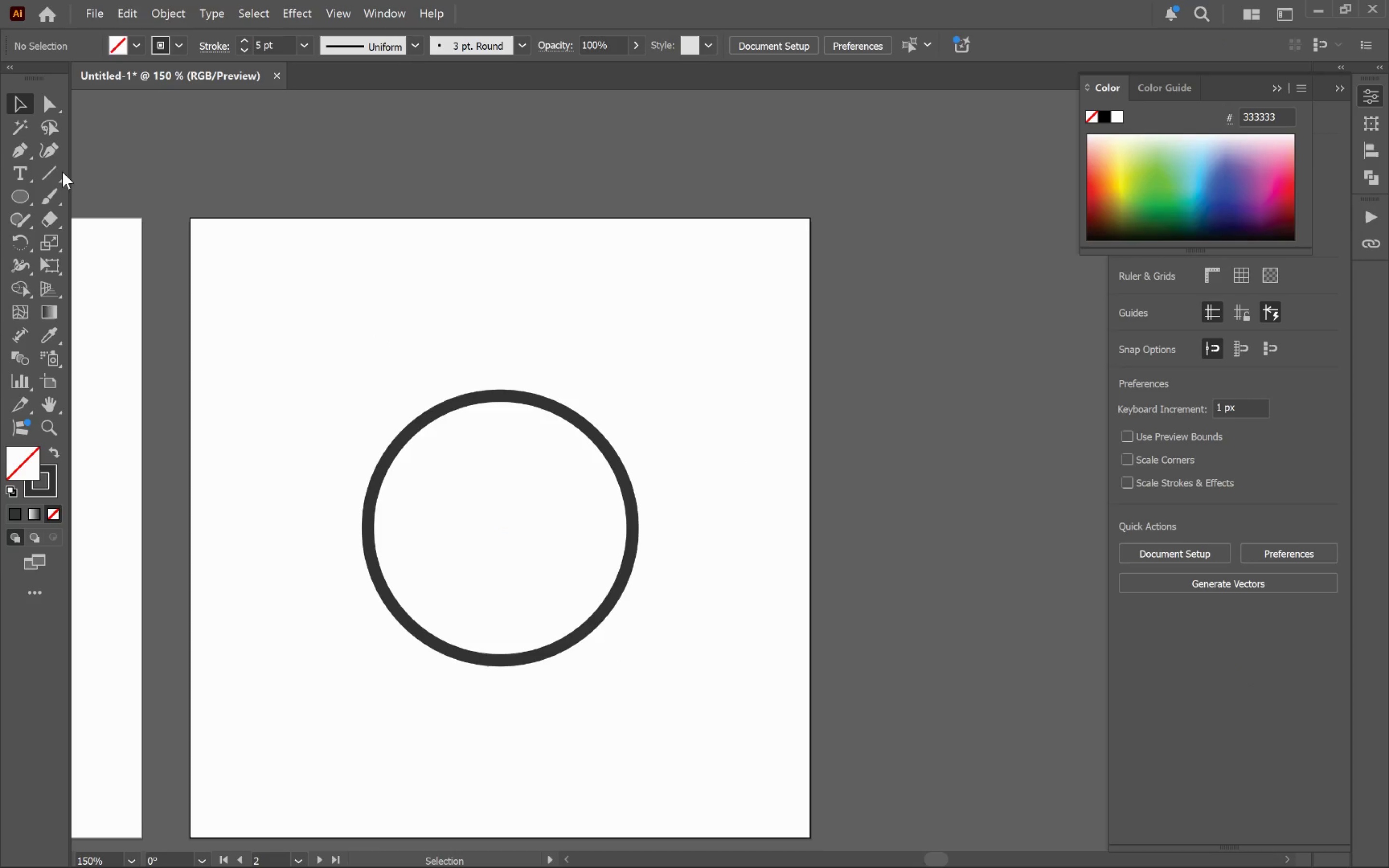 
left_click([54, 172])
 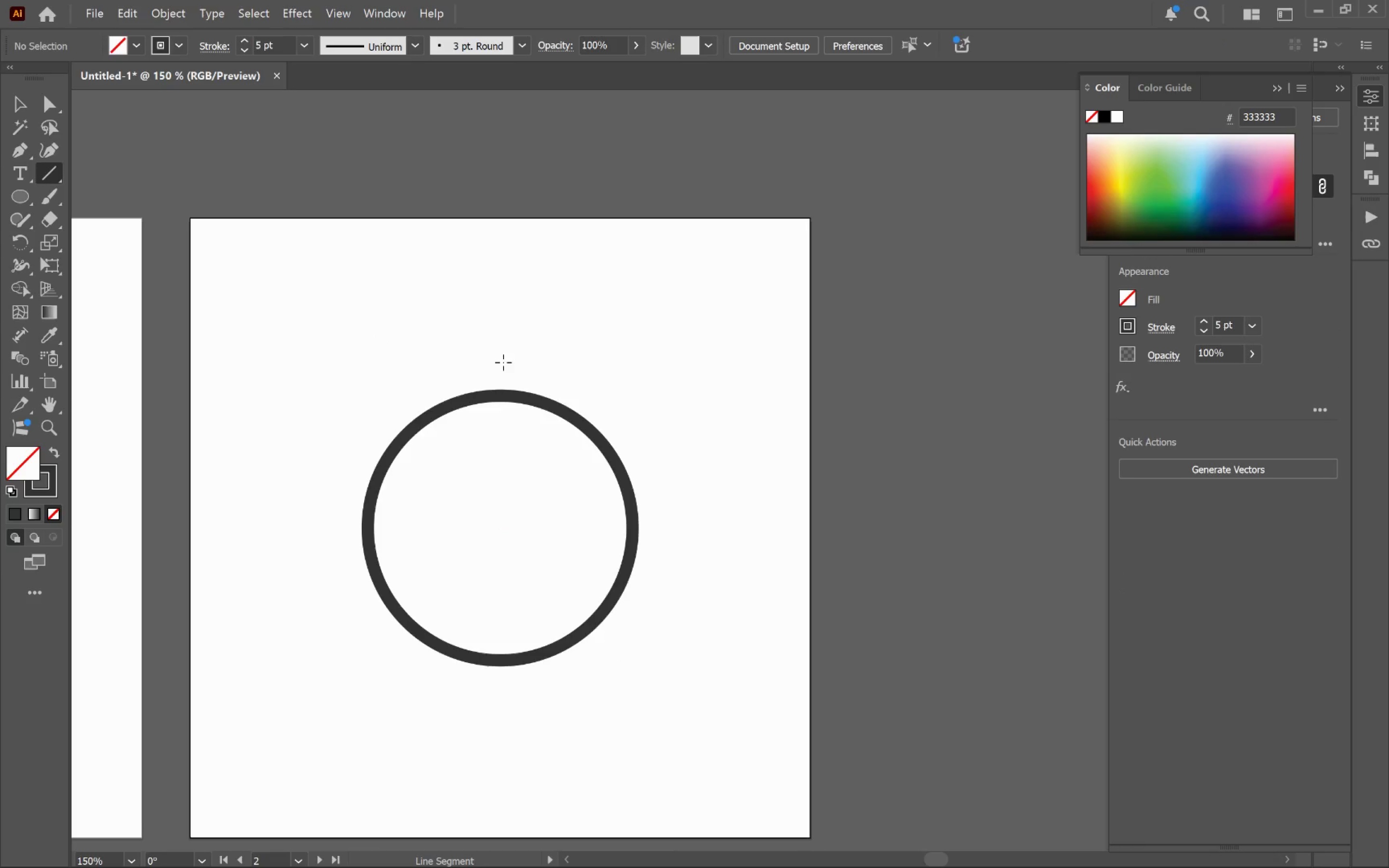 
left_click_drag(start_coordinate=[498, 358], to_coordinate=[490, 722])
 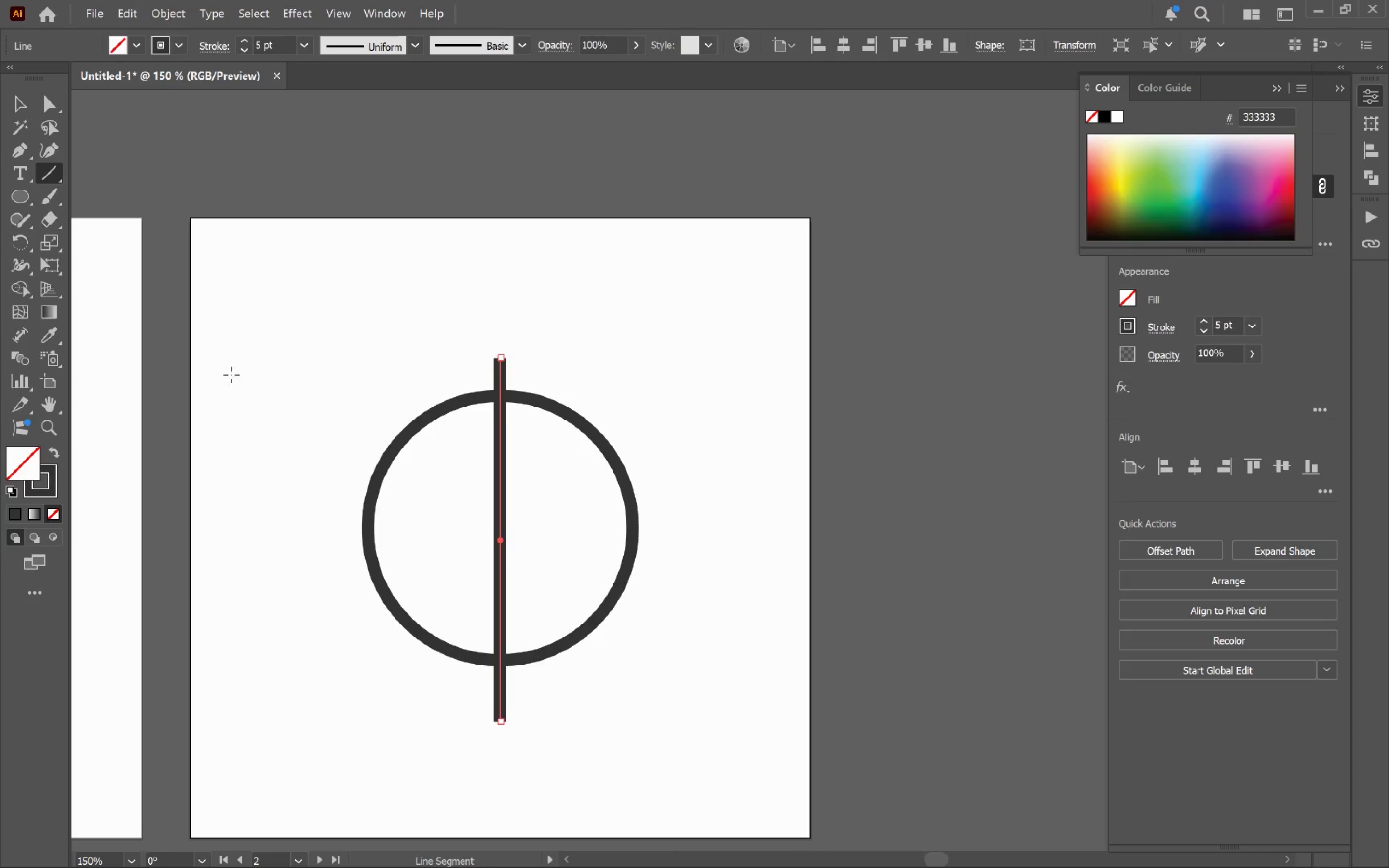 
hold_key(key=ShiftLeft, duration=0.92)
 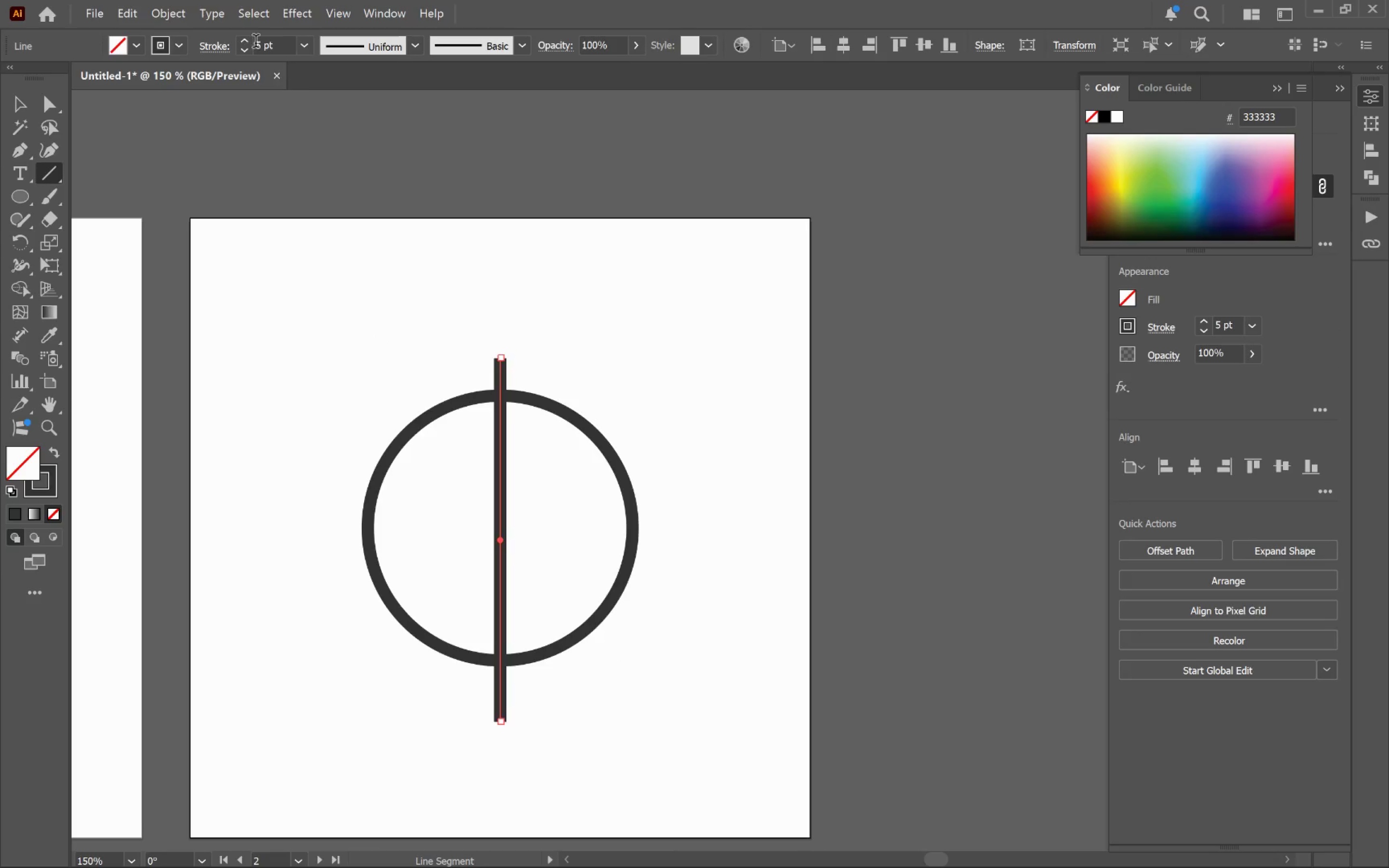 
hold_key(key=ShiftLeft, duration=1.0)
left_click([248, 41])
 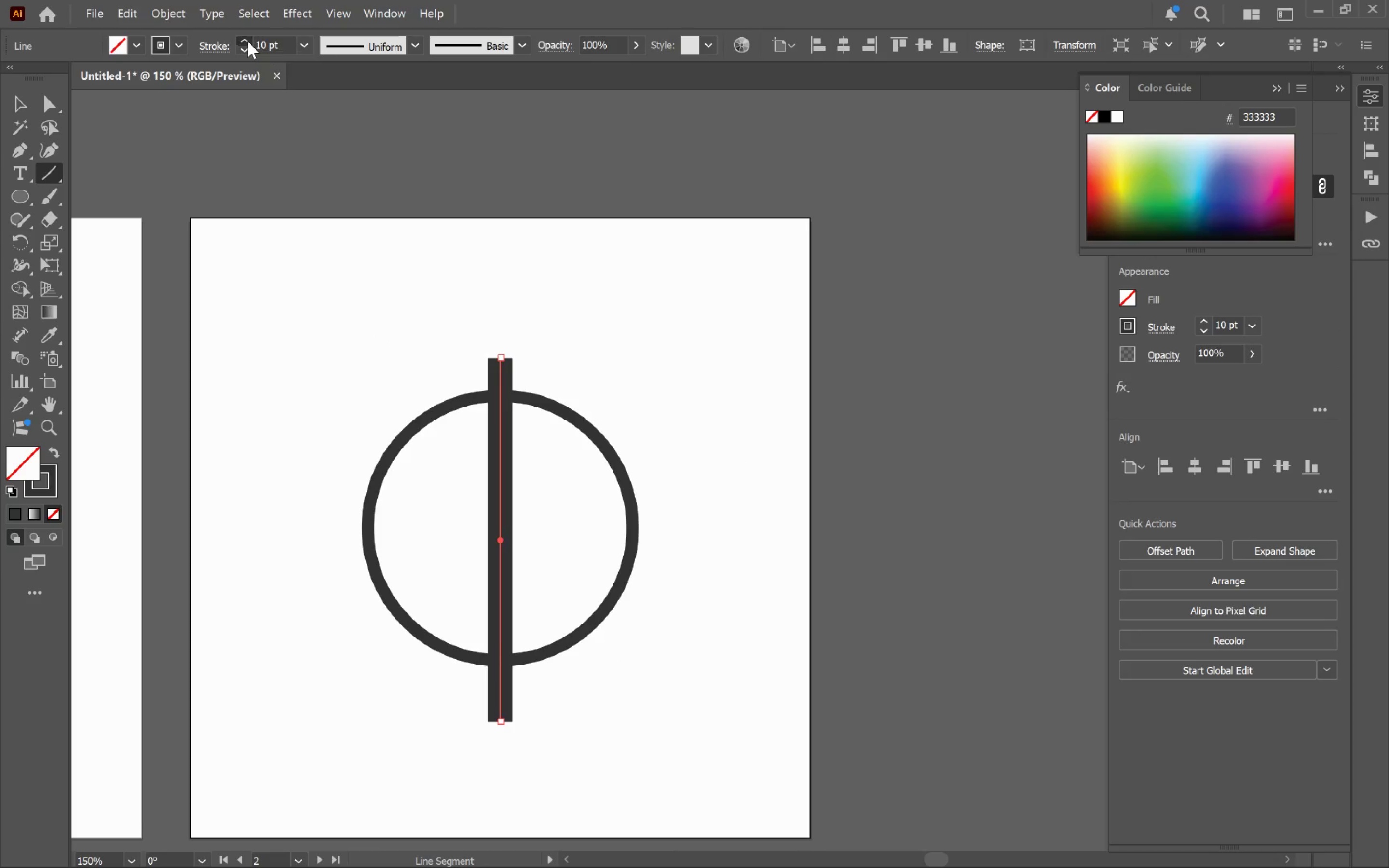 
double_click([248, 41])
 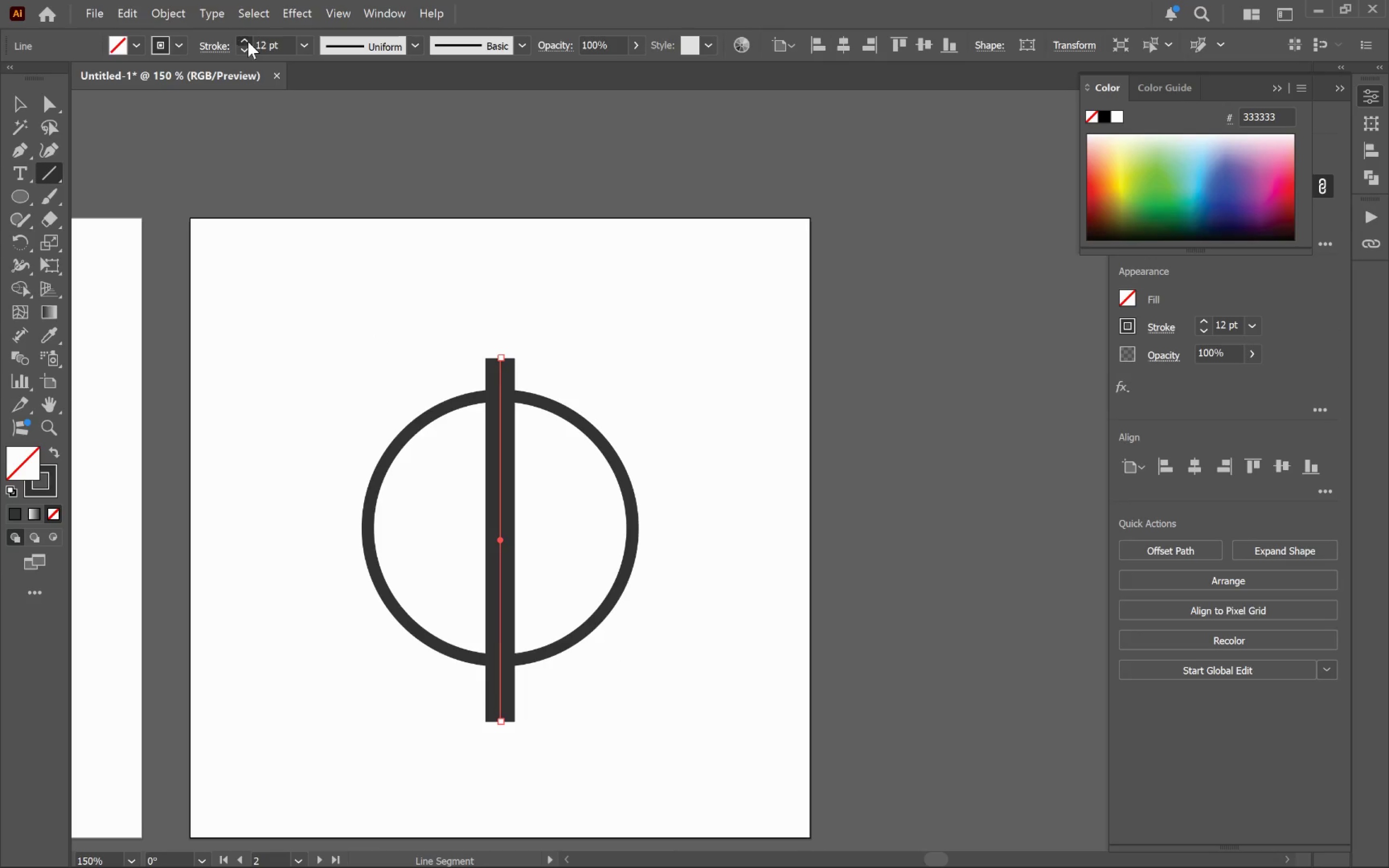 
triple_click([248, 41])
 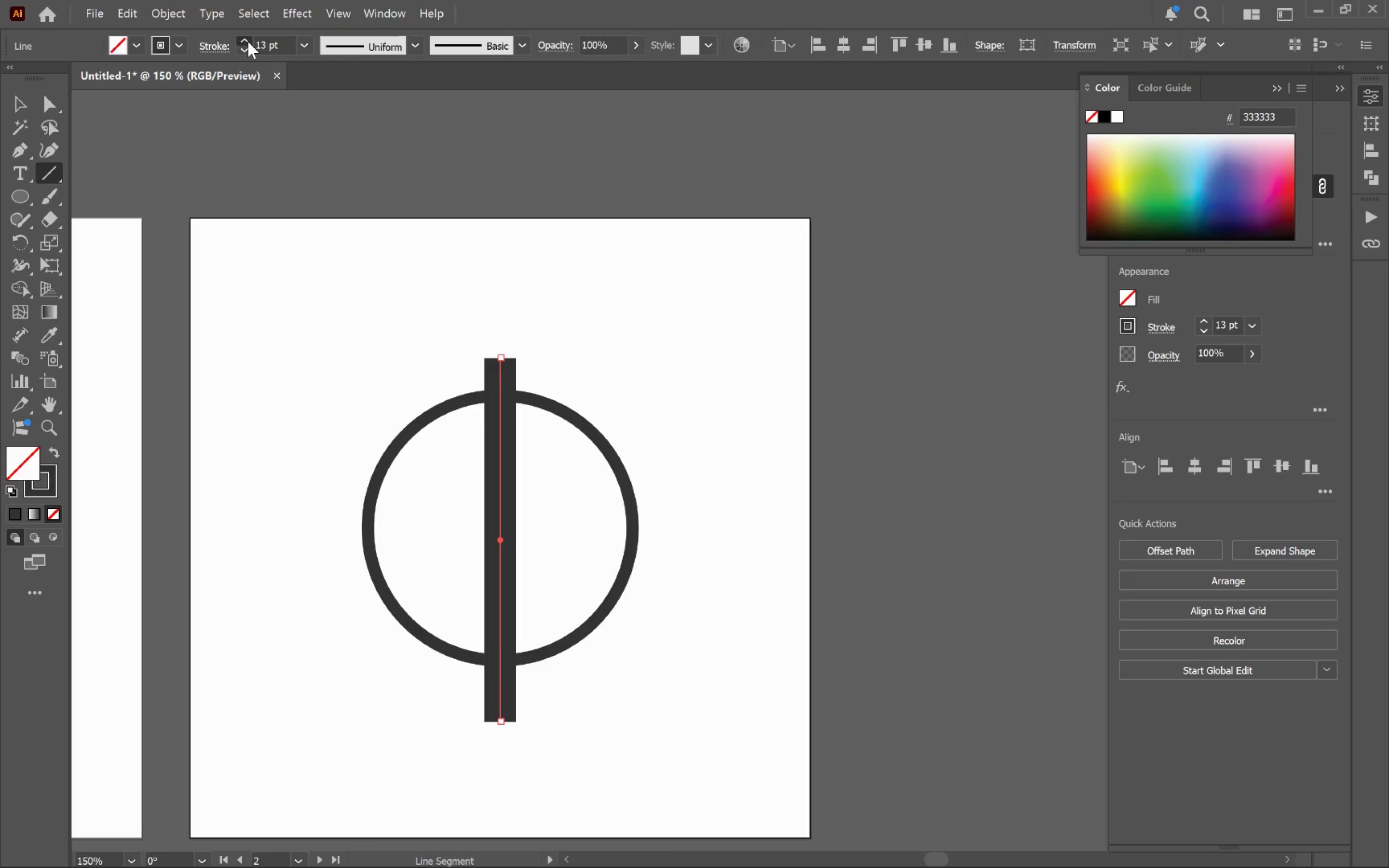 
triple_click([248, 41])
 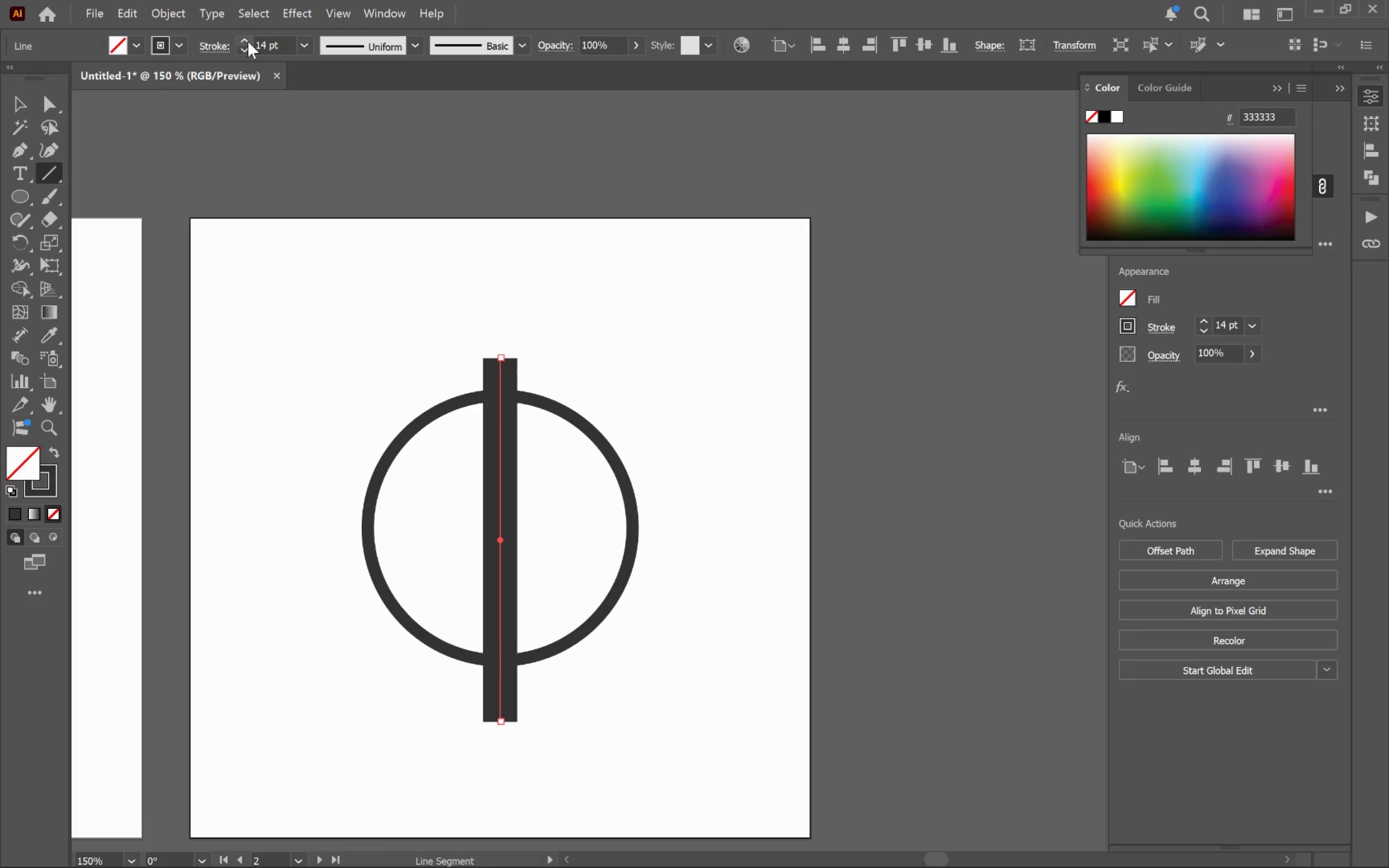 
left_click([248, 41])
 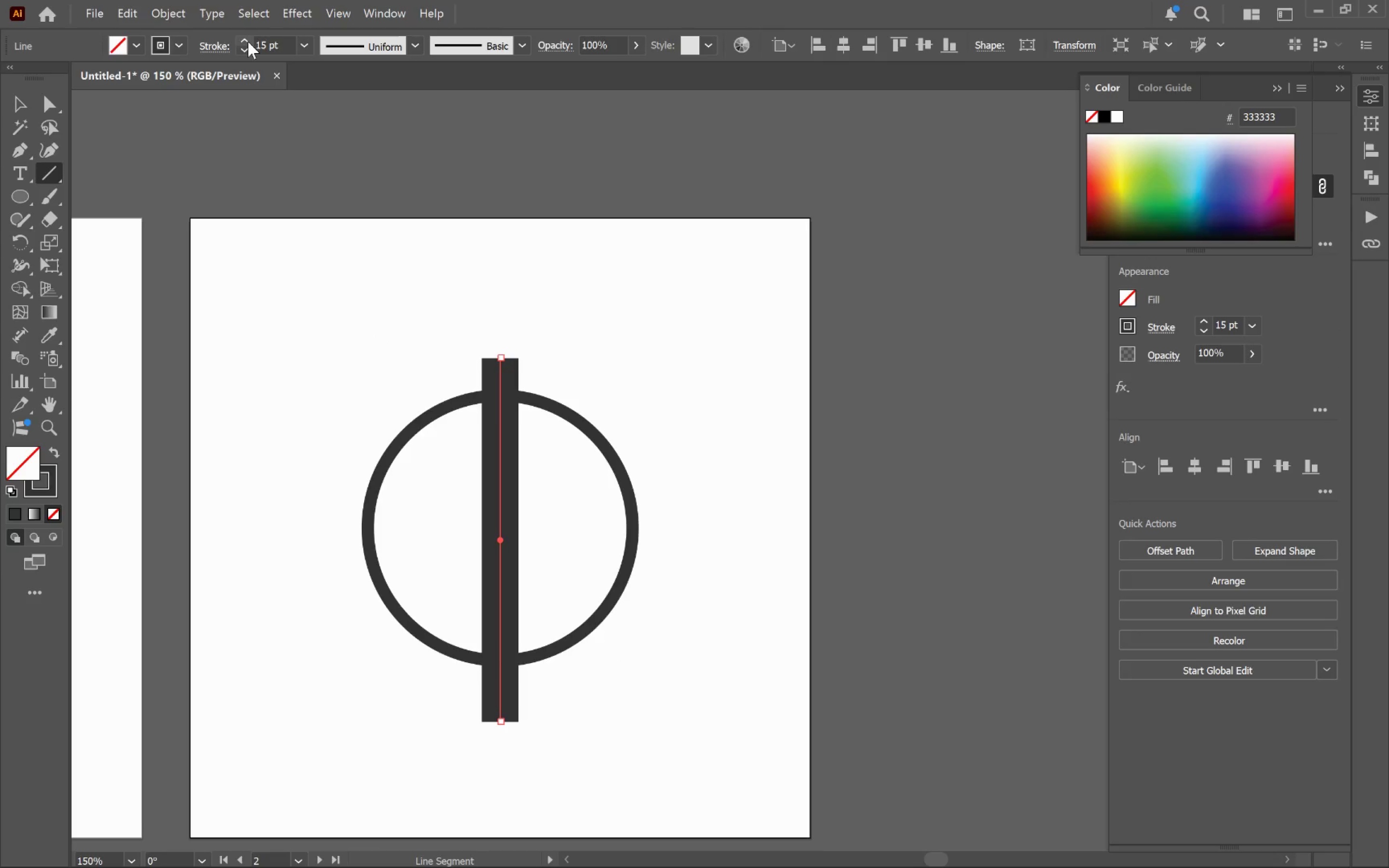 
key(V)
 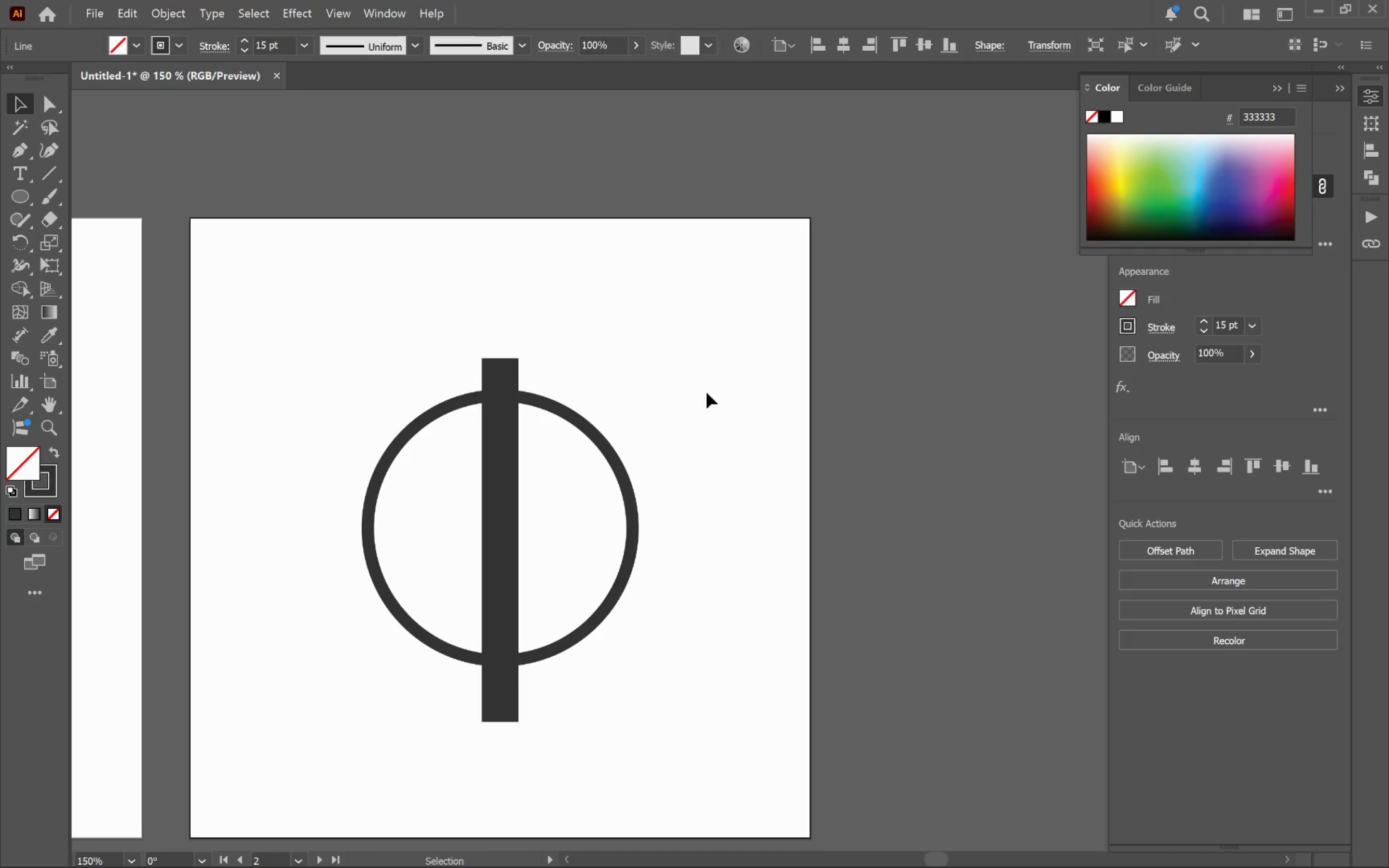 
left_click_drag(start_coordinate=[695, 358], to_coordinate=[340, 594])
 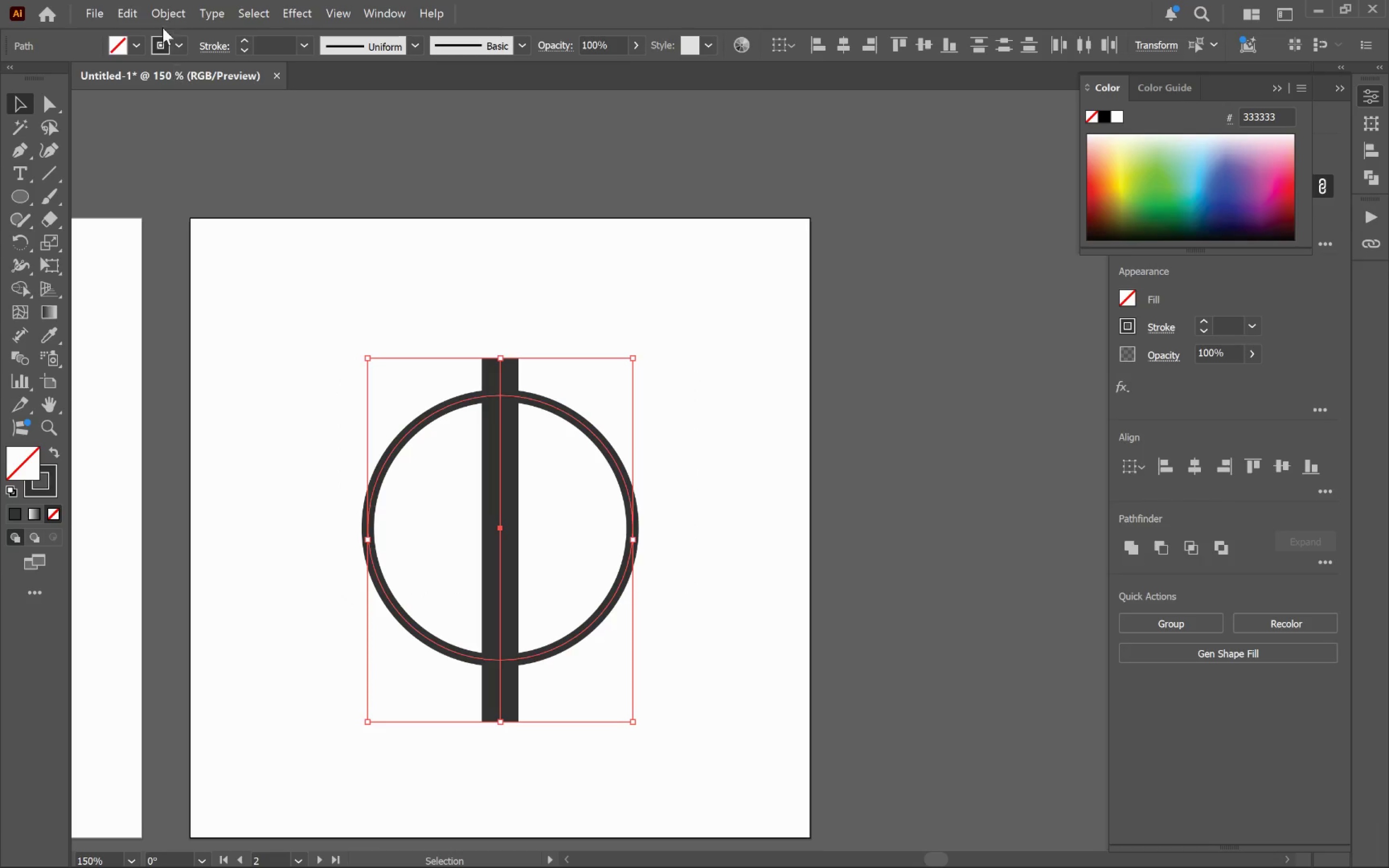 
left_click([177, 13])
 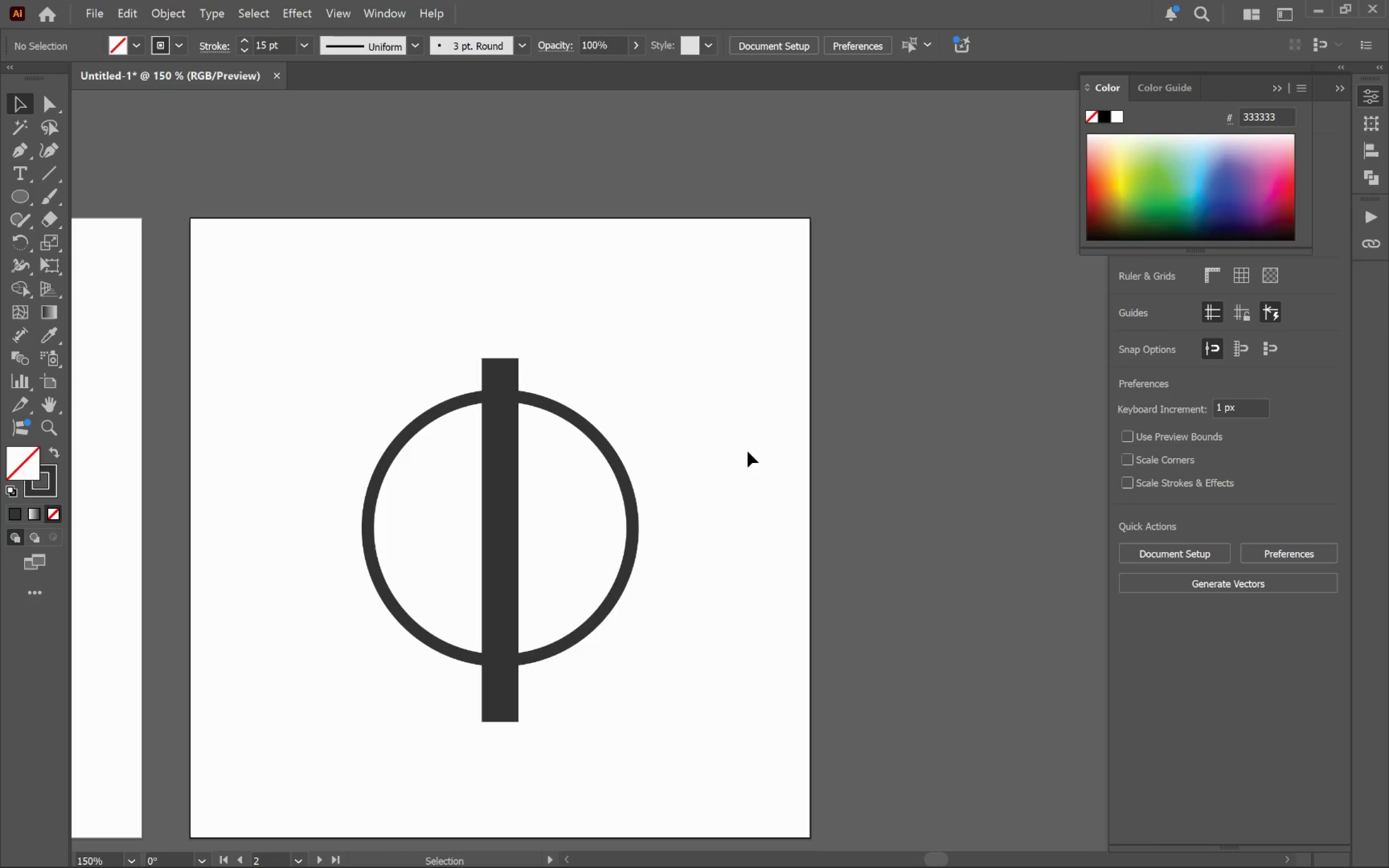 
left_click([502, 511])
 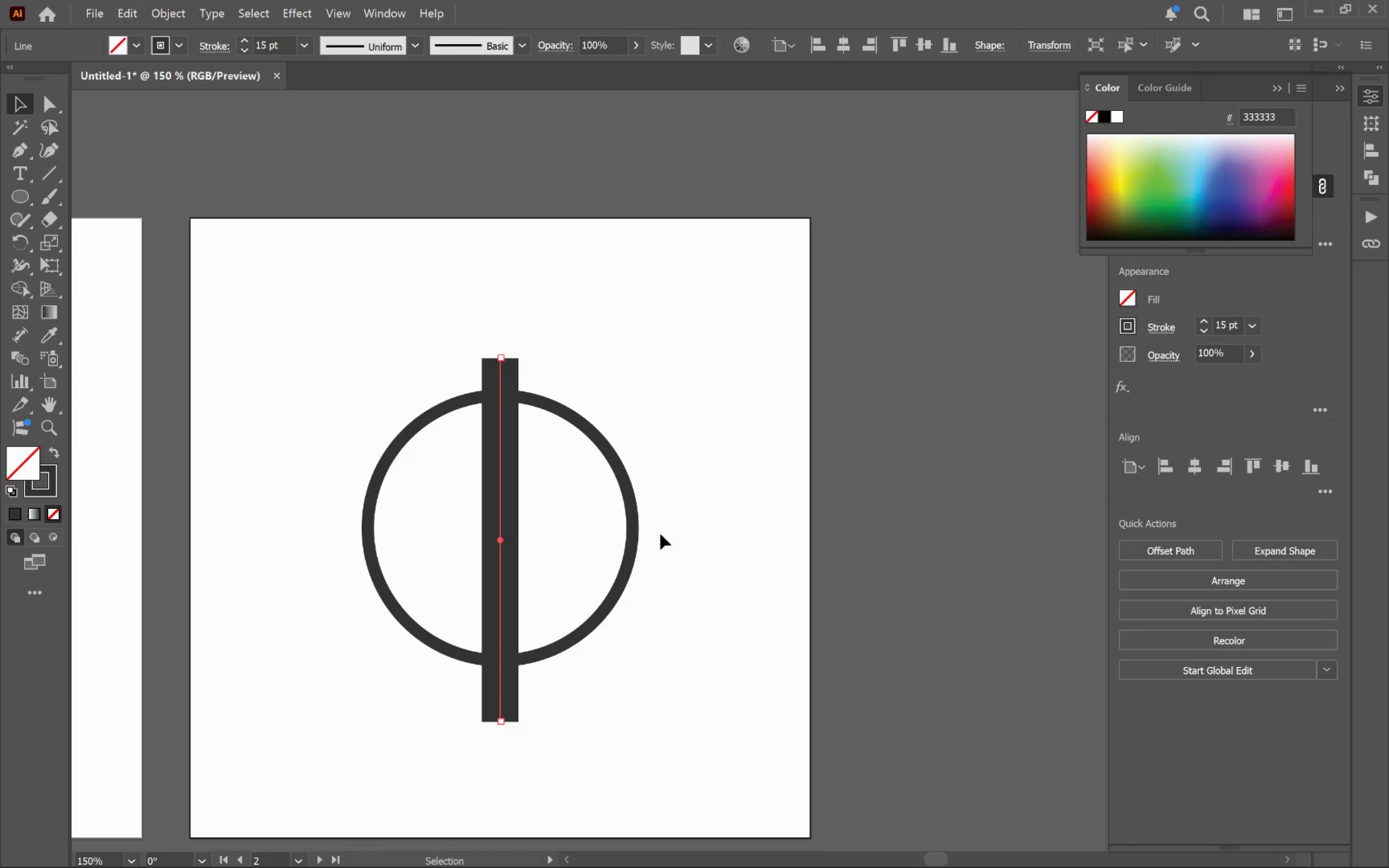 
left_click_drag(start_coordinate=[684, 450], to_coordinate=[415, 590])
 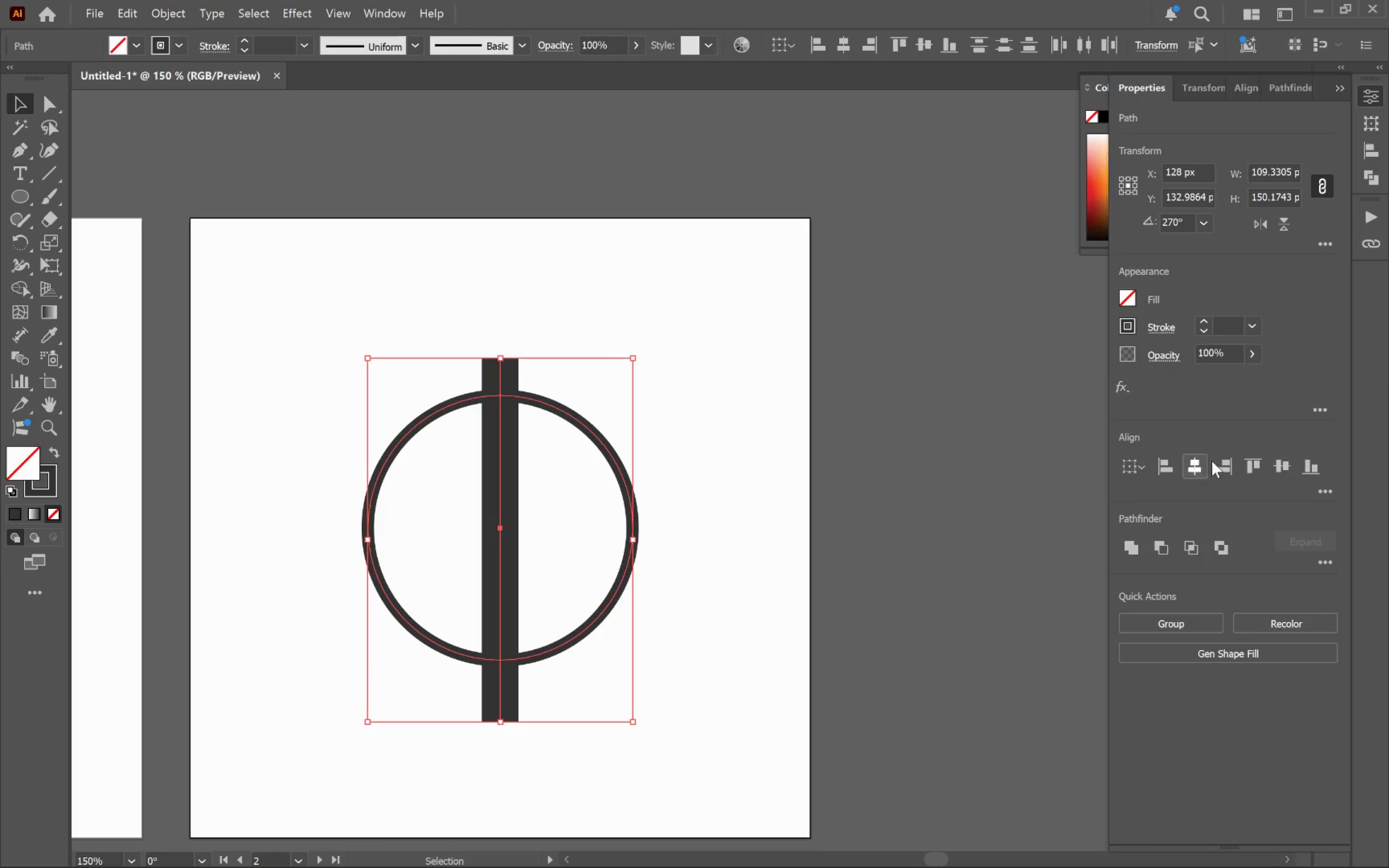 
double_click([1285, 454])
 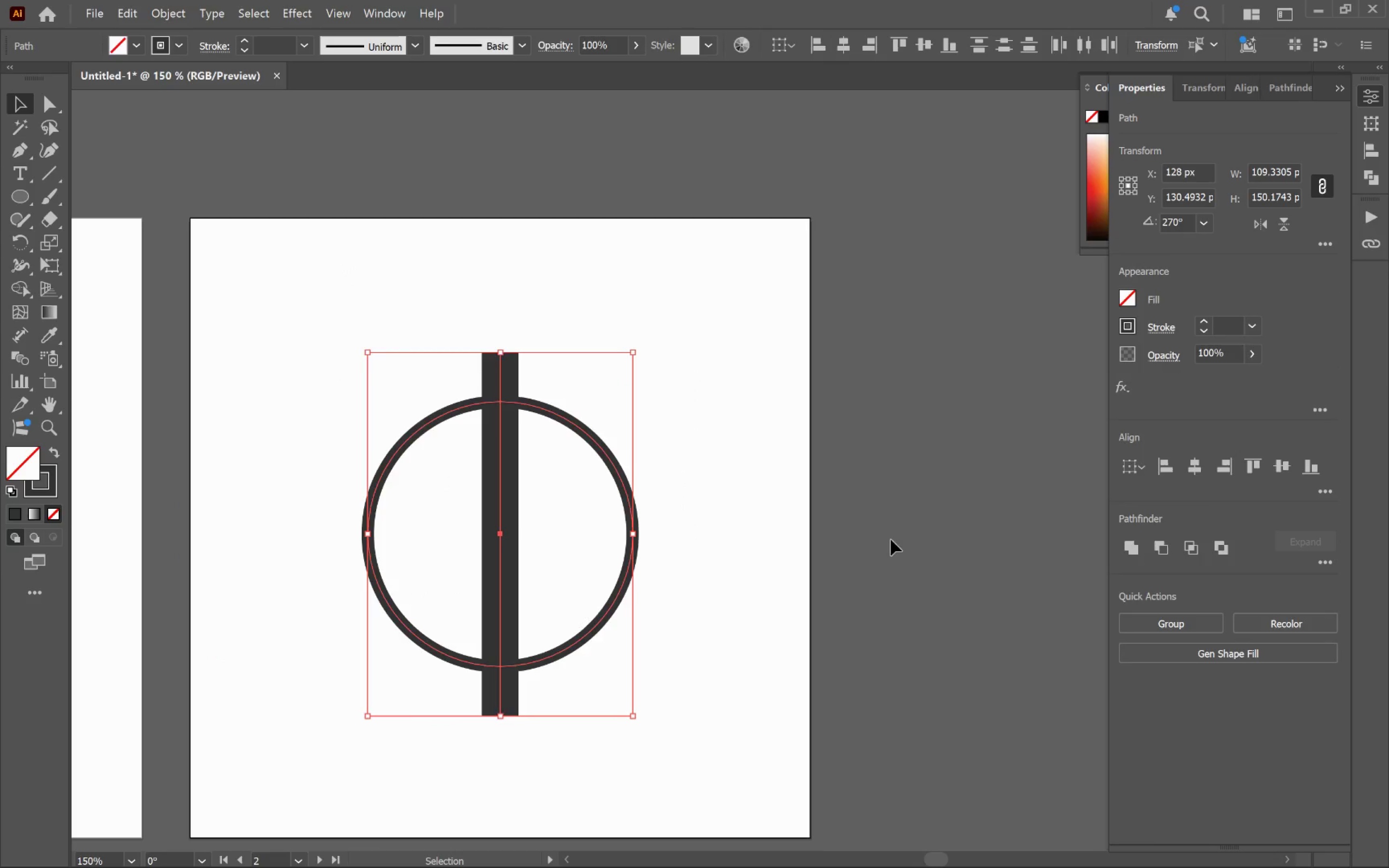 
left_click([888, 544])
 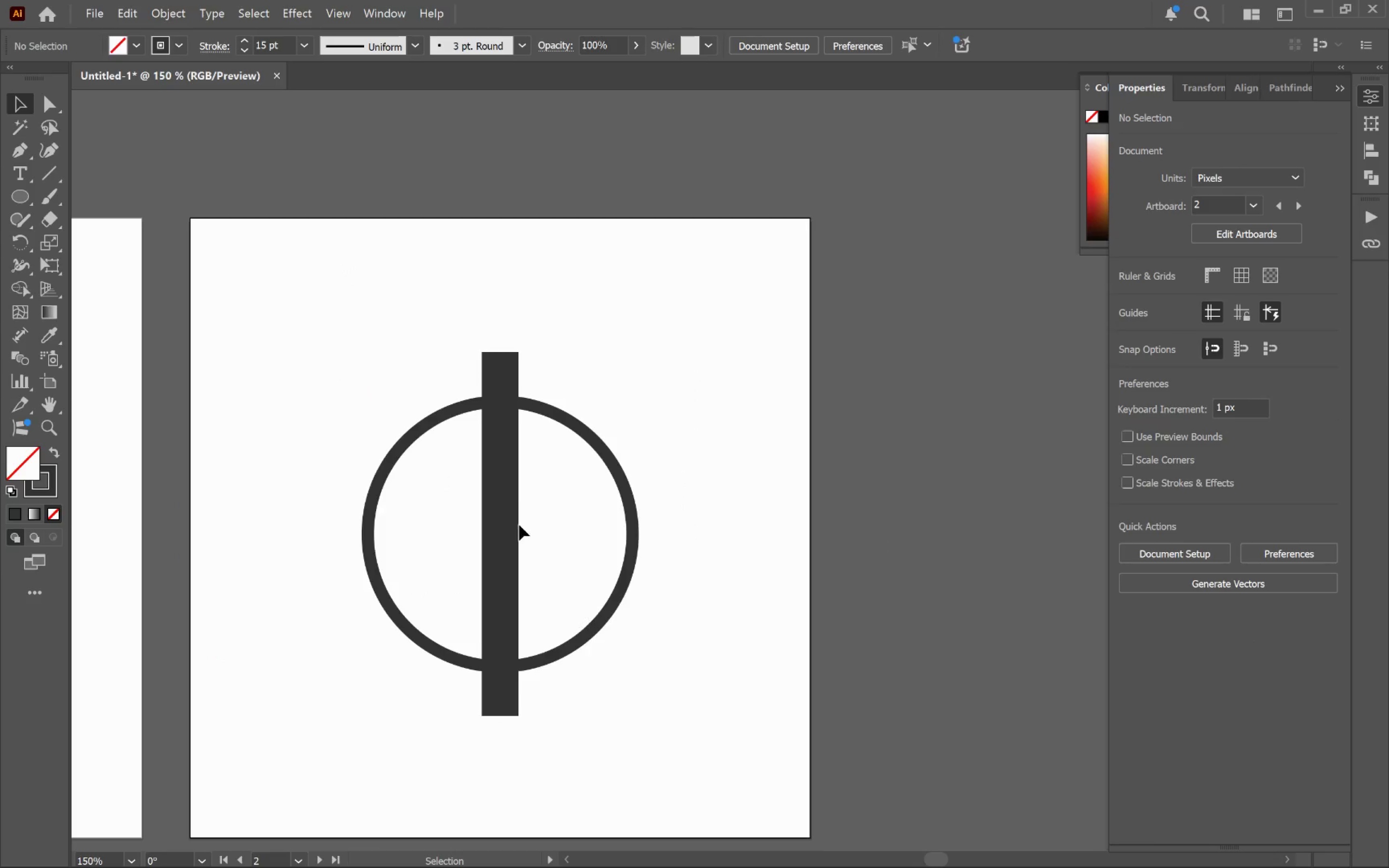 
left_click([502, 521])
 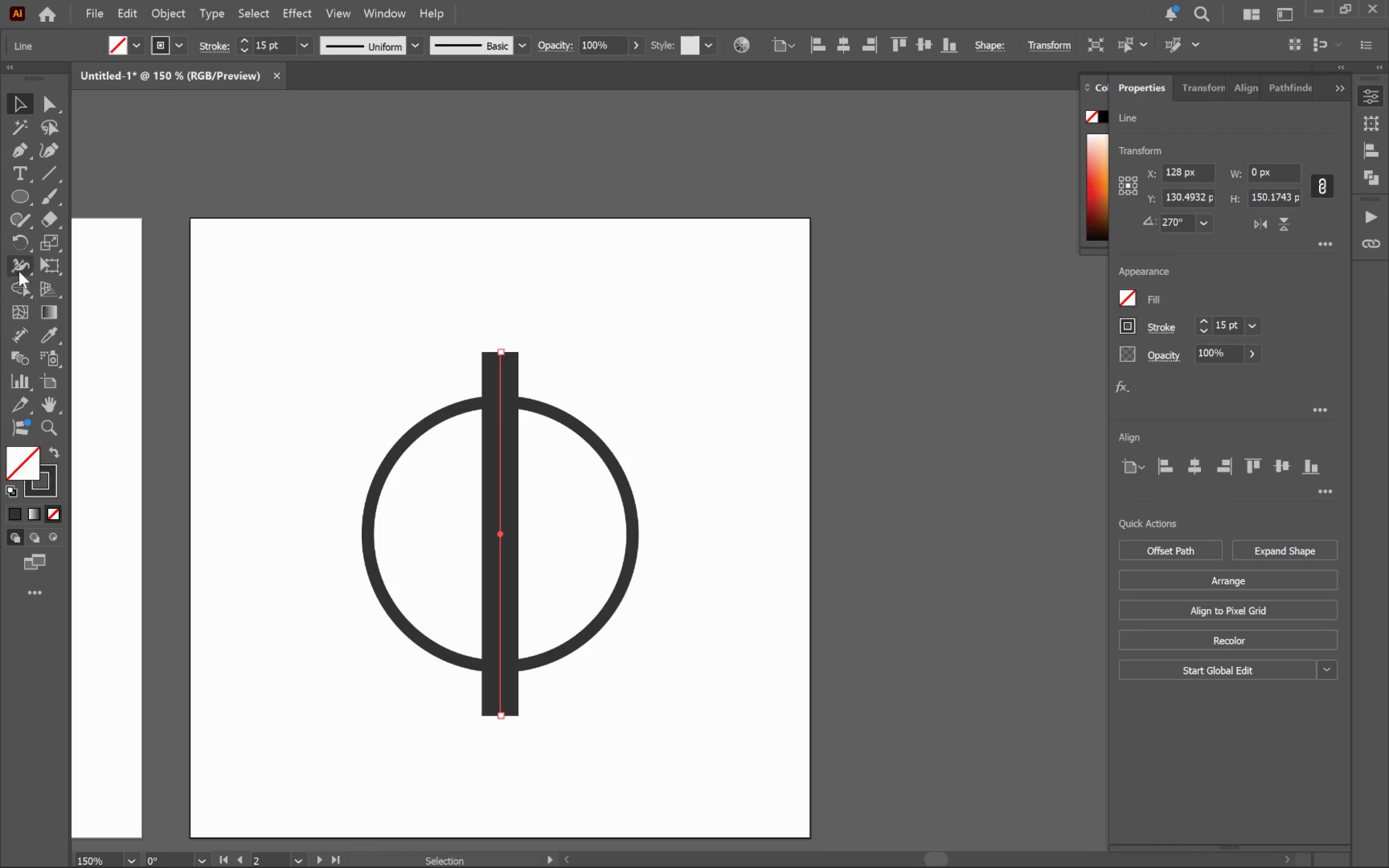 
double_click([21, 249])
 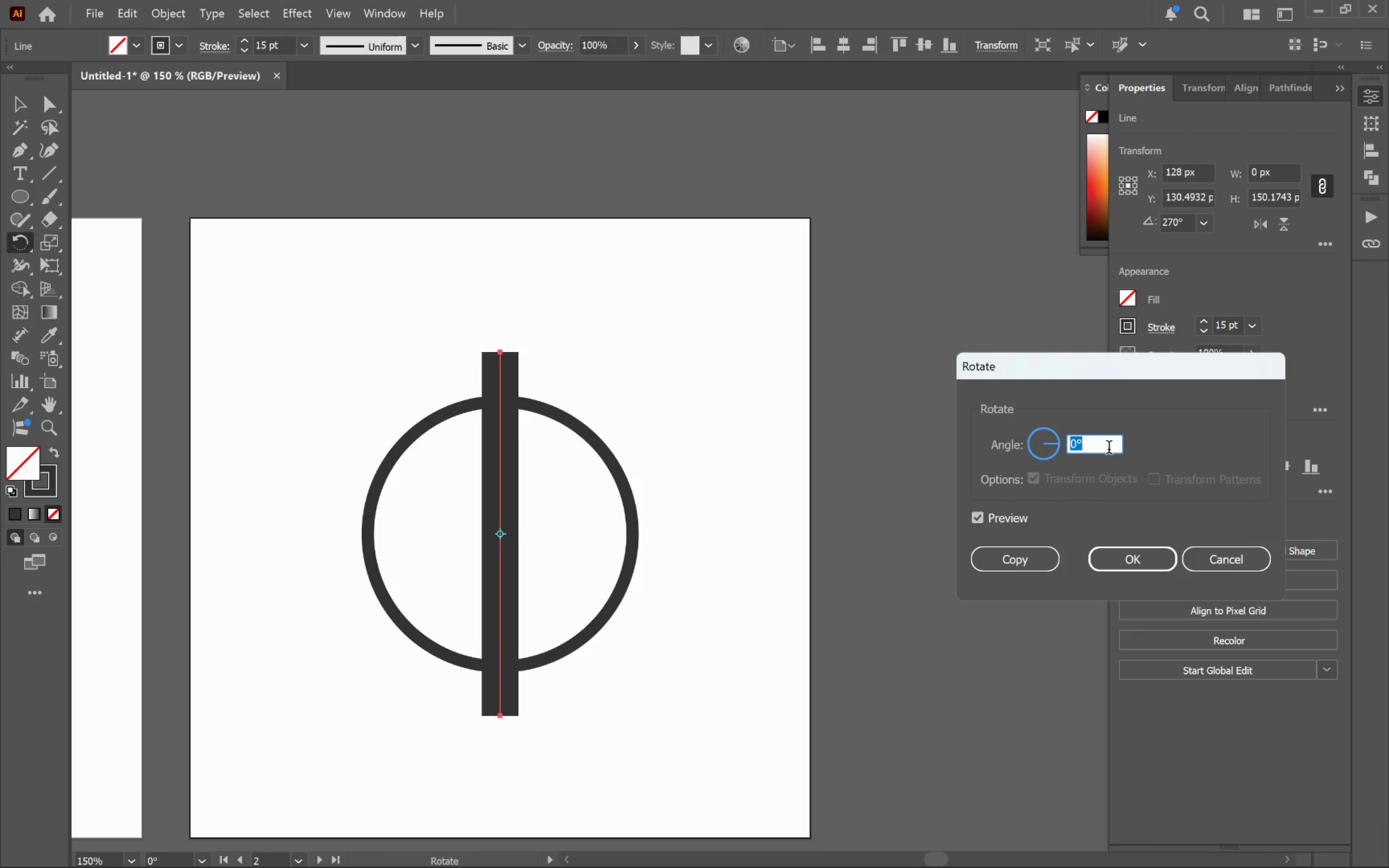 
key(Alt+AltLeft)
 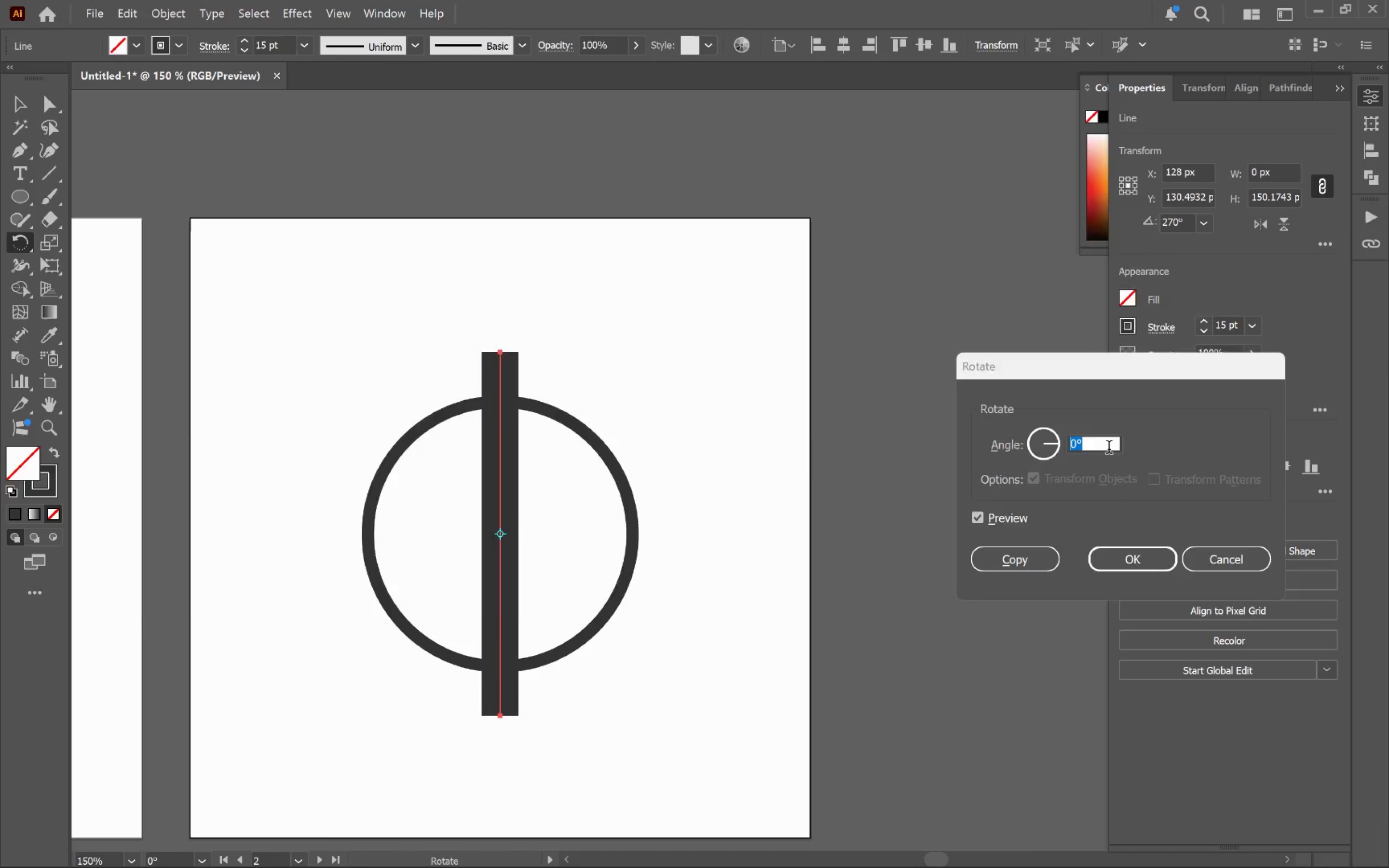 
key(Alt+Tab)
 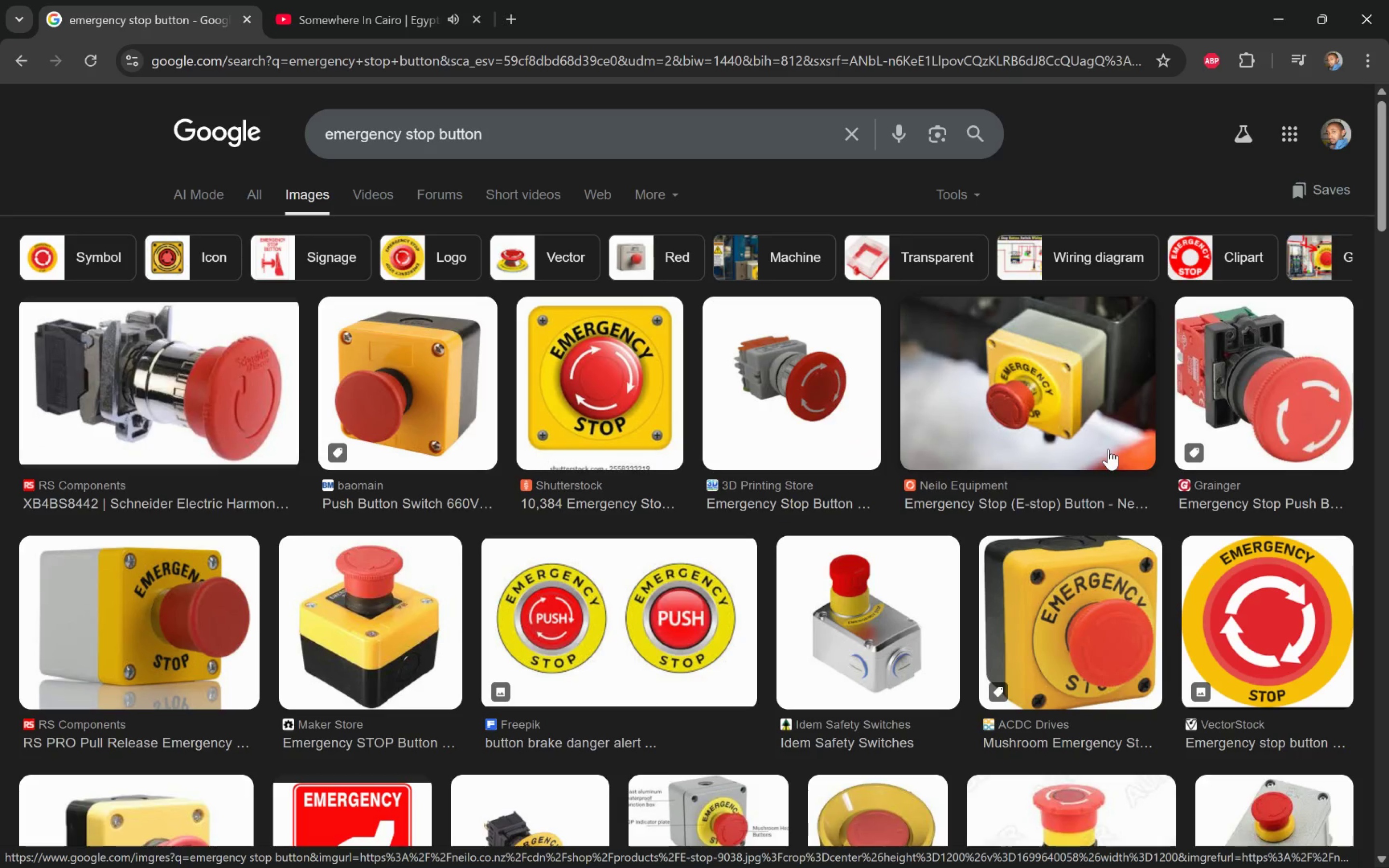 
key(Alt+AltLeft)
 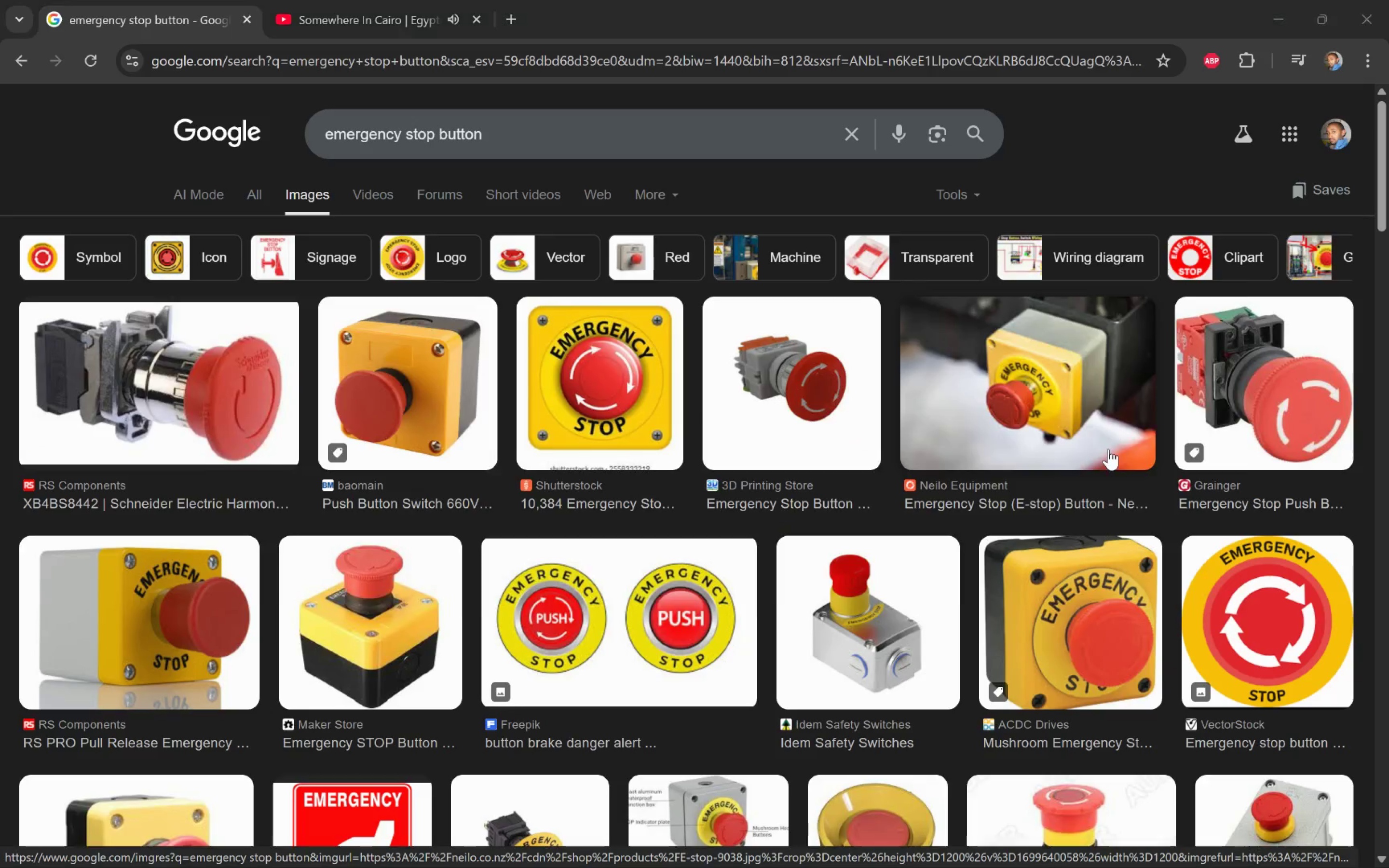 
key(Alt+Tab)
 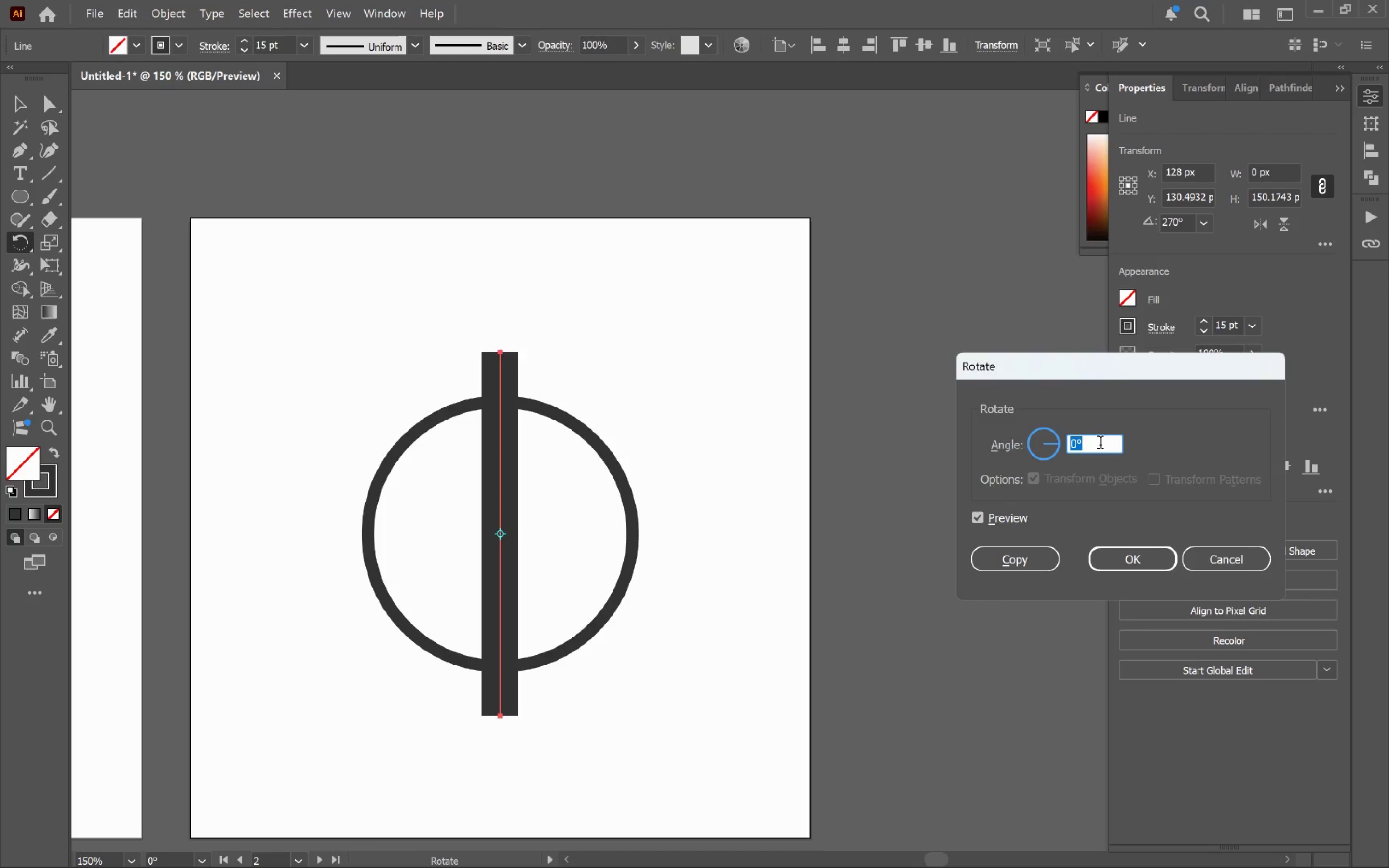 
type(360/3)
key(Tab)
 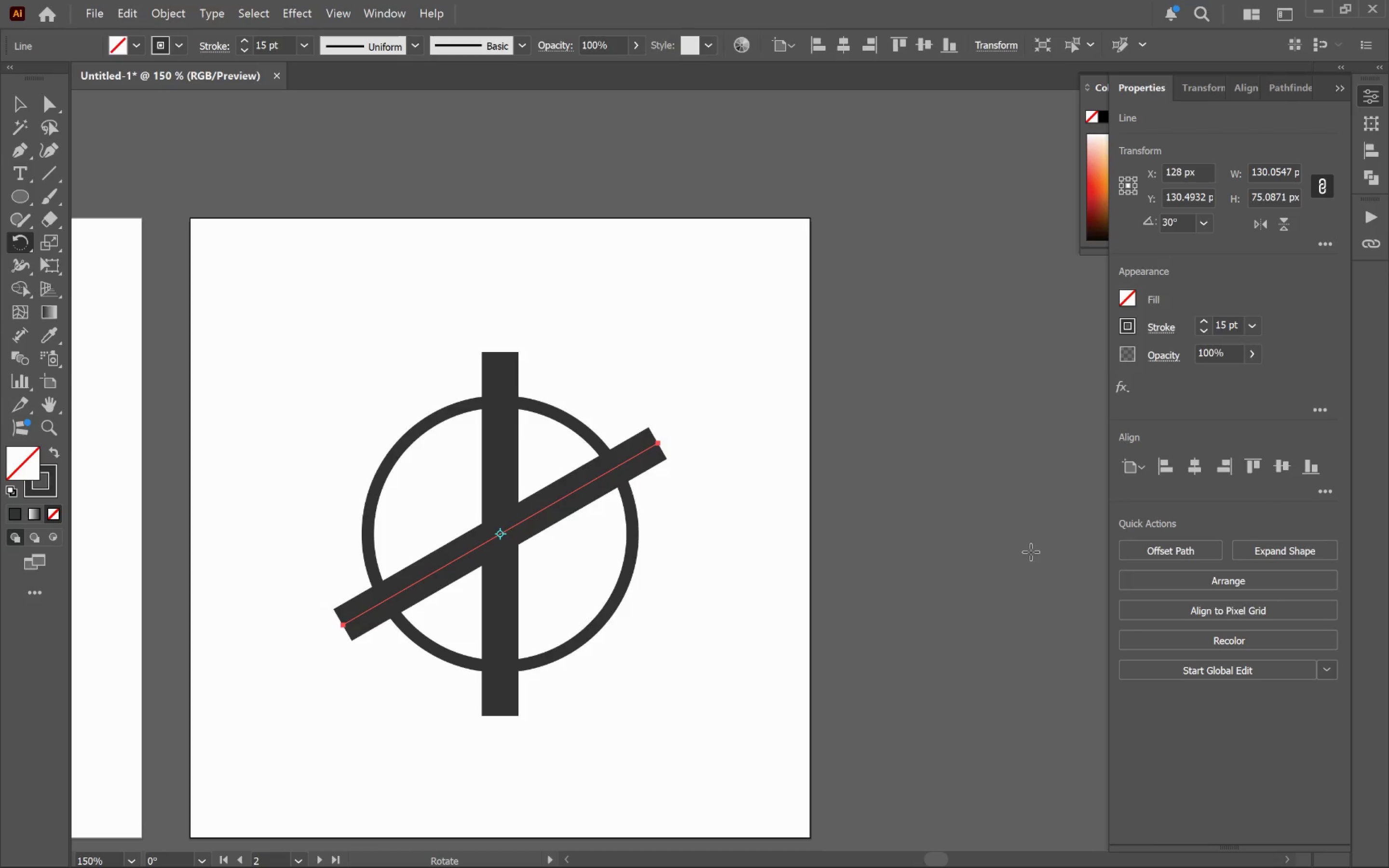 
key(Control+D)
 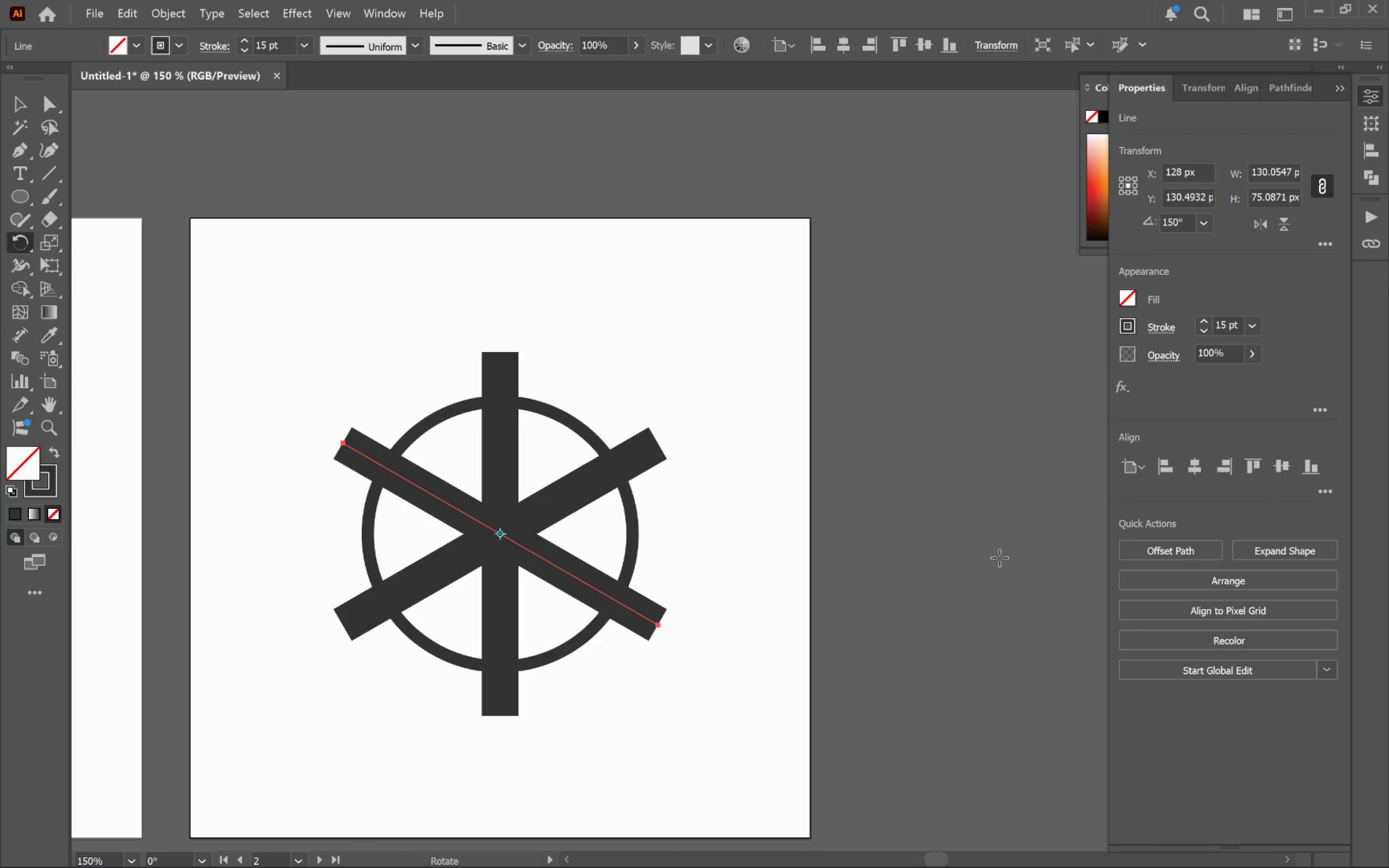 
hold_key(key=ControlLeft, duration=0.64)
left_click([999, 557])
 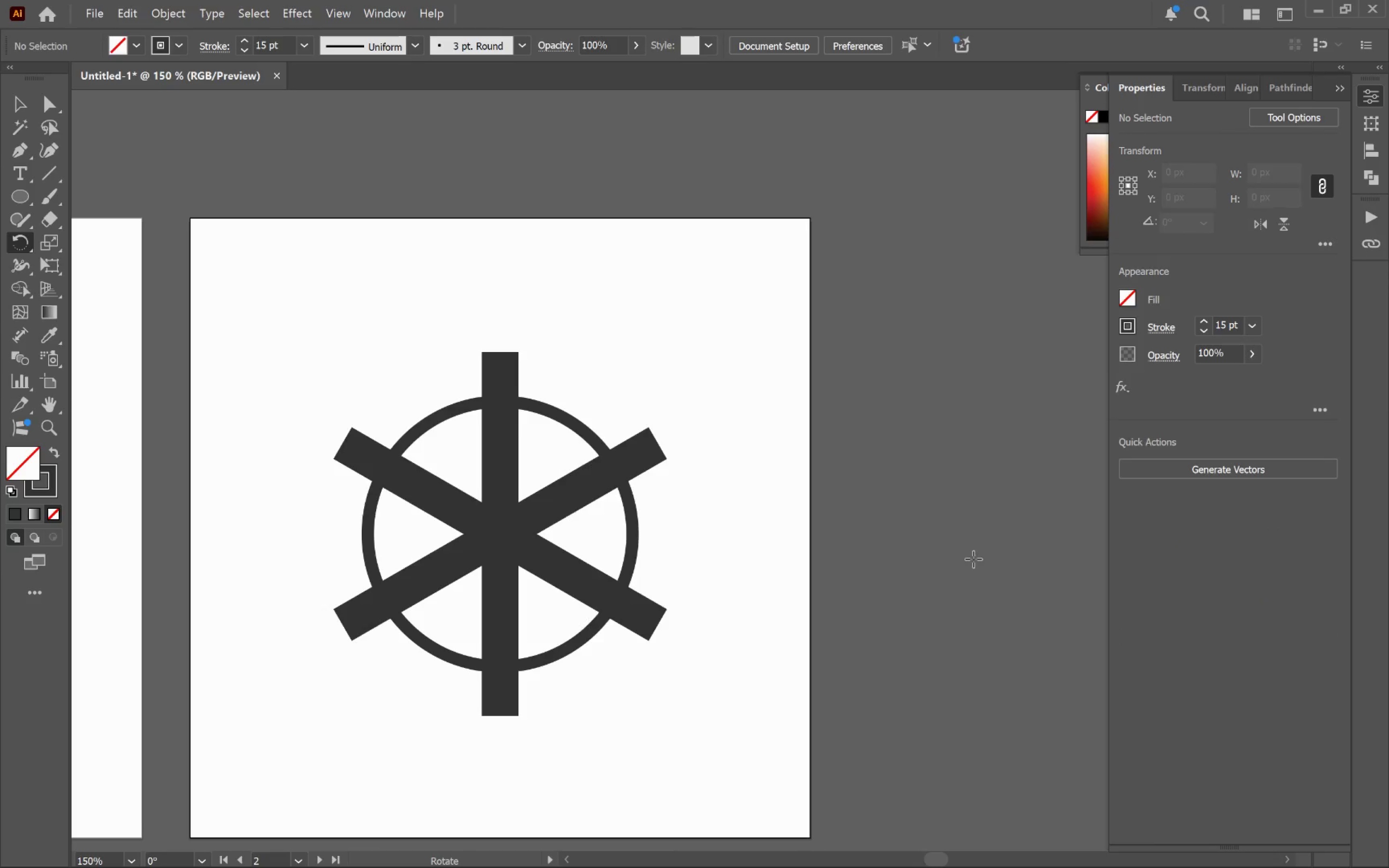 
key(V)
 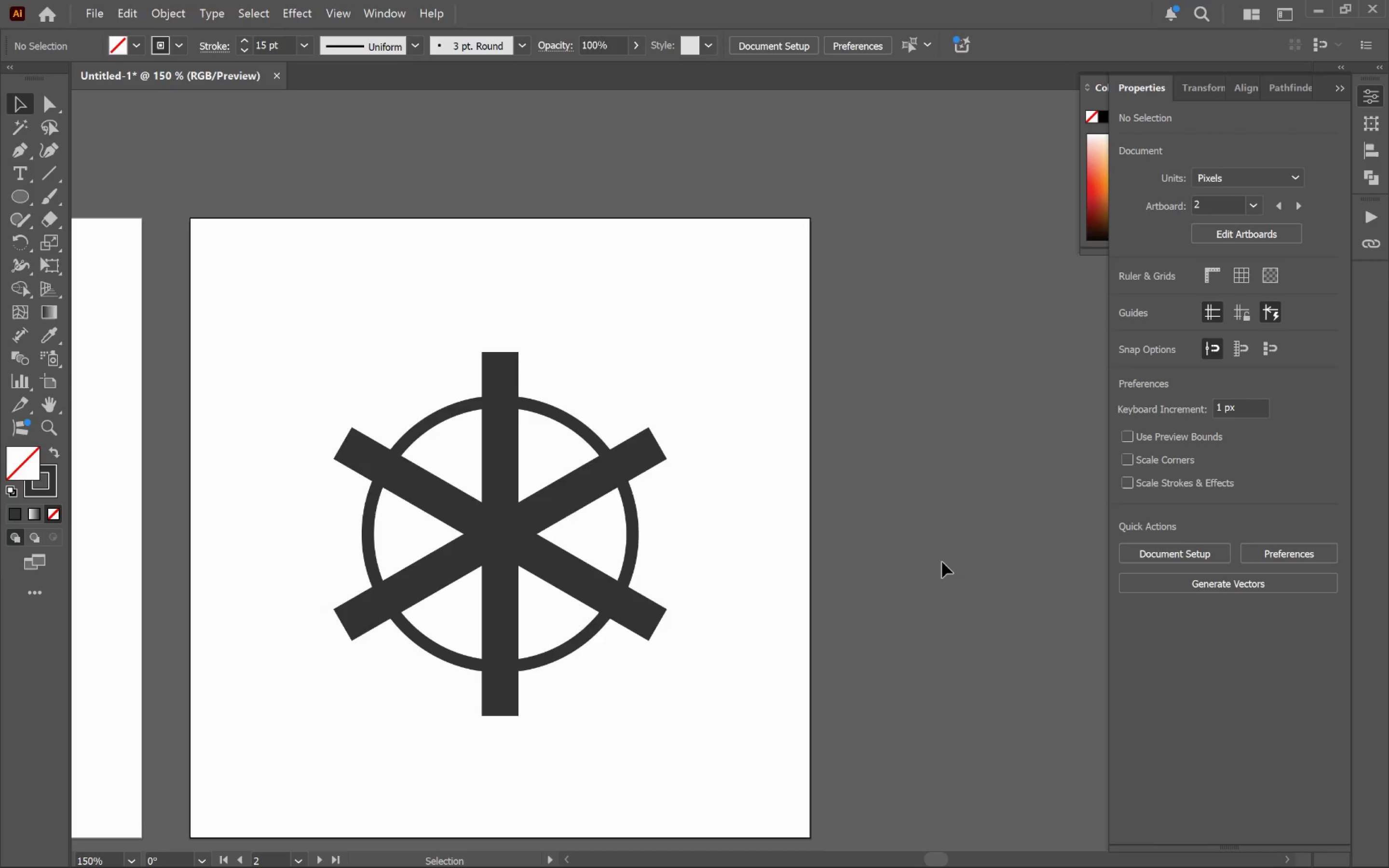 
left_click([942, 562])
 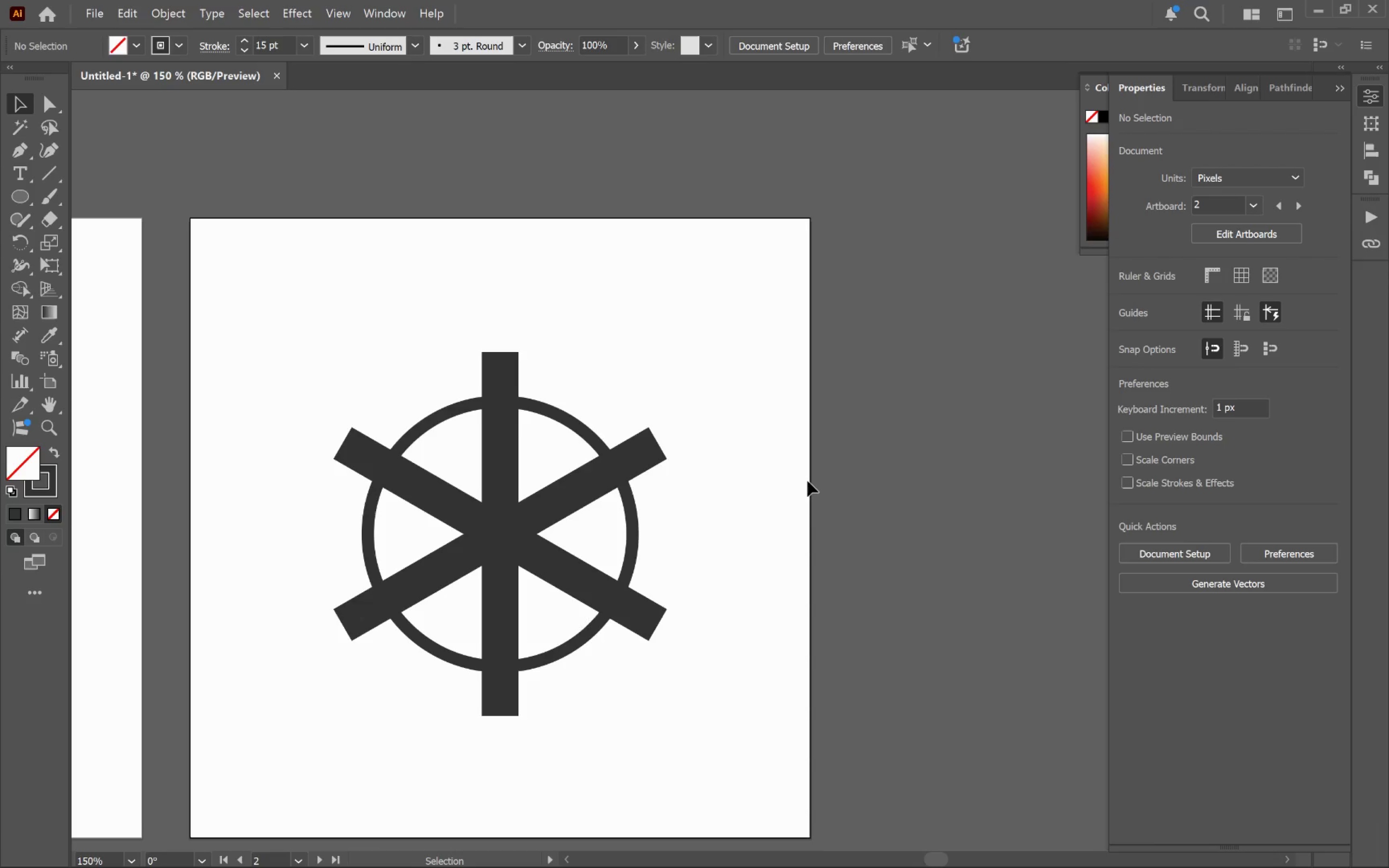 
wait(8.53)
 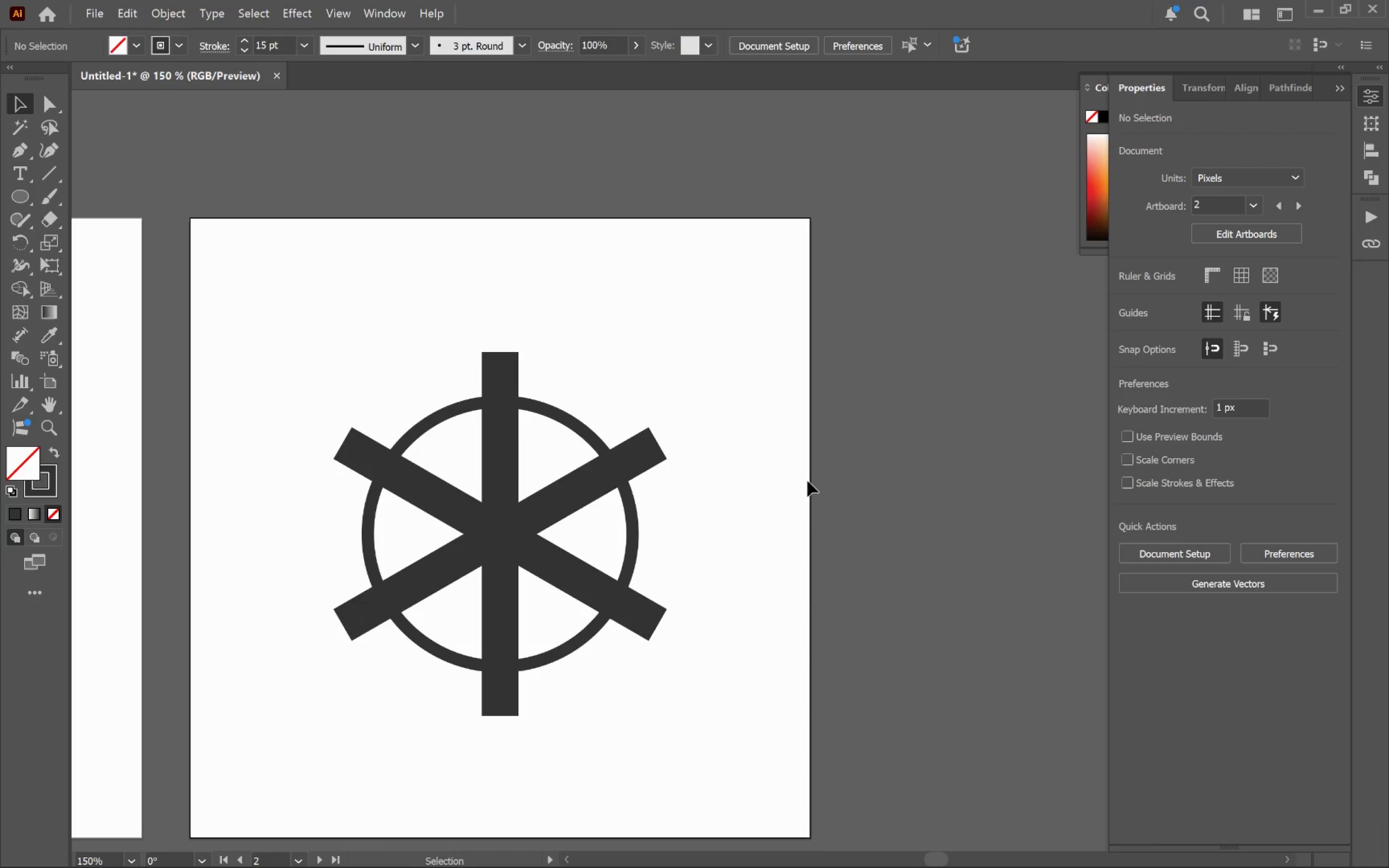 
left_click([505, 432])
 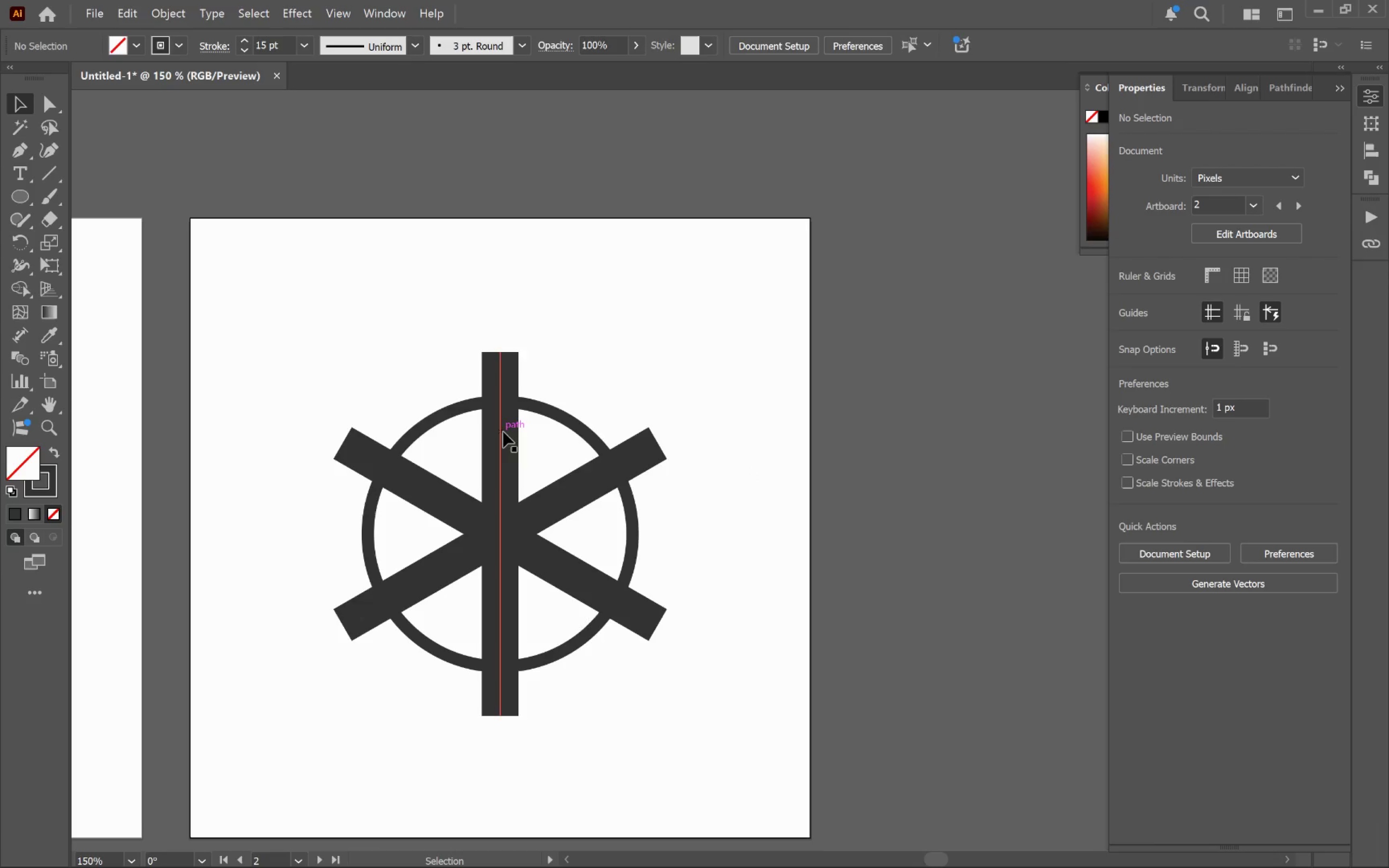 
left_click([503, 432])
 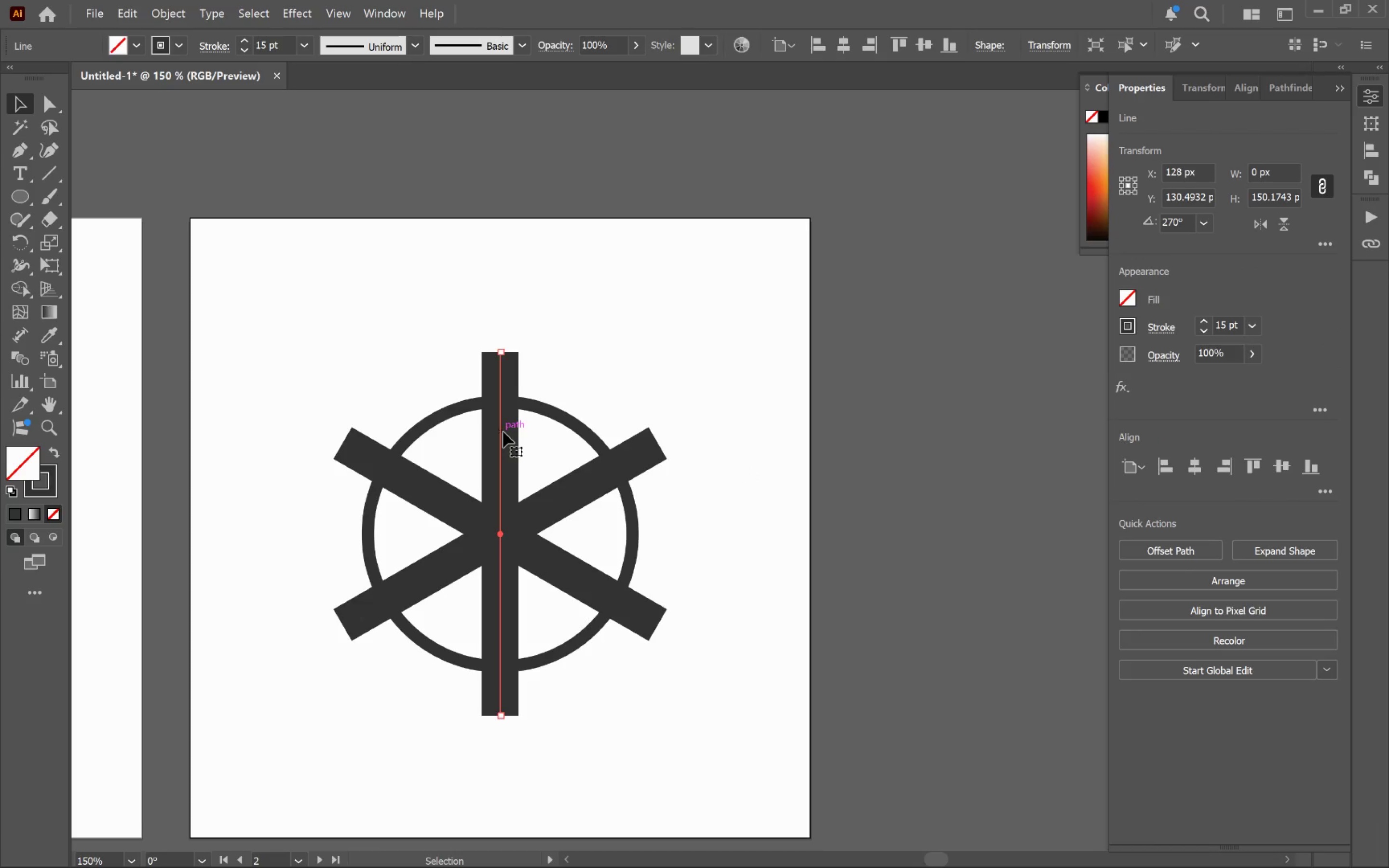 
key(Backspace)
 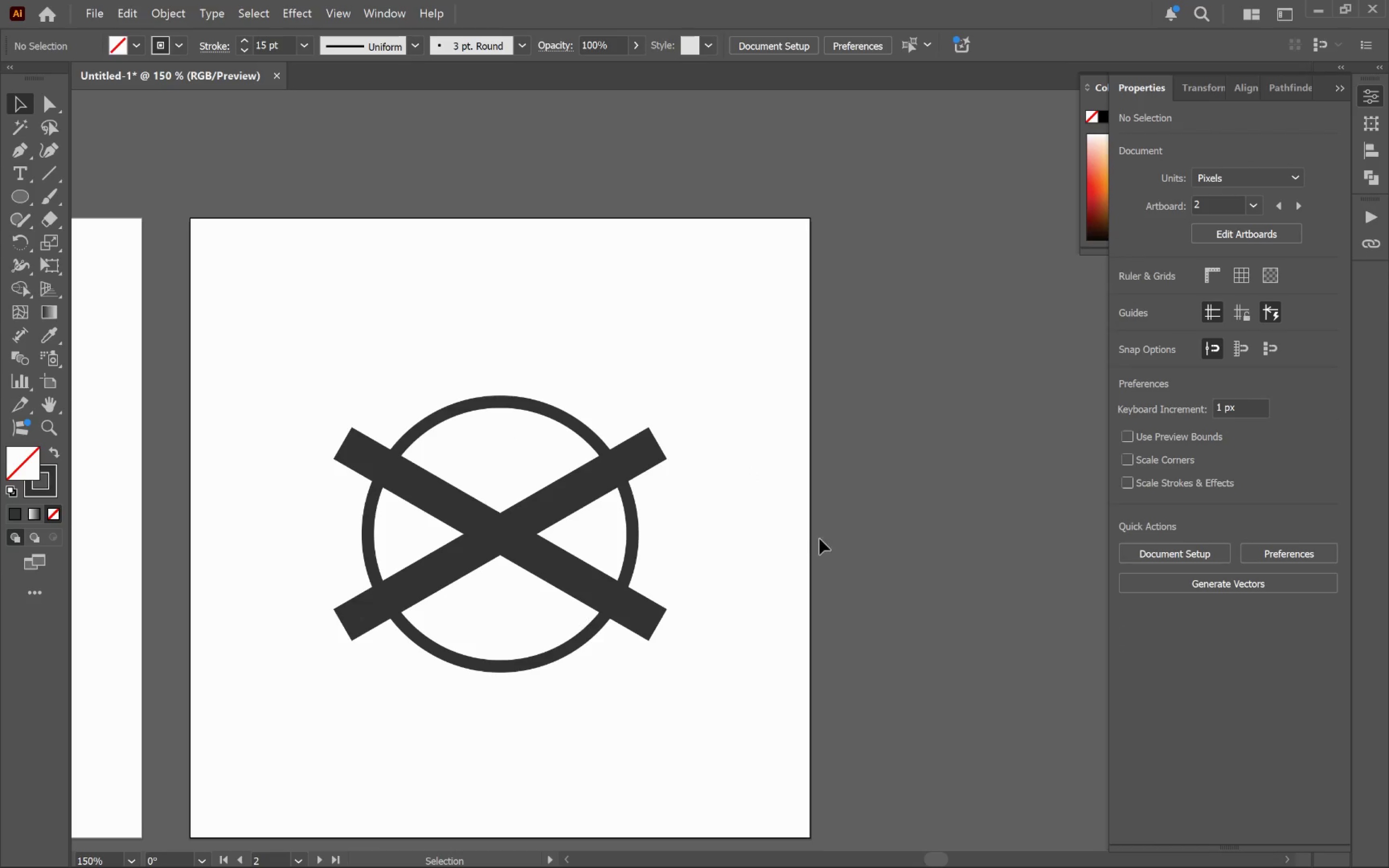 
left_click([778, 497])
 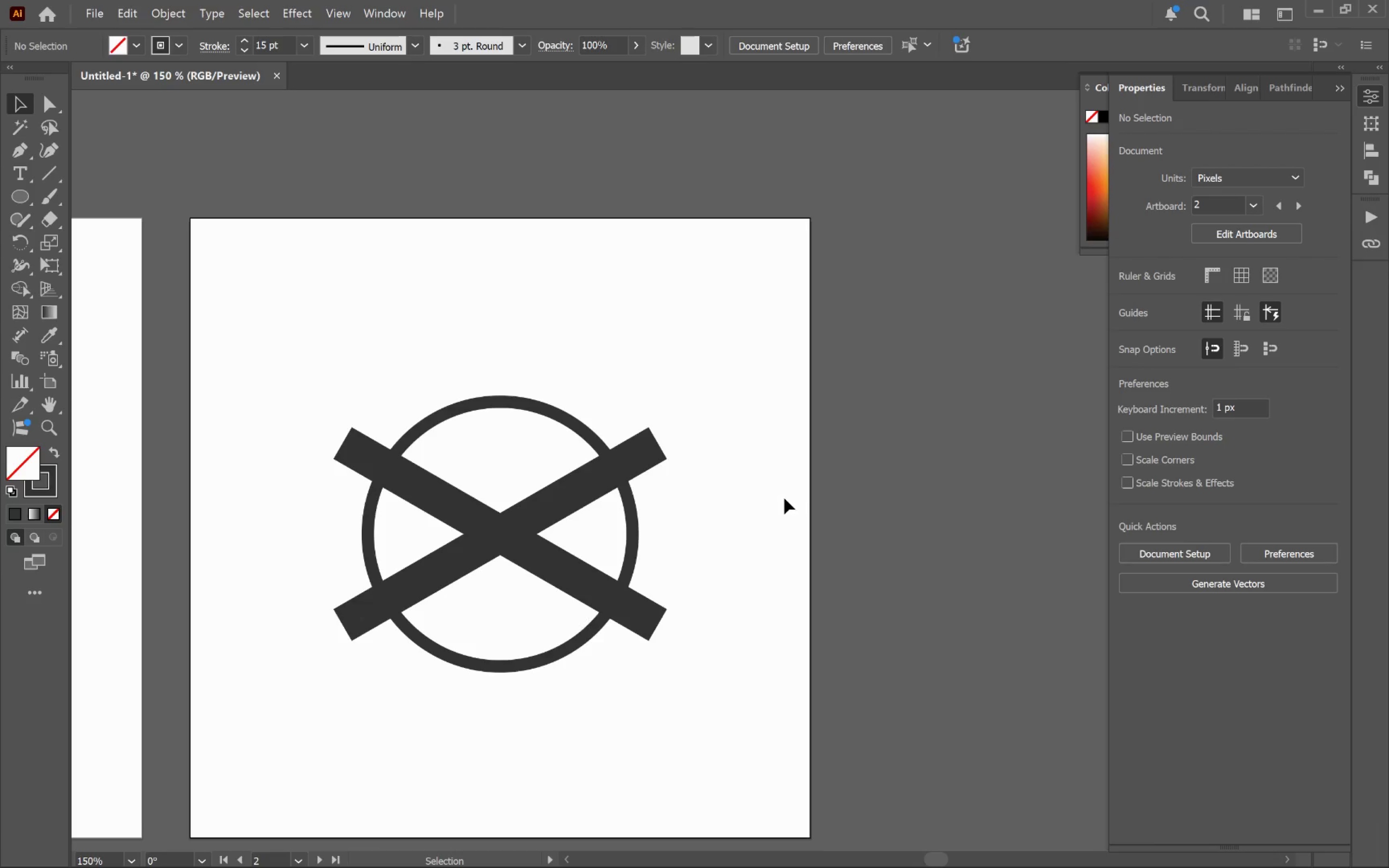 
key(Control+Z)
 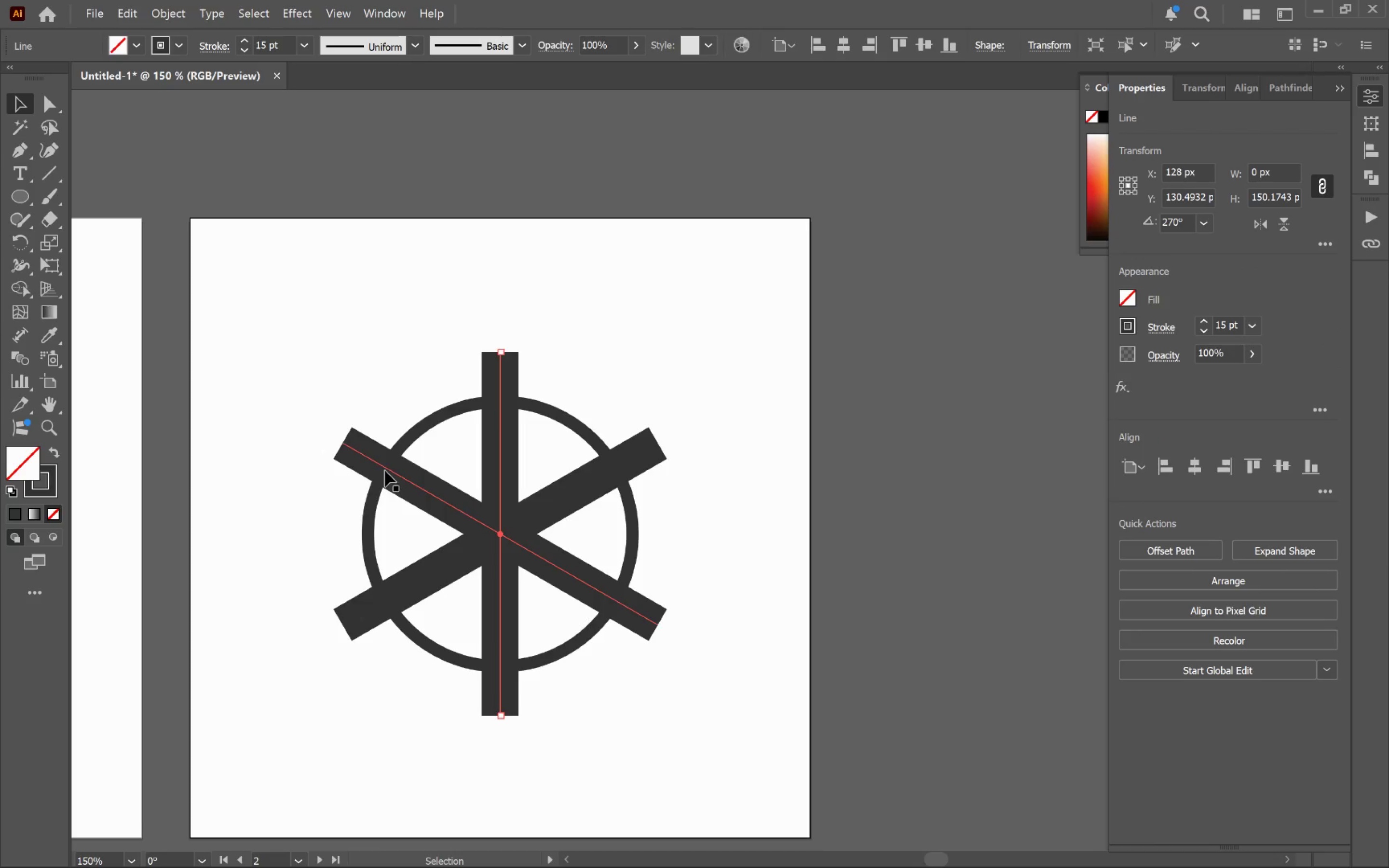 
wait(6.2)
 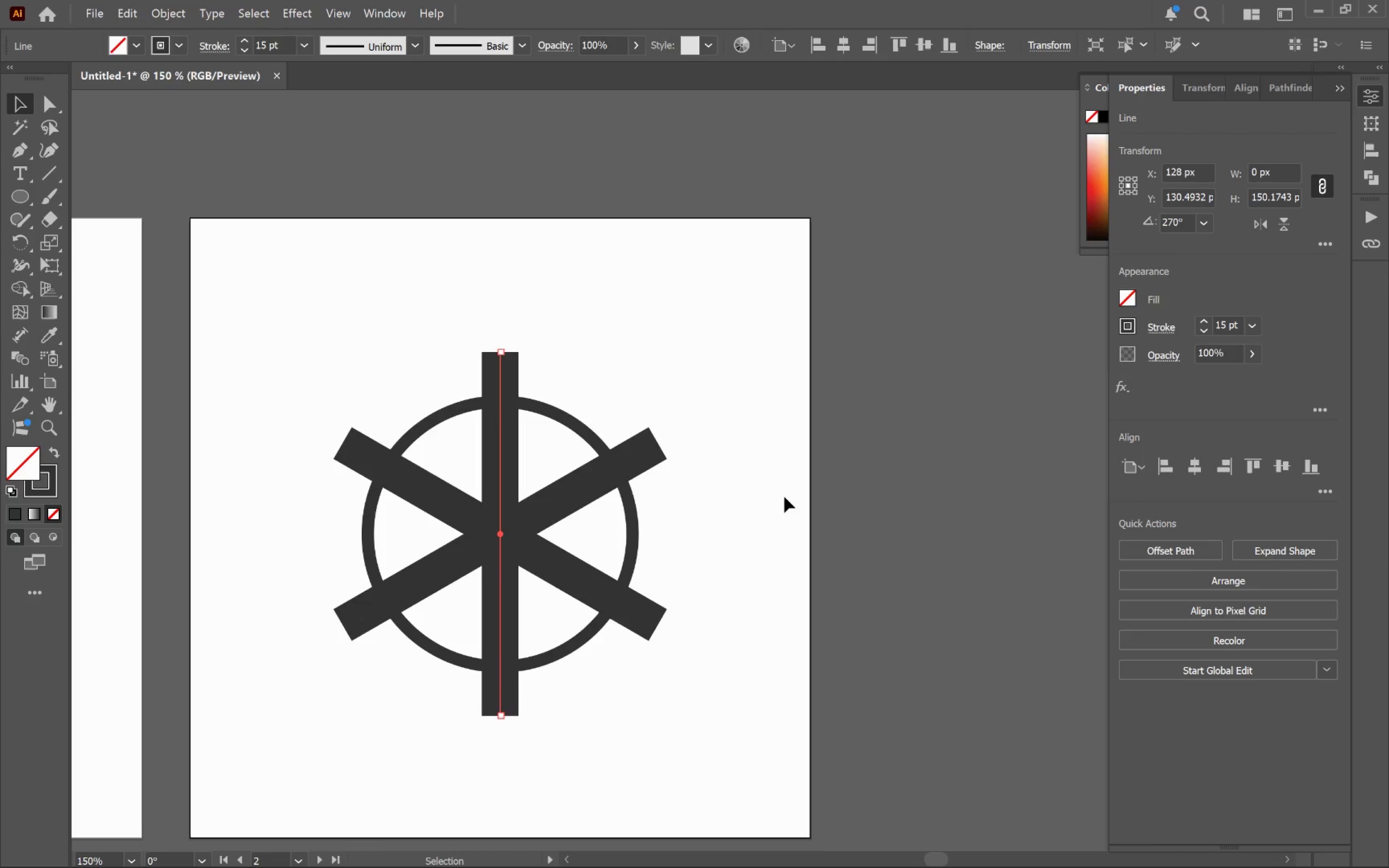 
left_click([725, 530])
 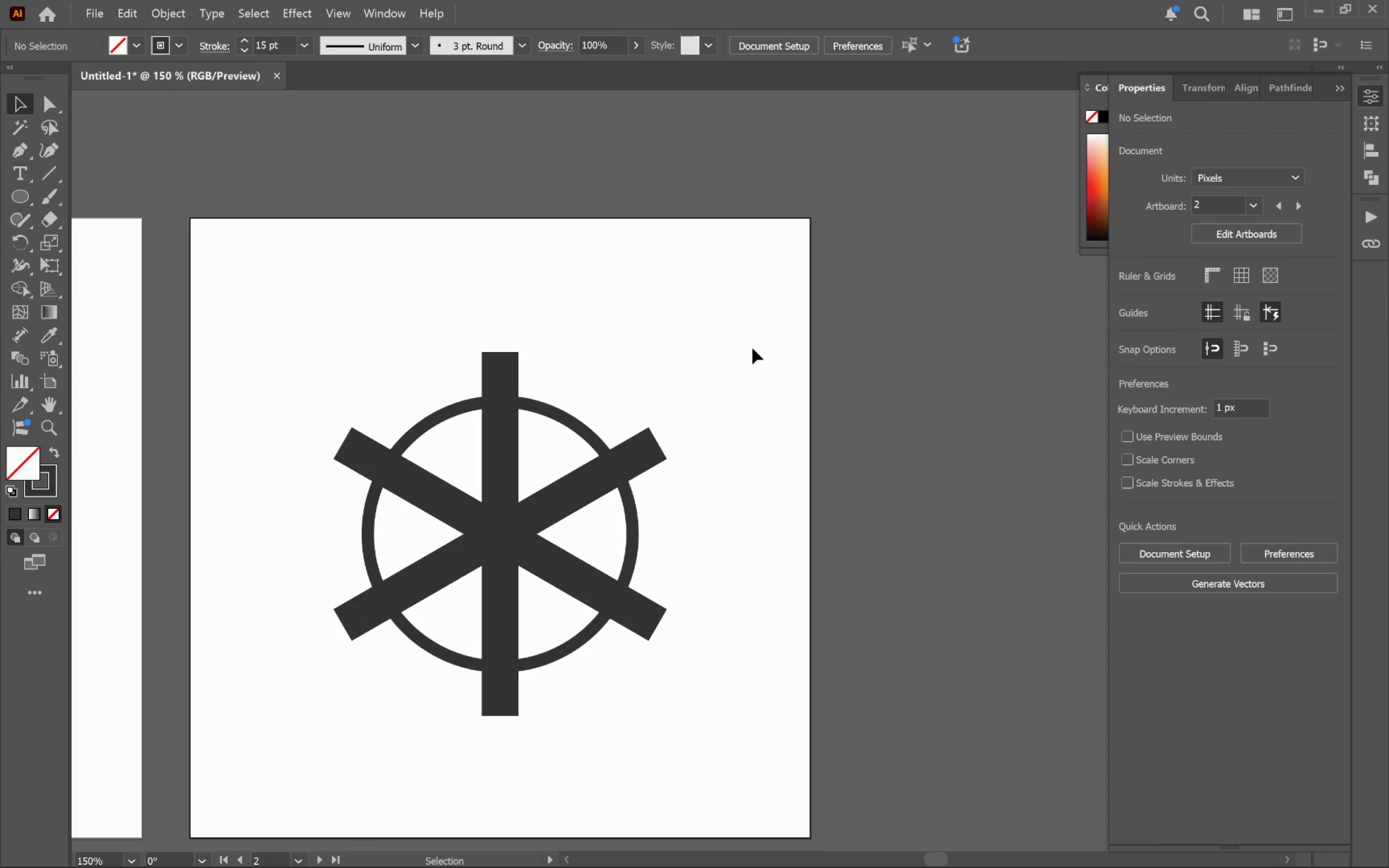 
left_click_drag(start_coordinate=[747, 335], to_coordinate=[326, 706])
 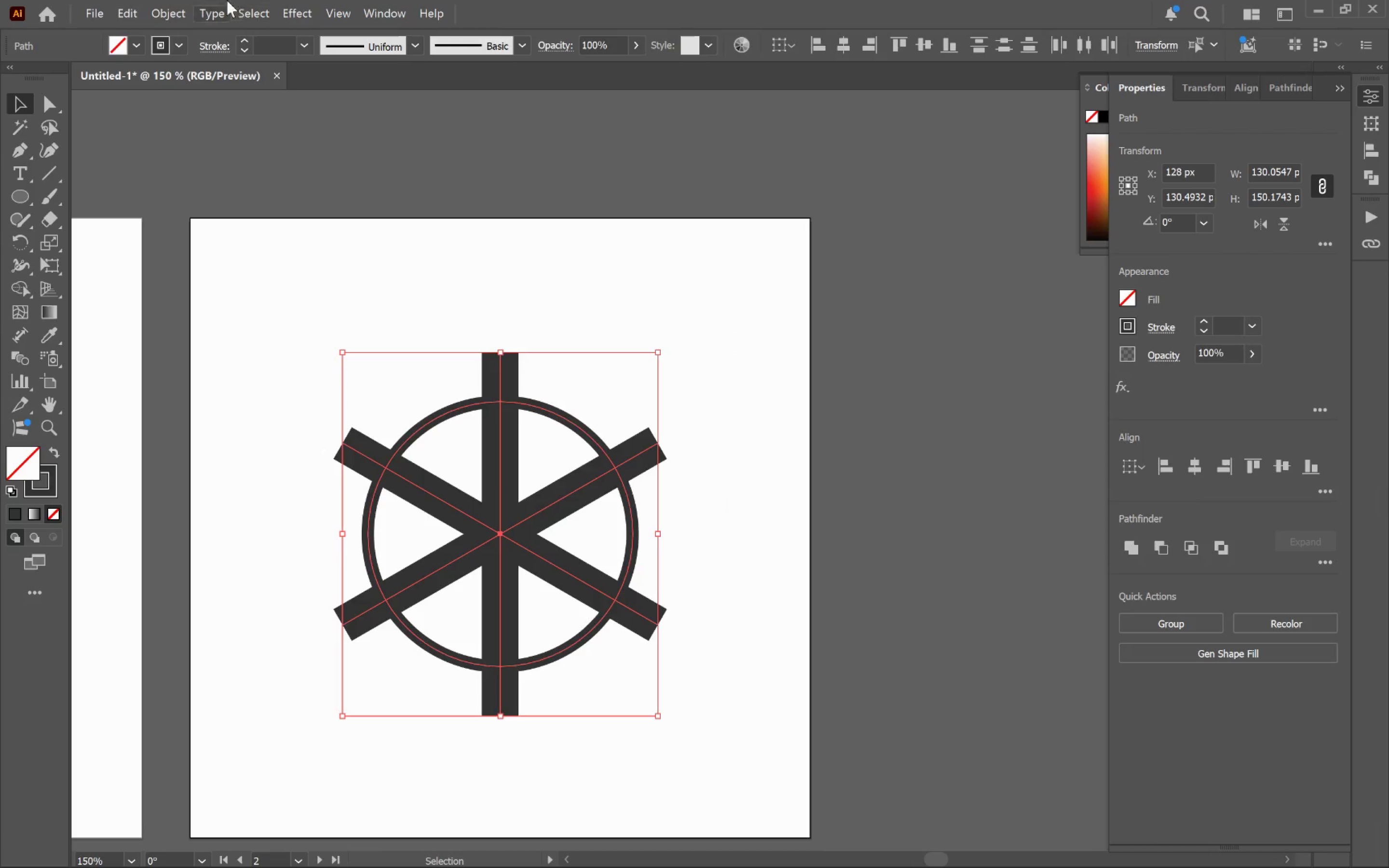 
left_click([178, 12])
 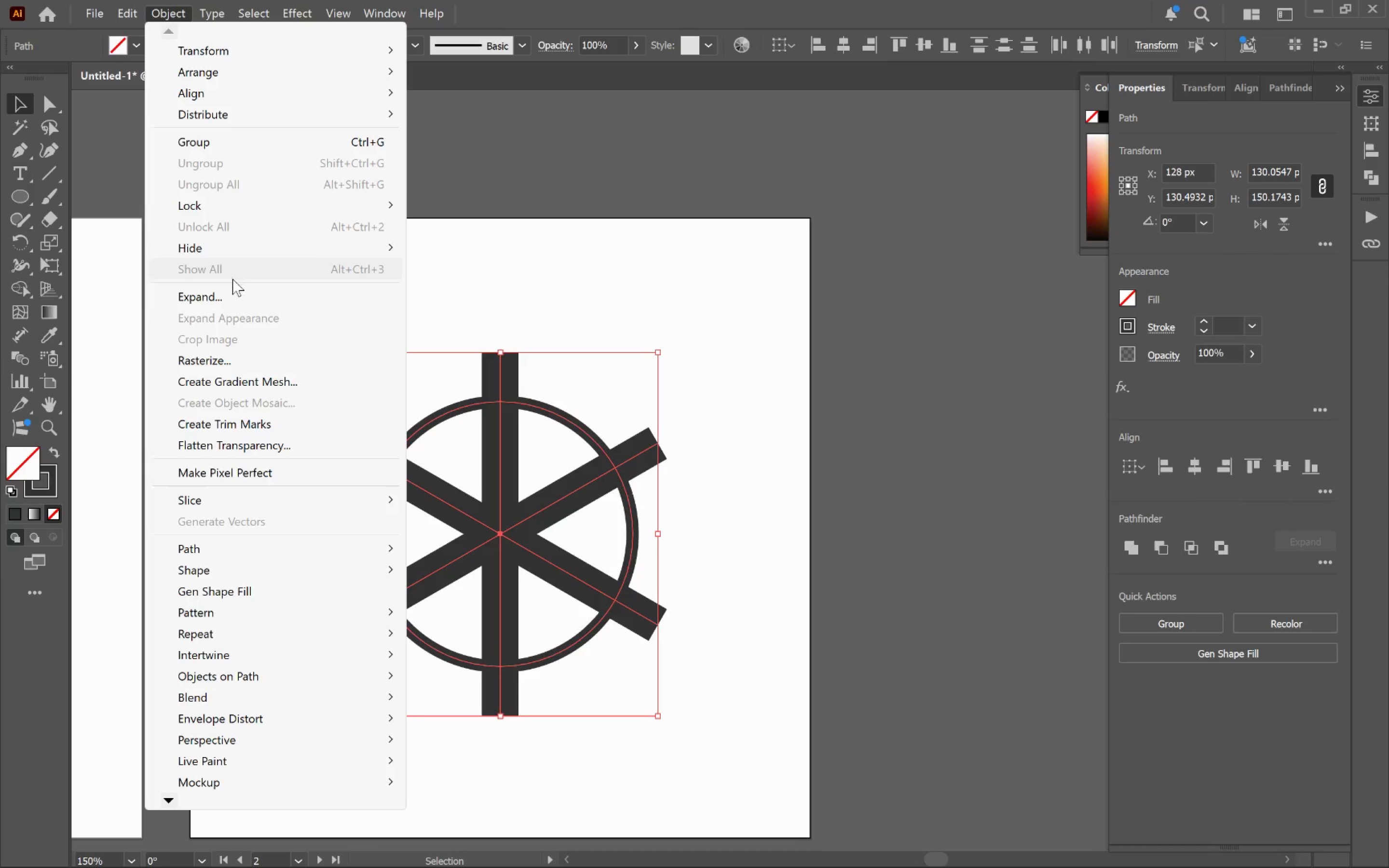 
left_click([236, 298])
 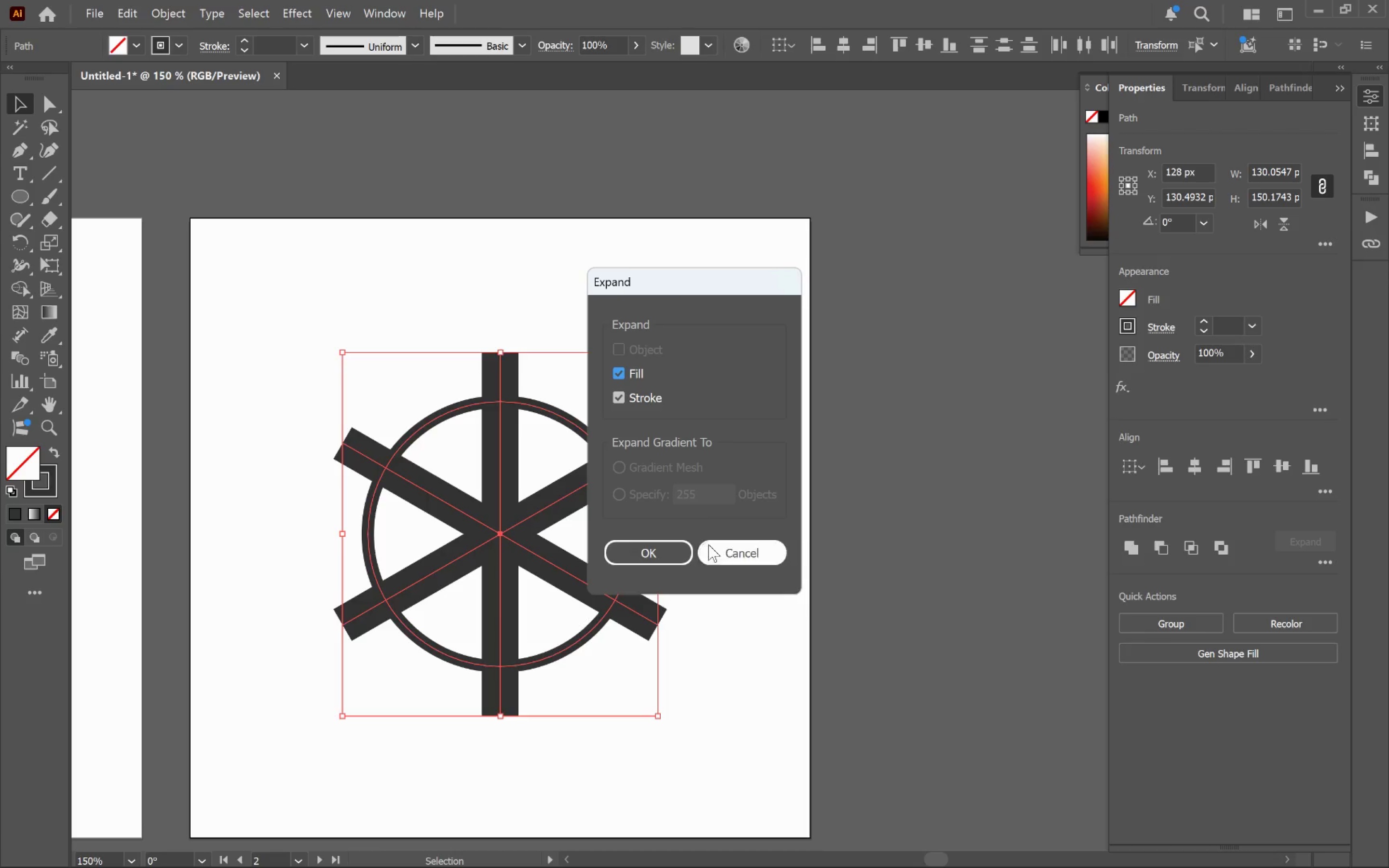 
left_click([677, 550])
 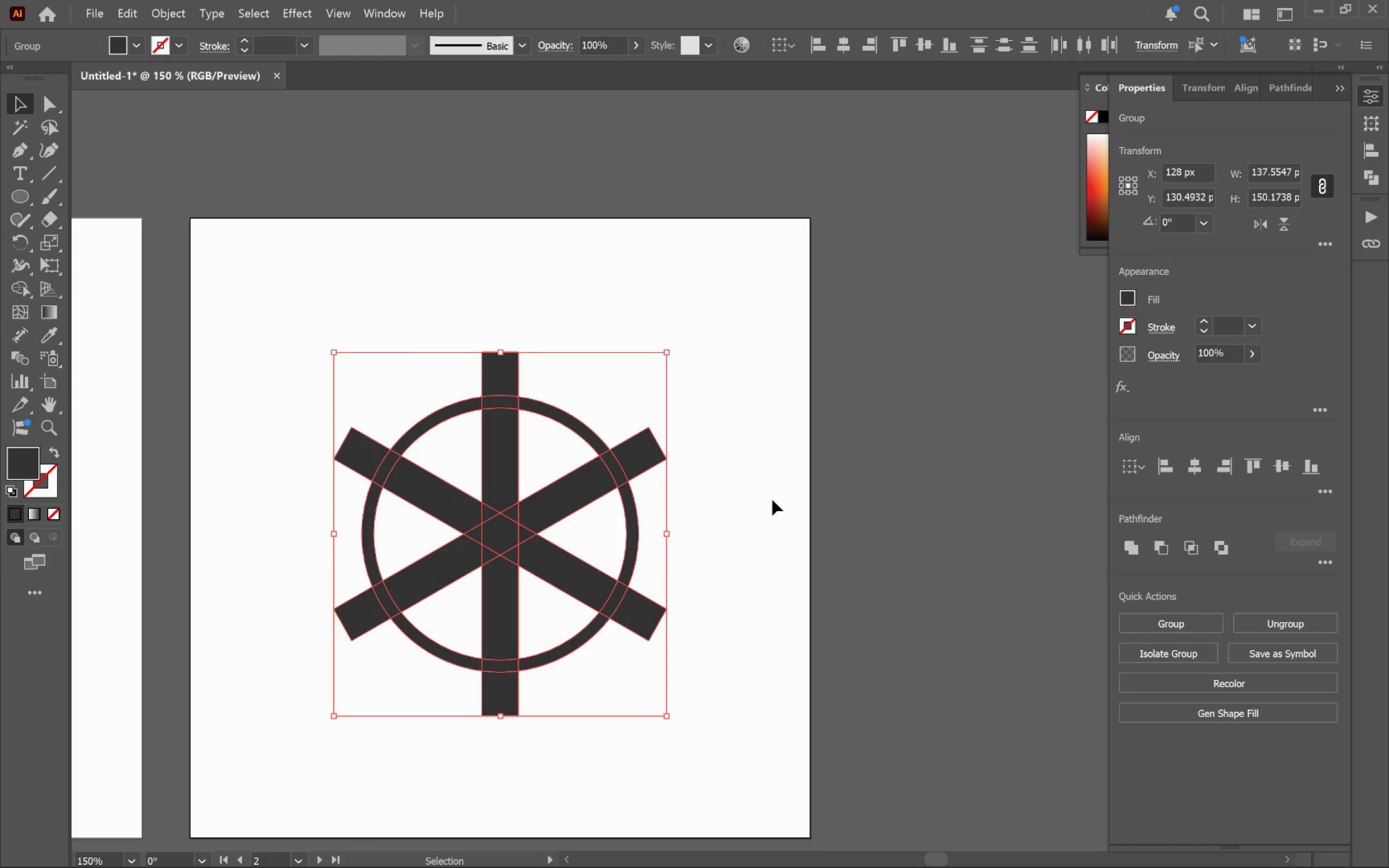 
mouse_move([38, 197])
 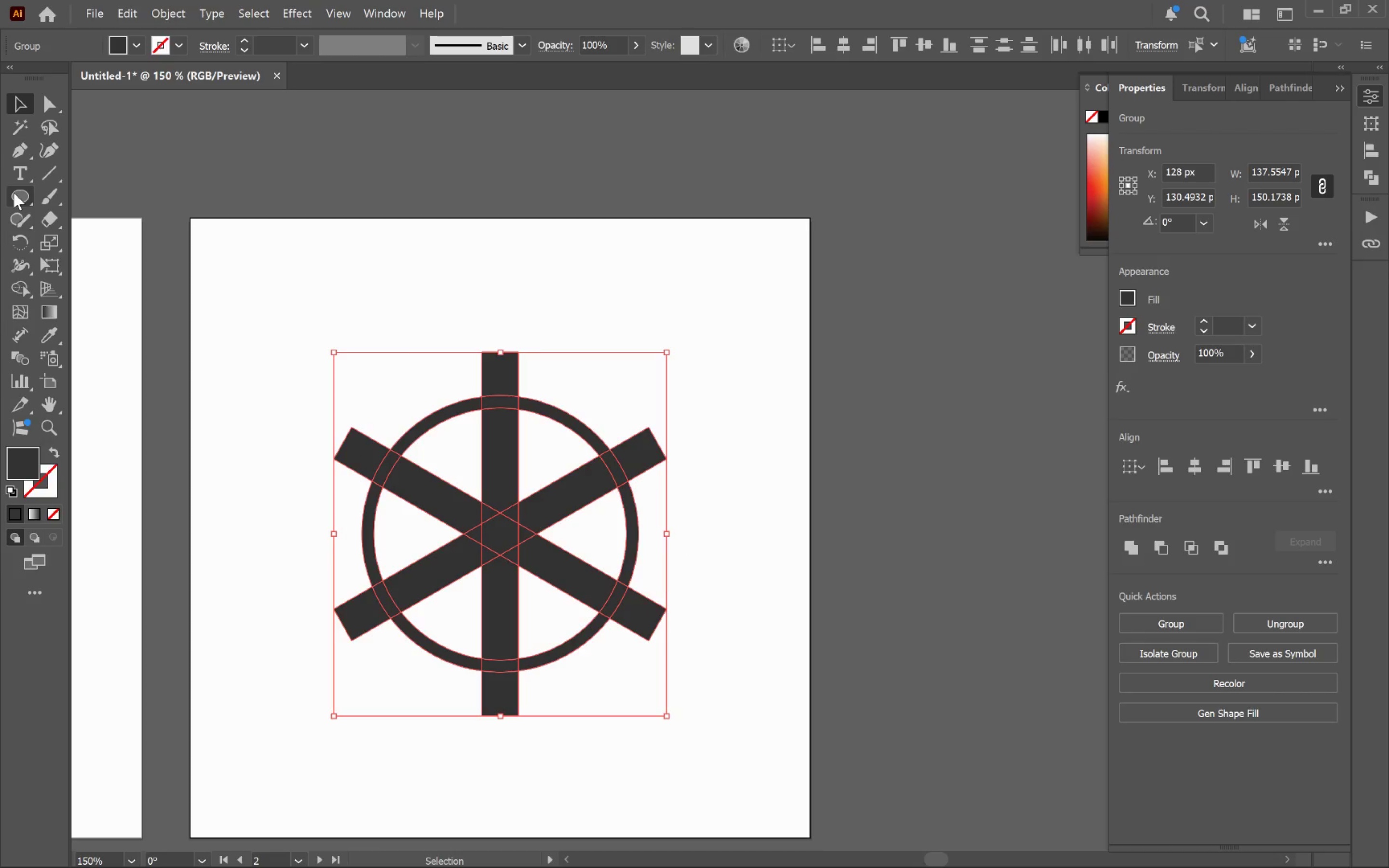 
key(Control+ControlLeft)
 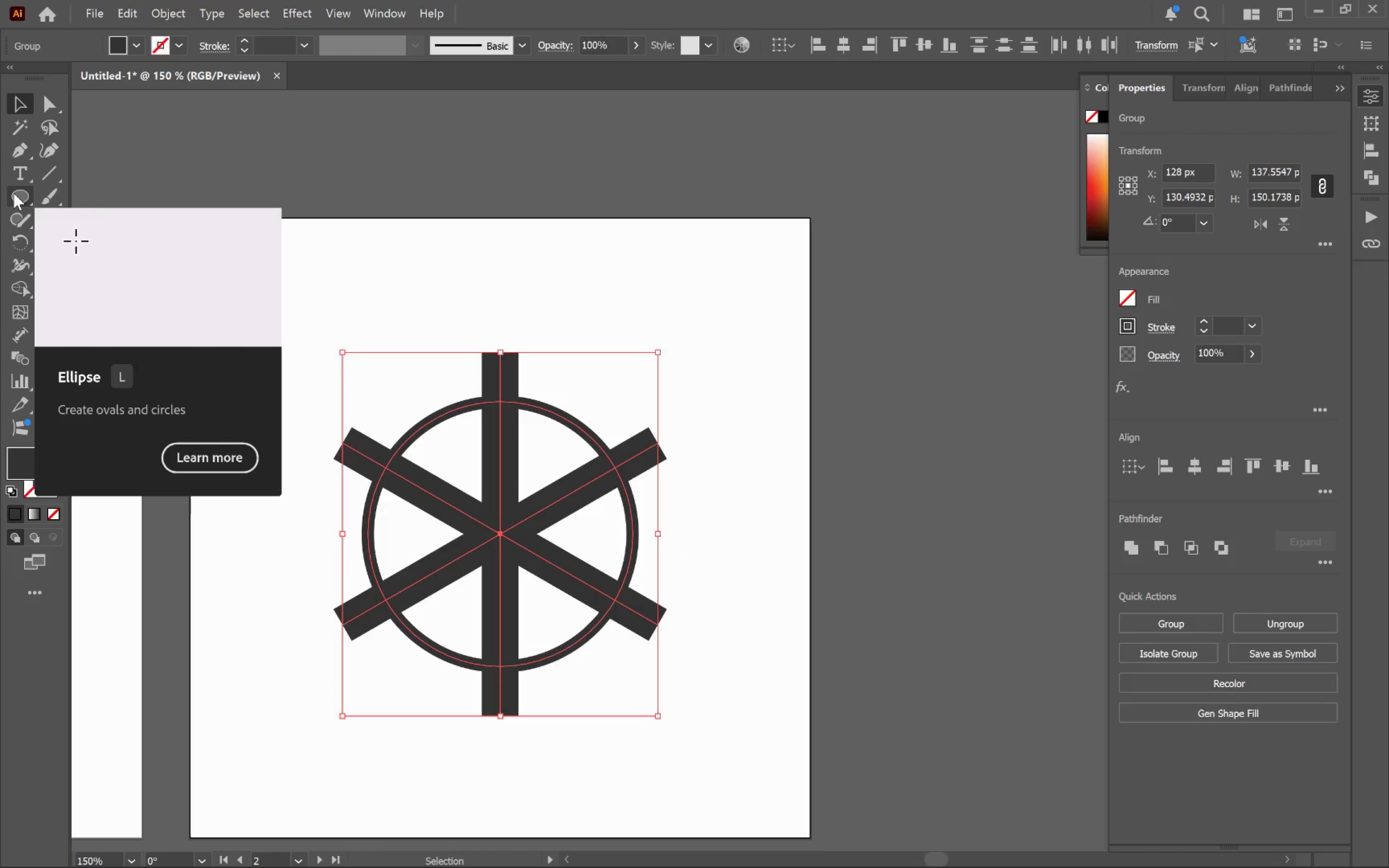 
key(Control+Z)
 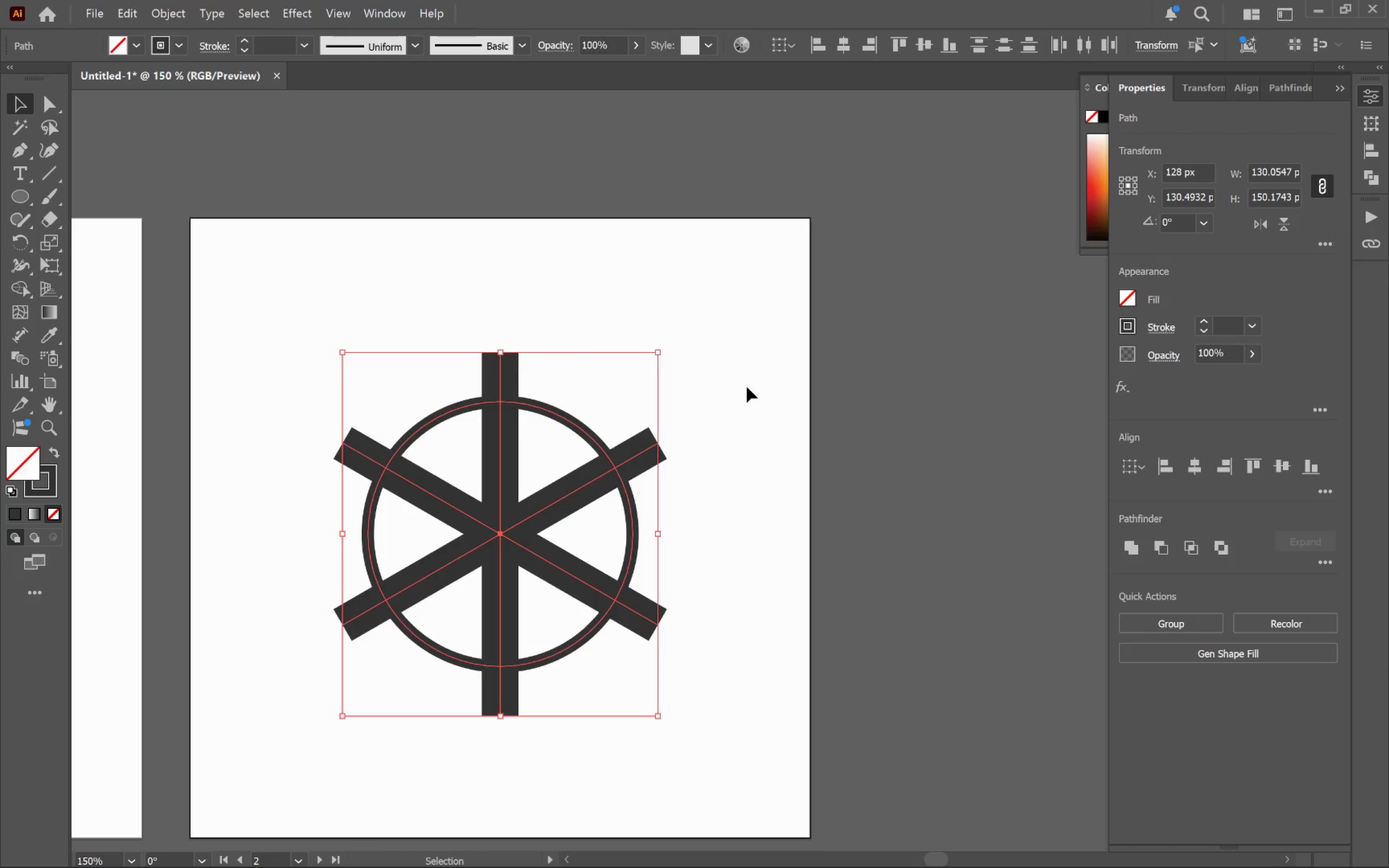 
hold_key(key=ControlLeft, duration=0.45)
left_click([755, 389])
 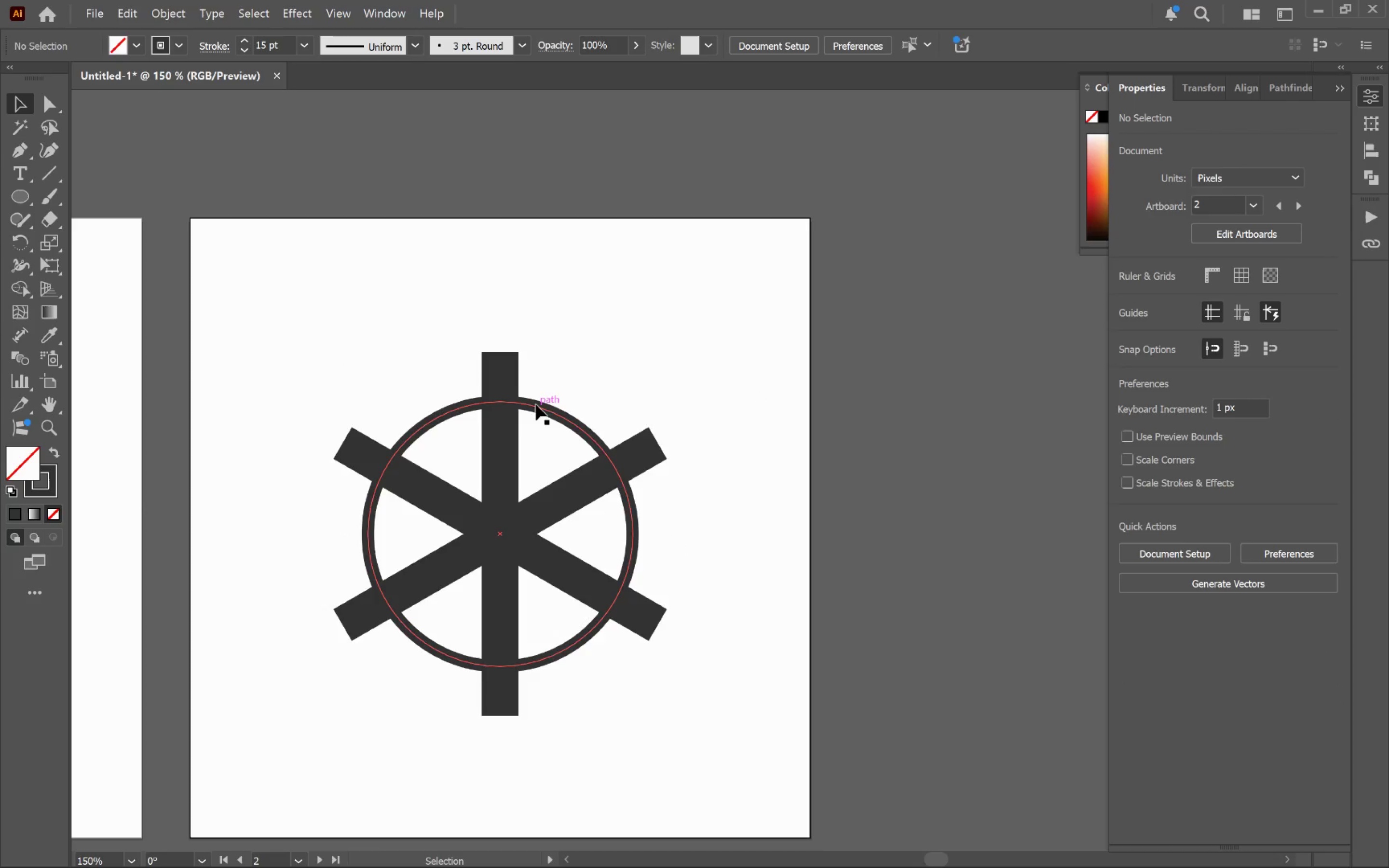 
key(Control+ControlLeft)
 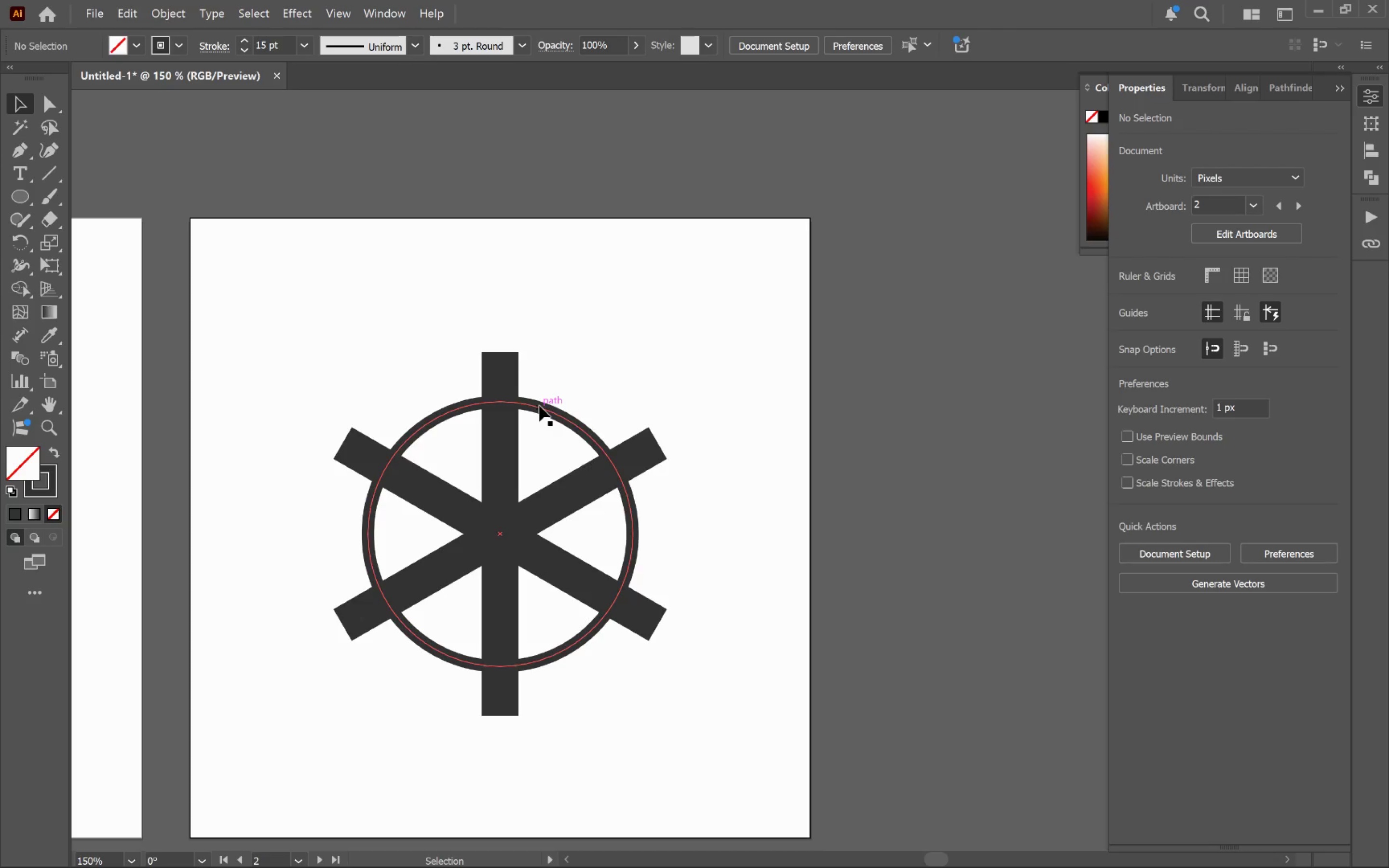 
key(V)
 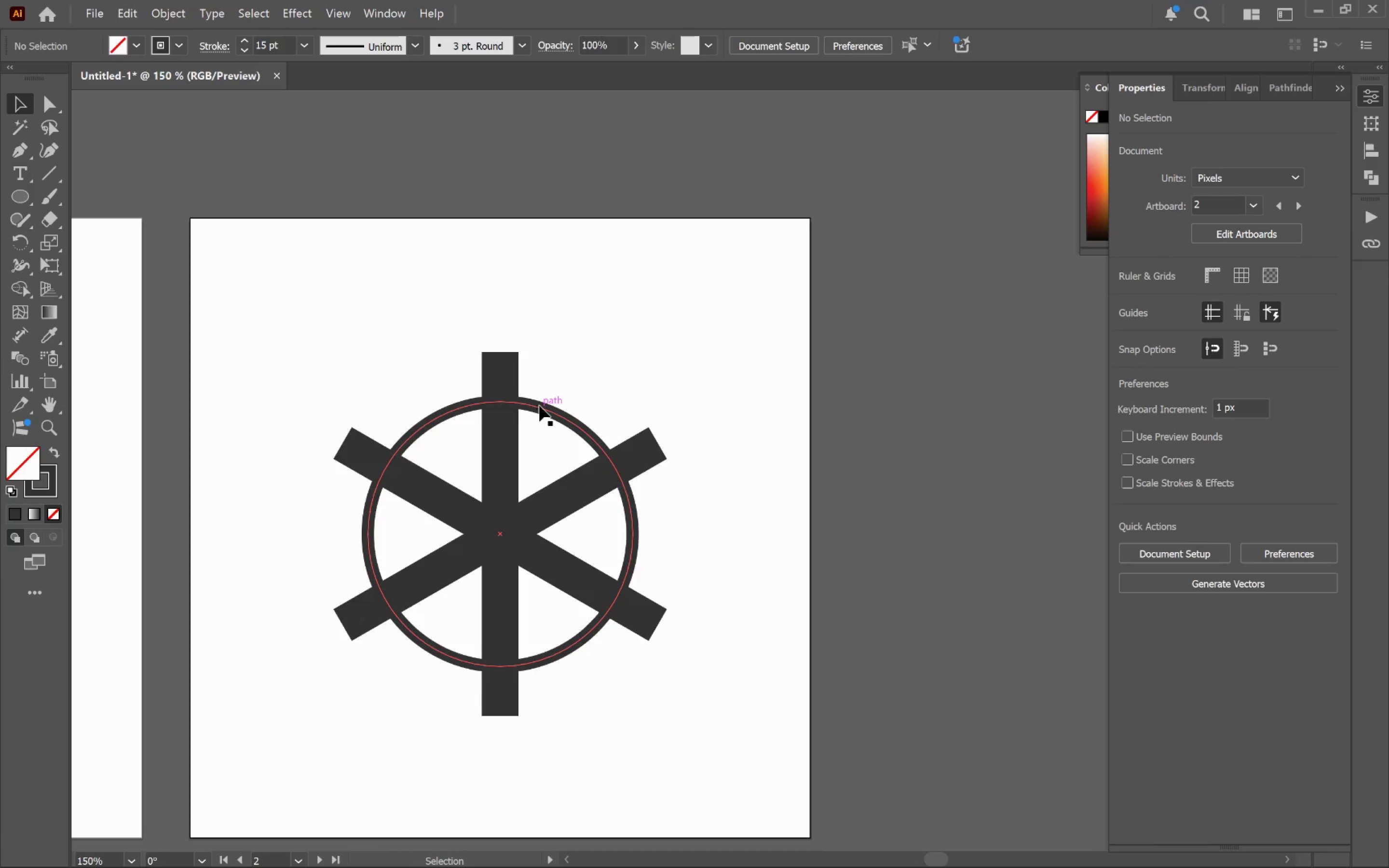 
left_click([539, 406])
 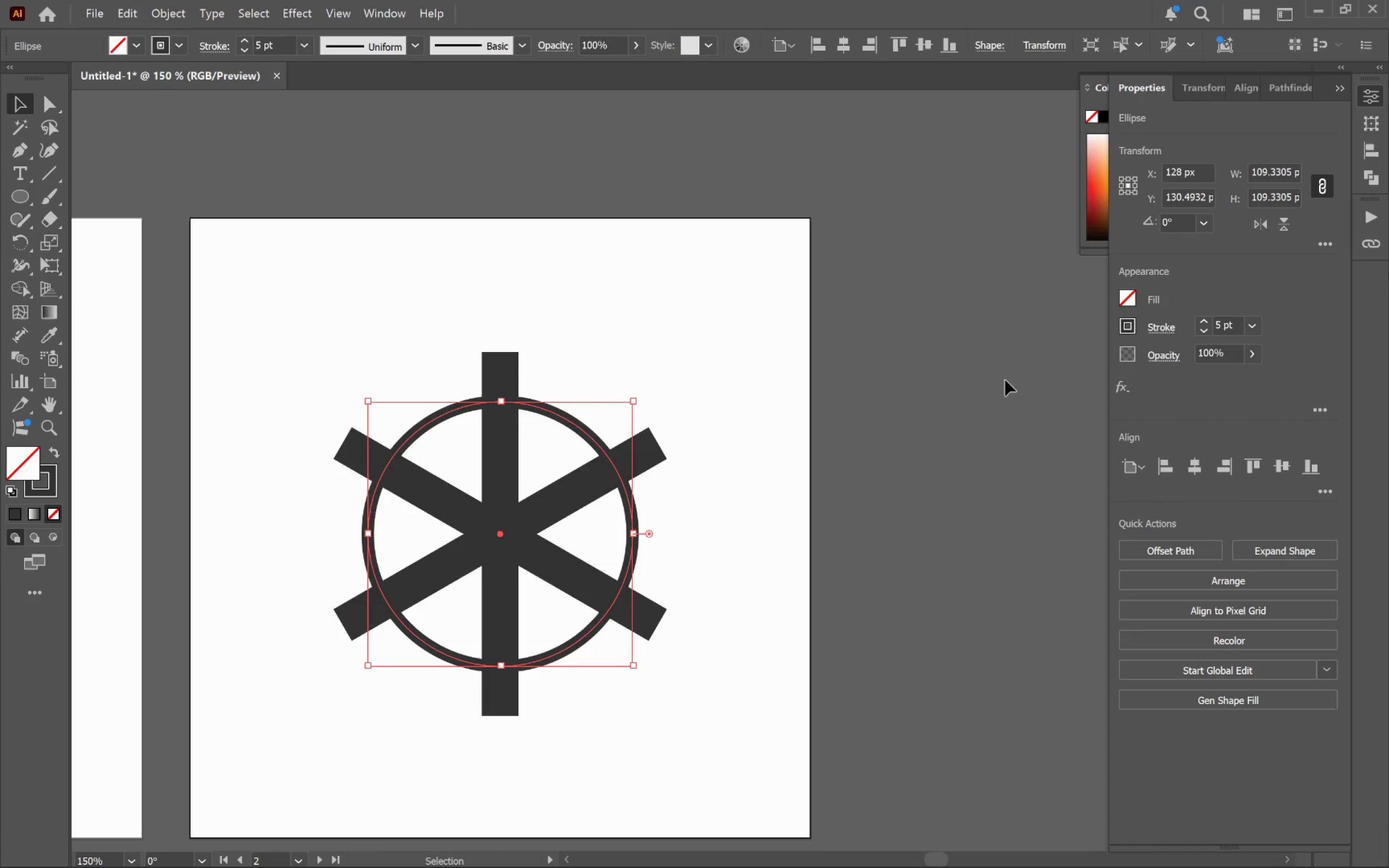 
hold_key(key=AltLeft, duration=0.94)
left_click_drag(start_coordinate=[552, 416], to_coordinate=[1014, 441])
 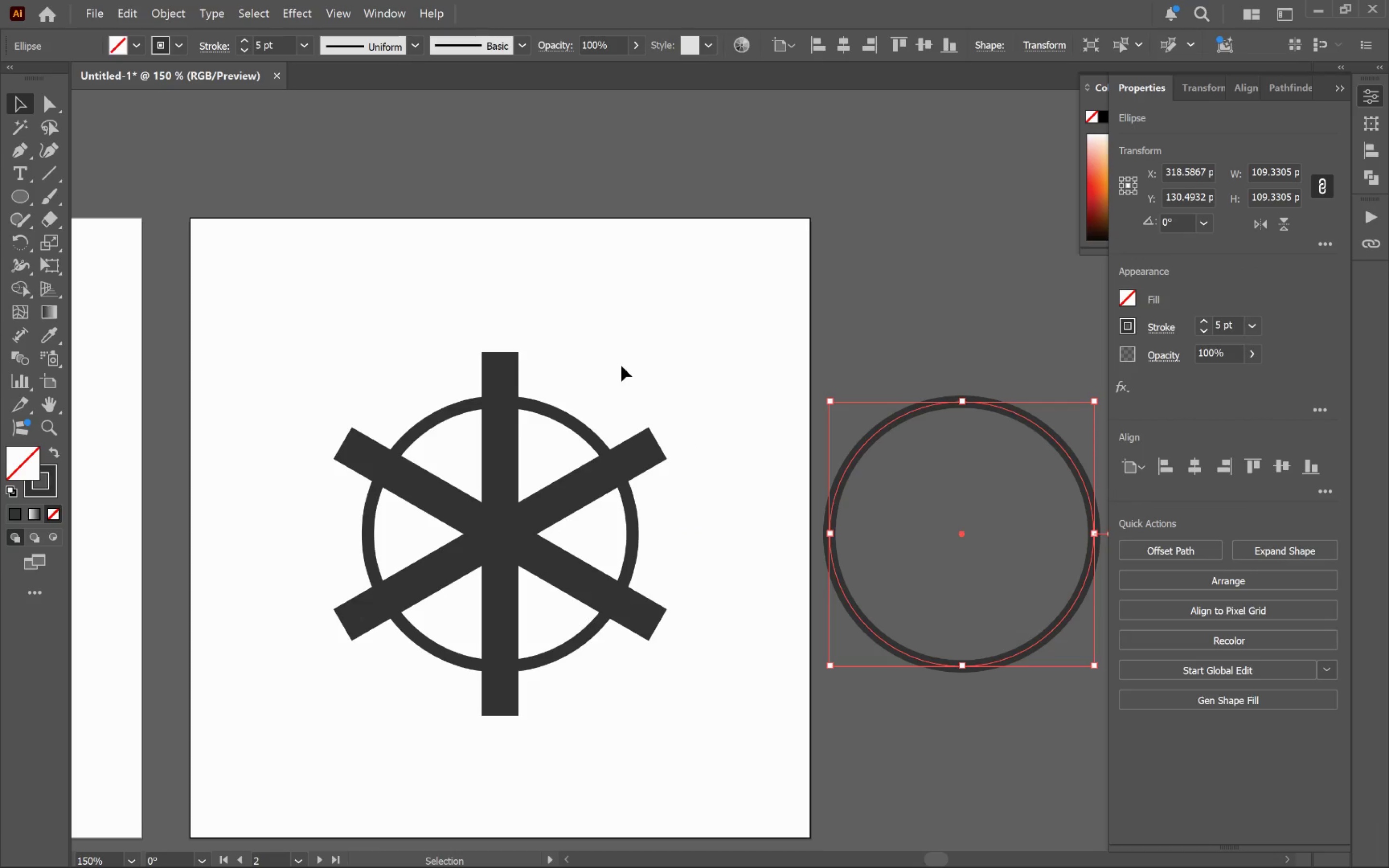 
hold_key(key=ShiftLeft, duration=0.56)
 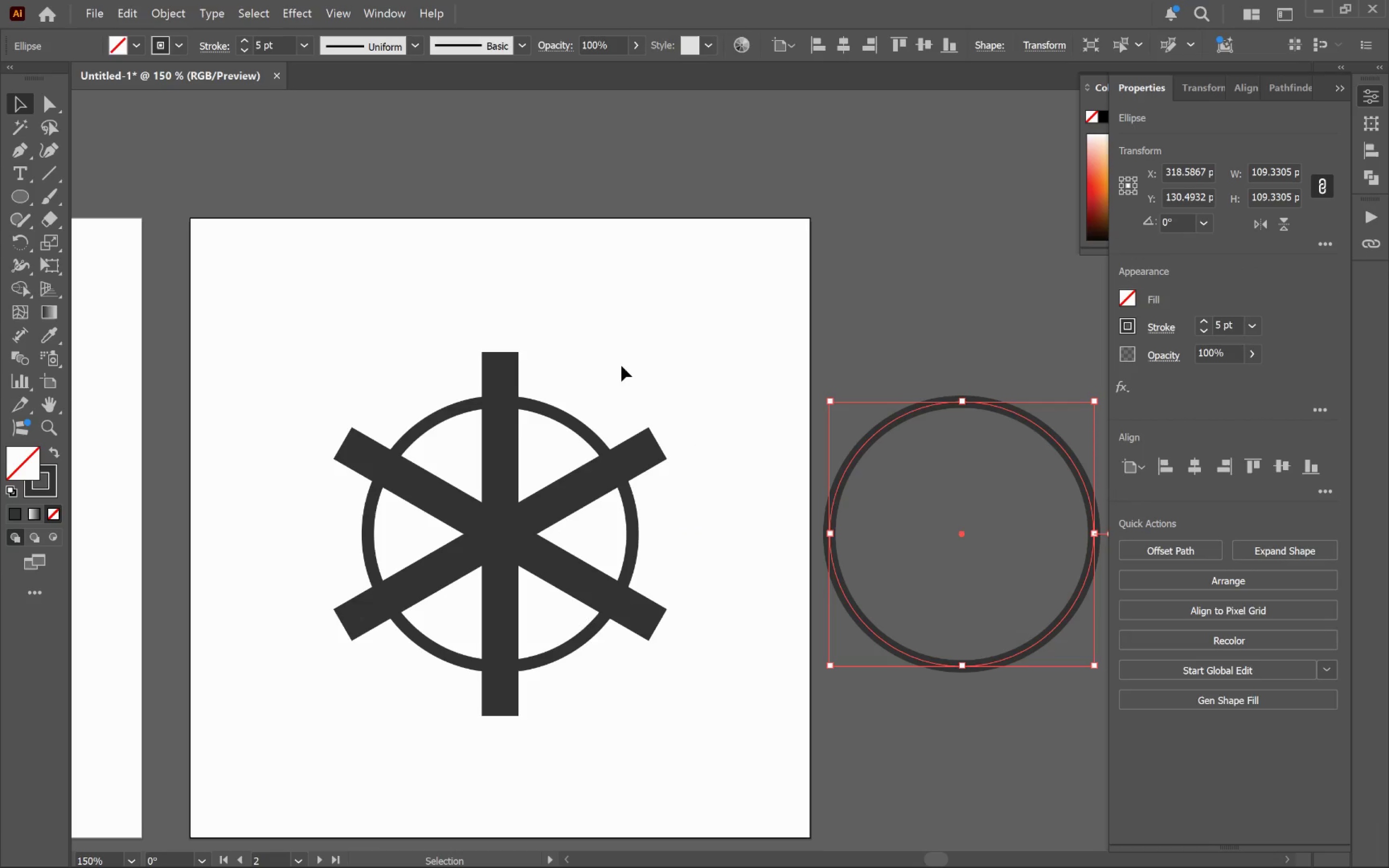 
left_click([621, 366])
 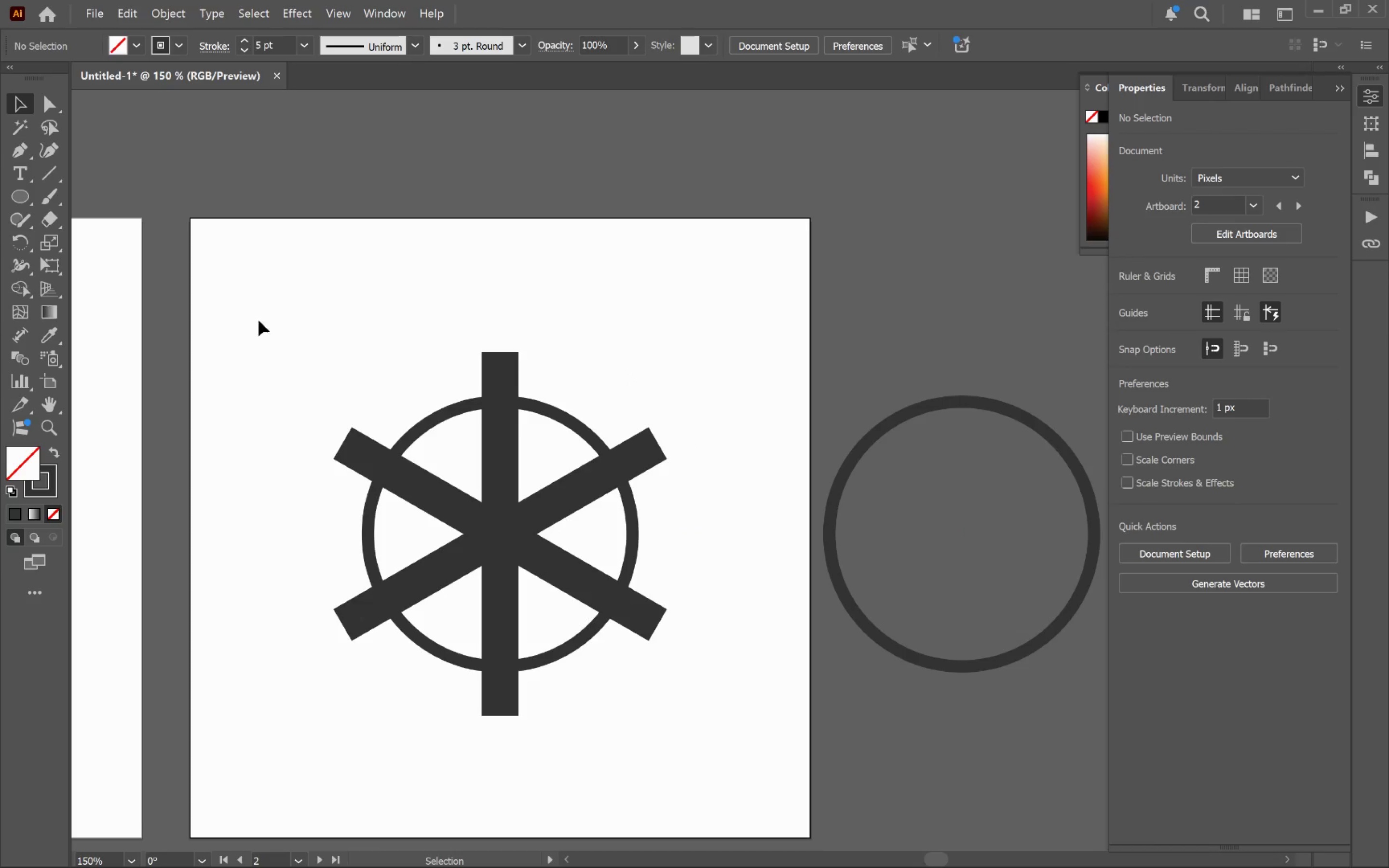 
left_click_drag(start_coordinate=[281, 326], to_coordinate=[686, 766])
 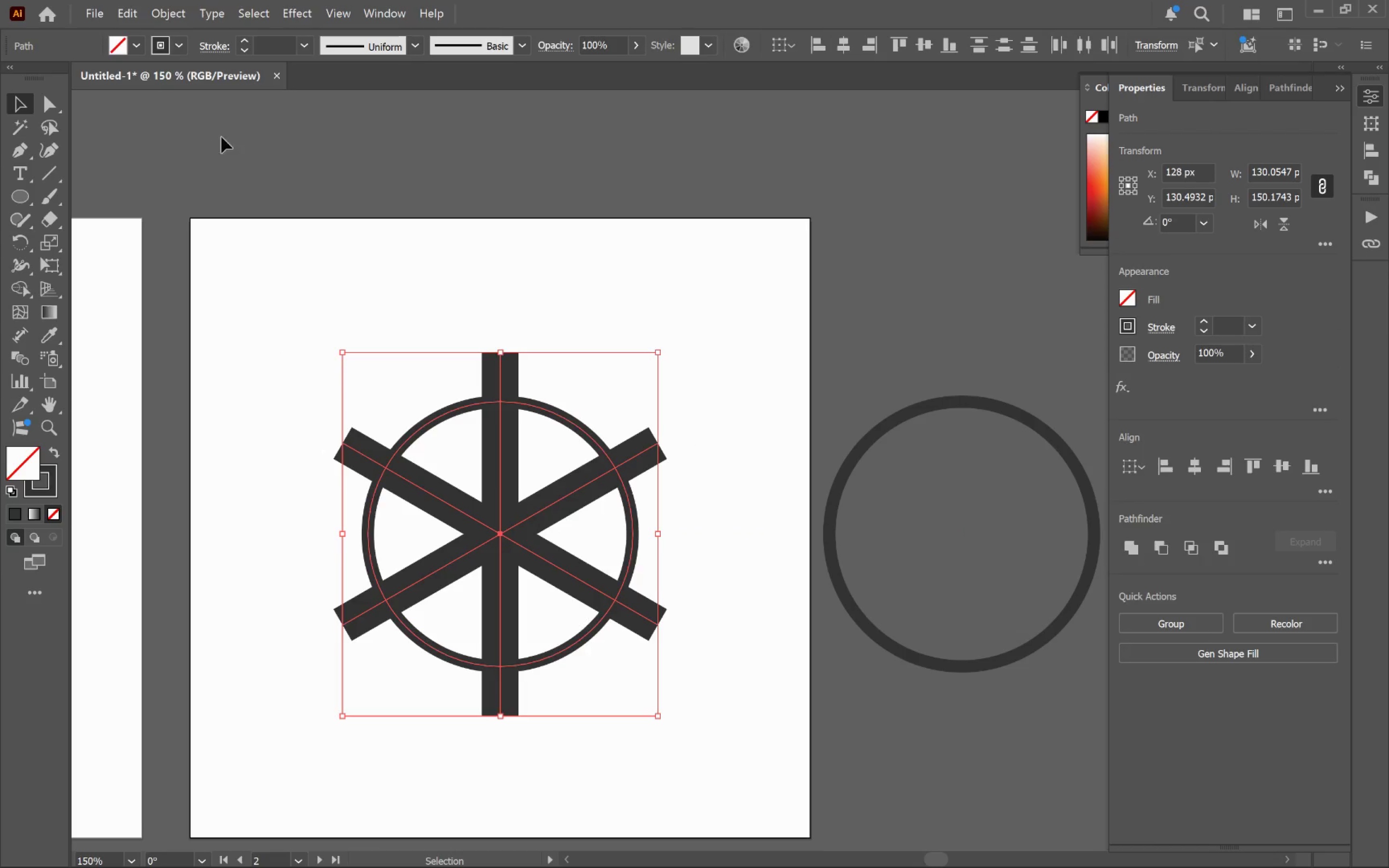 
left_click([162, 12])
 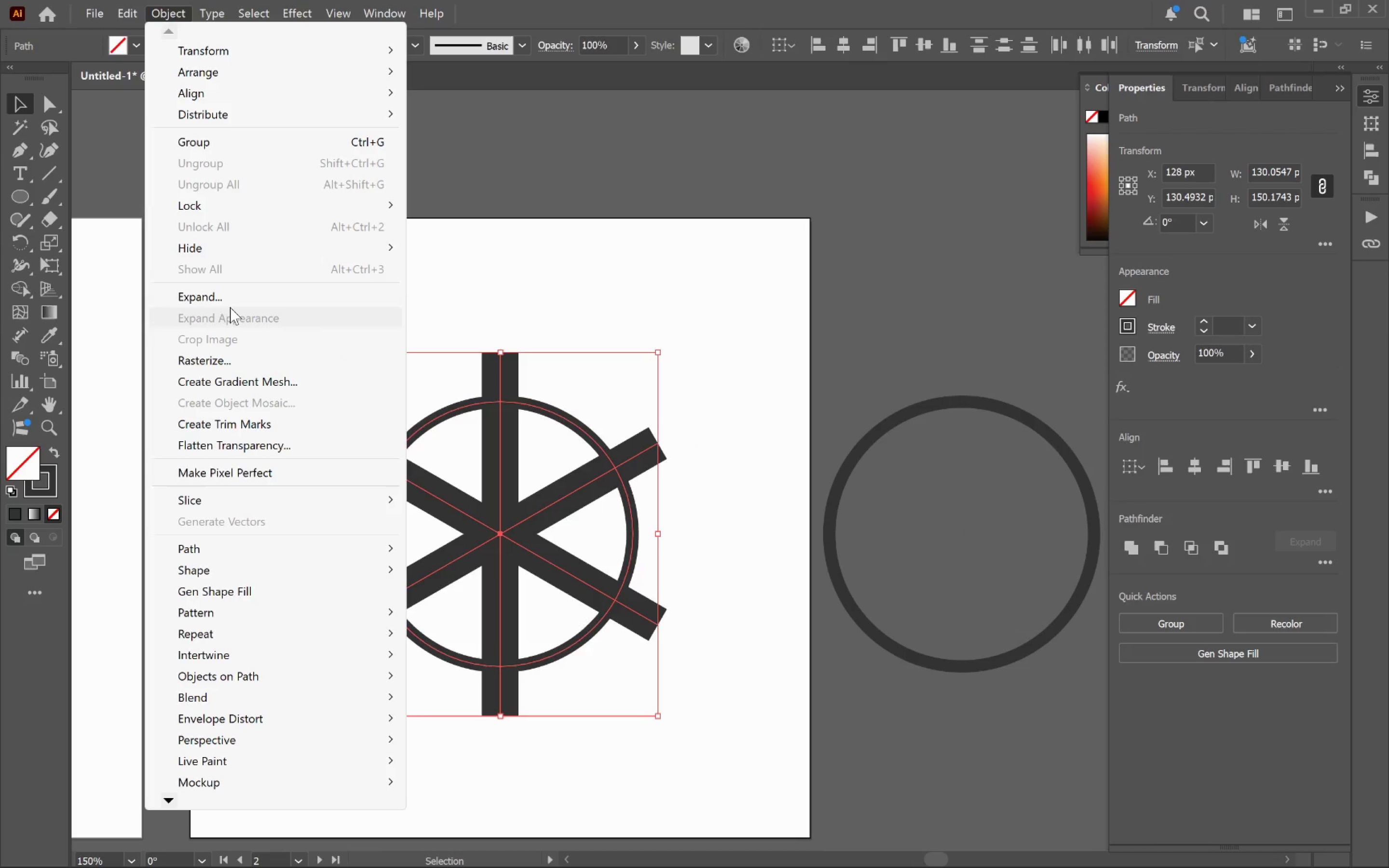 
left_click([229, 302])
 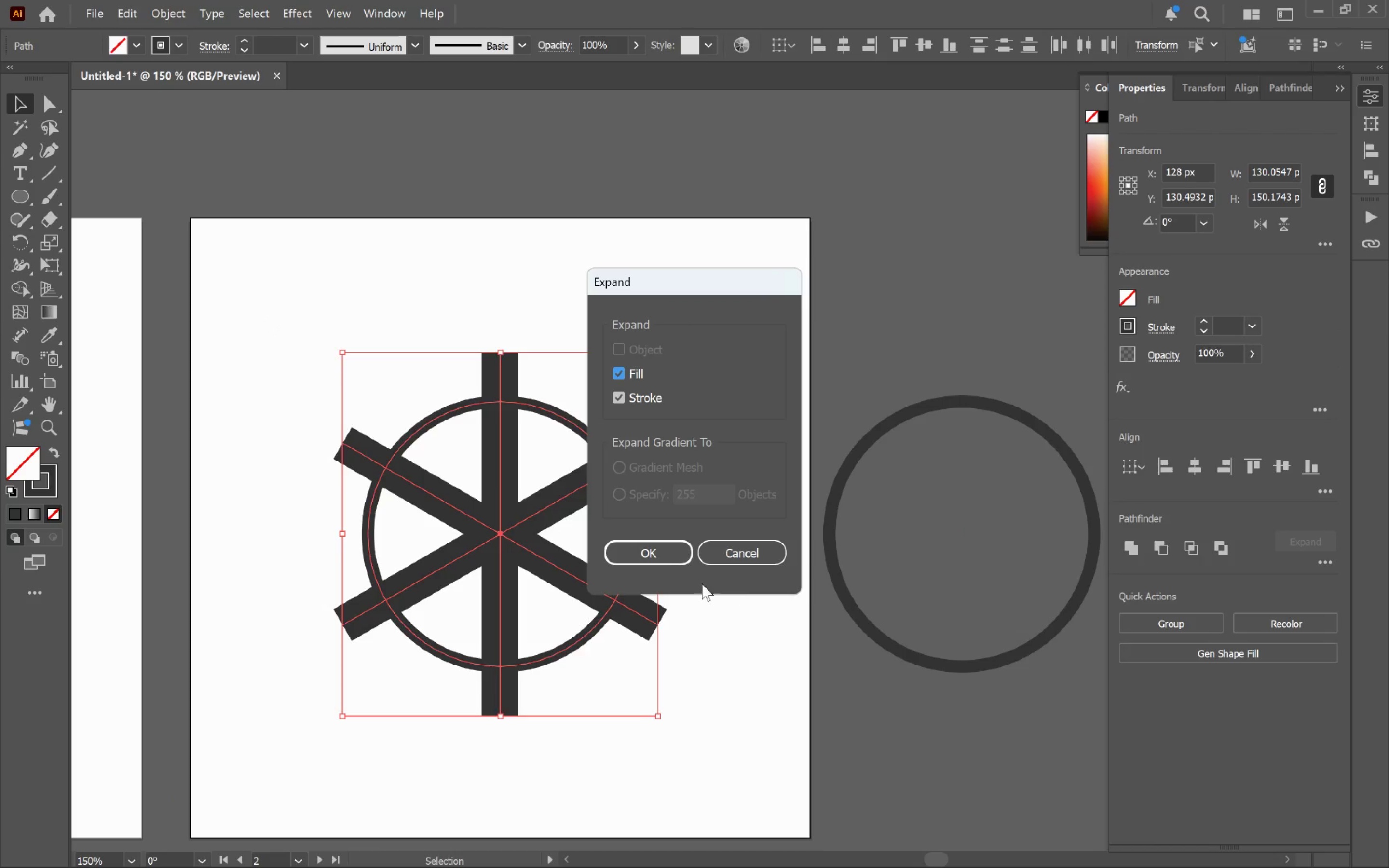 
left_click([672, 561])
 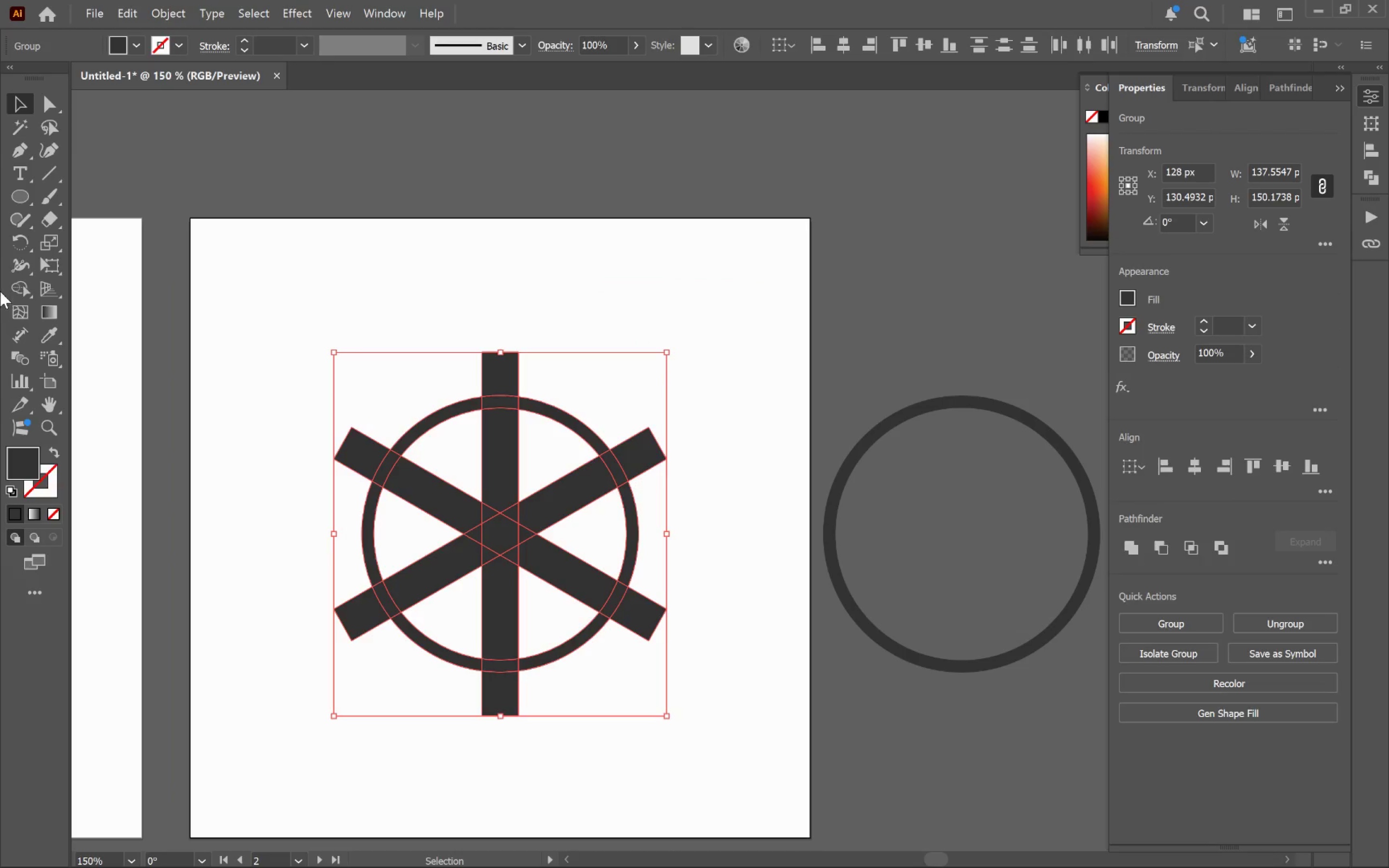 
left_click([11, 281])
 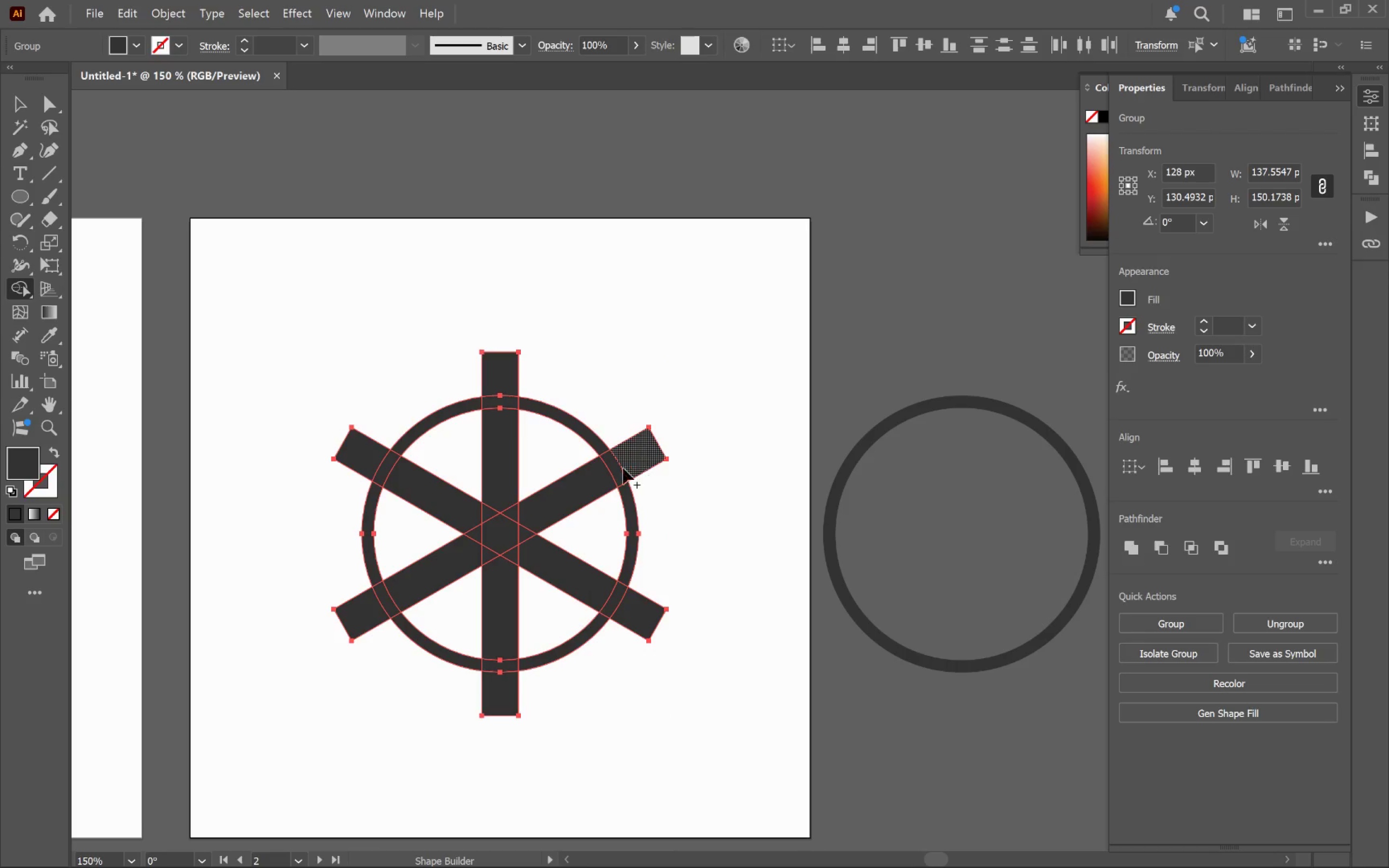 
hold_key(key=AltLeft, duration=0.47)
scroll: coordinate [612, 478], scroll_direction: up, amount: 1.0
 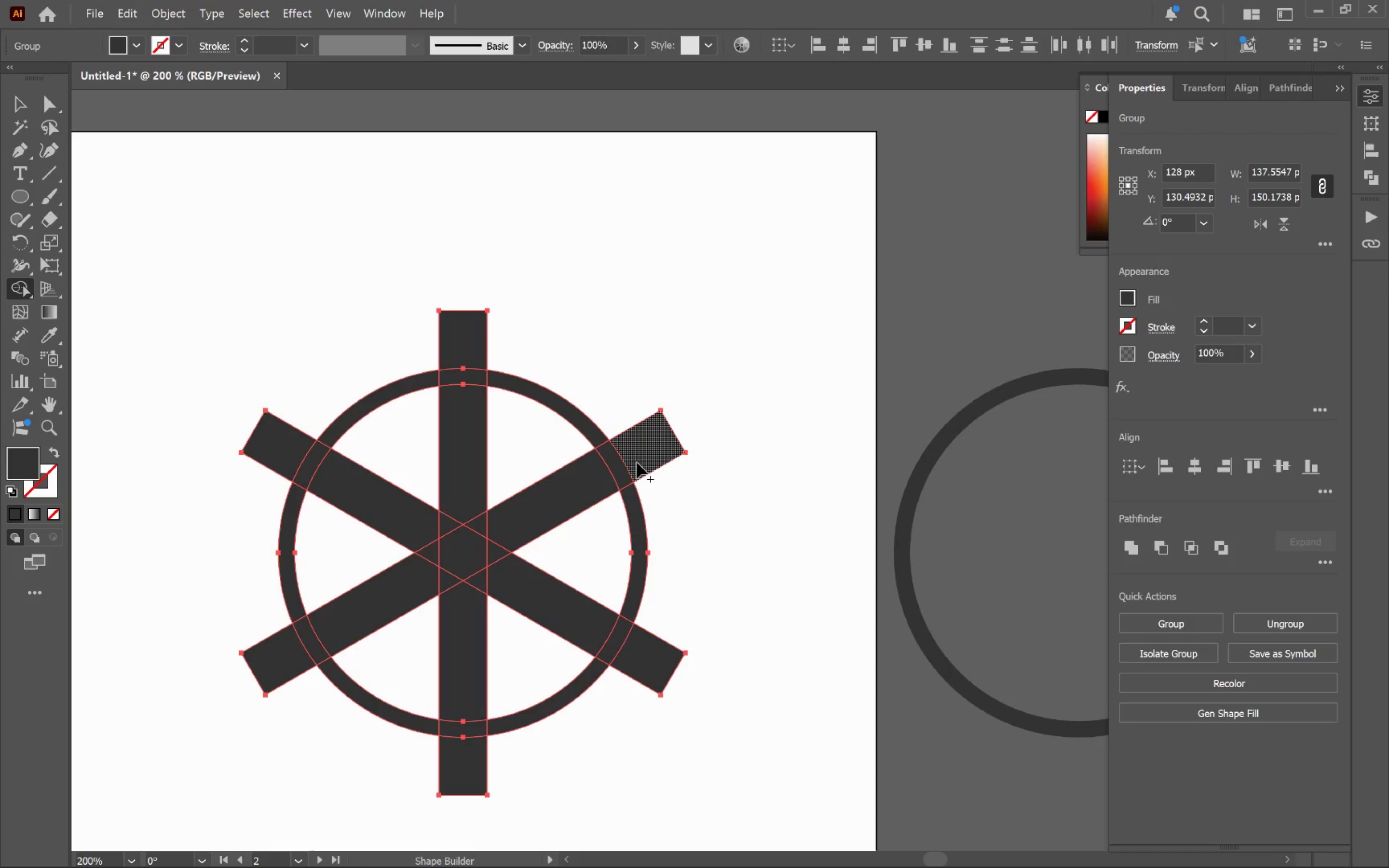 
hold_key(key=AltLeft, duration=1.88)
left_click_drag(start_coordinate=[641, 461], to_coordinate=[499, 539])
 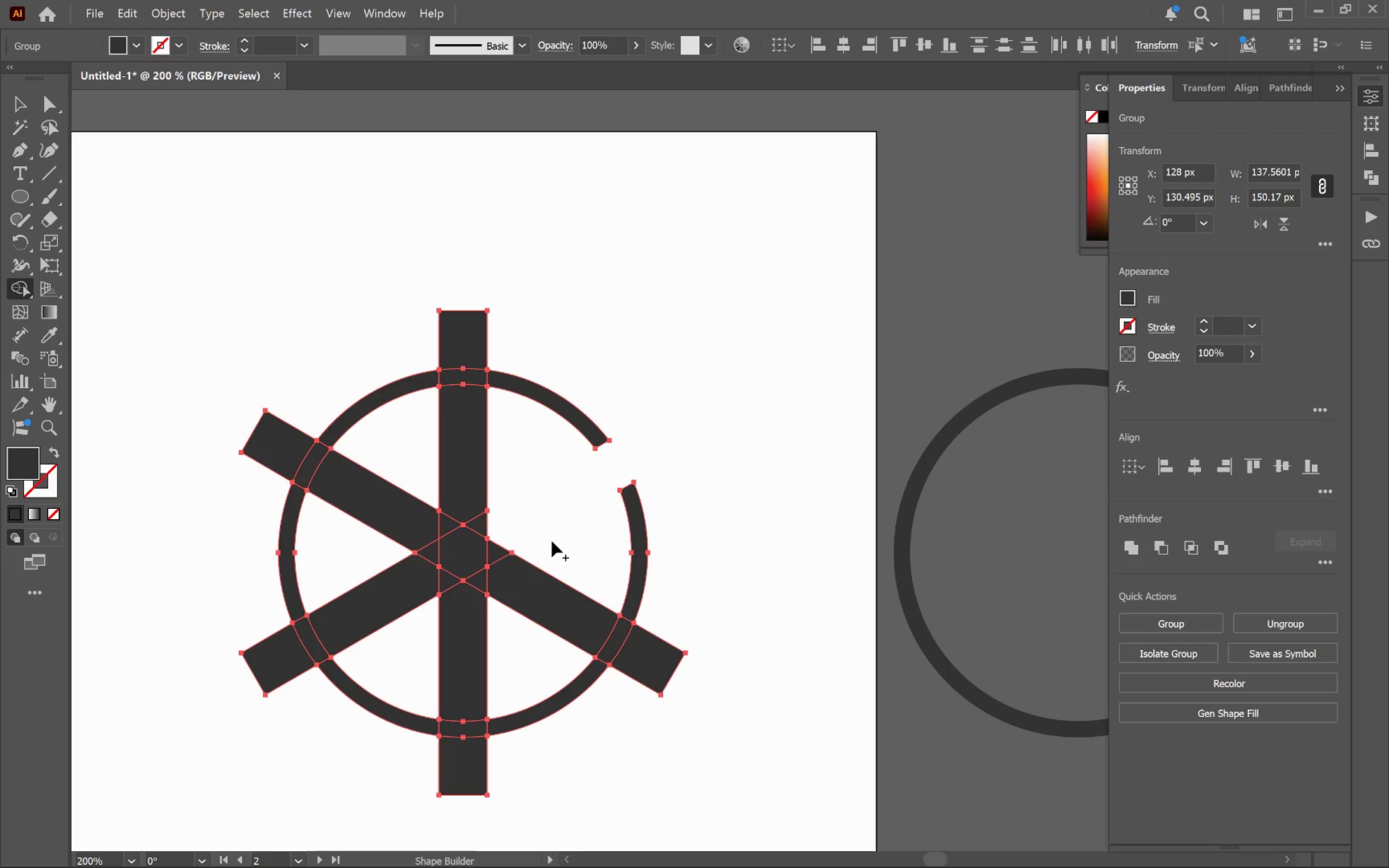 
wait(5.2)
 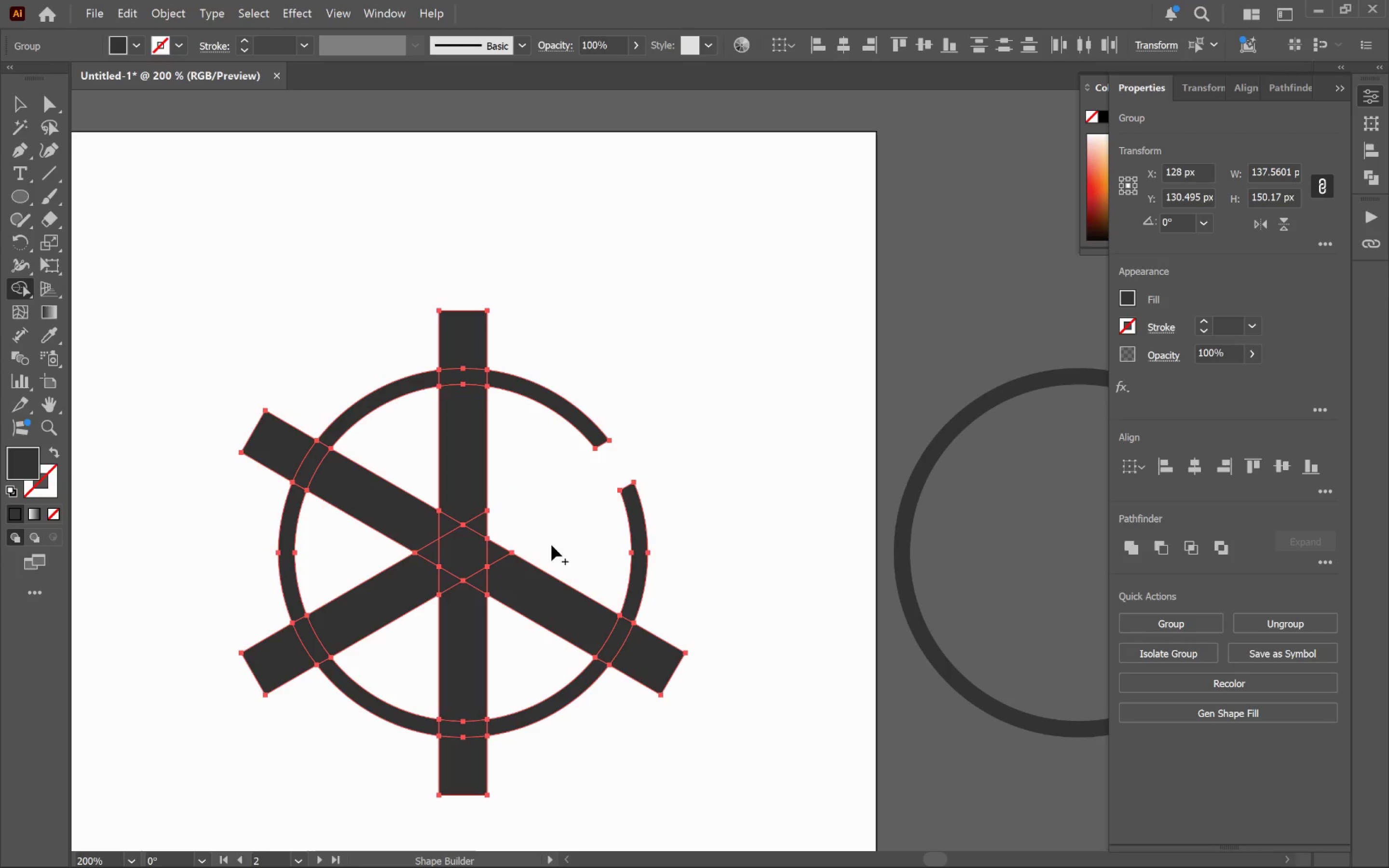 
hold_key(key=AltLeft, duration=2.78)
left_click_drag(start_coordinate=[459, 802], to_coordinate=[467, 681])
 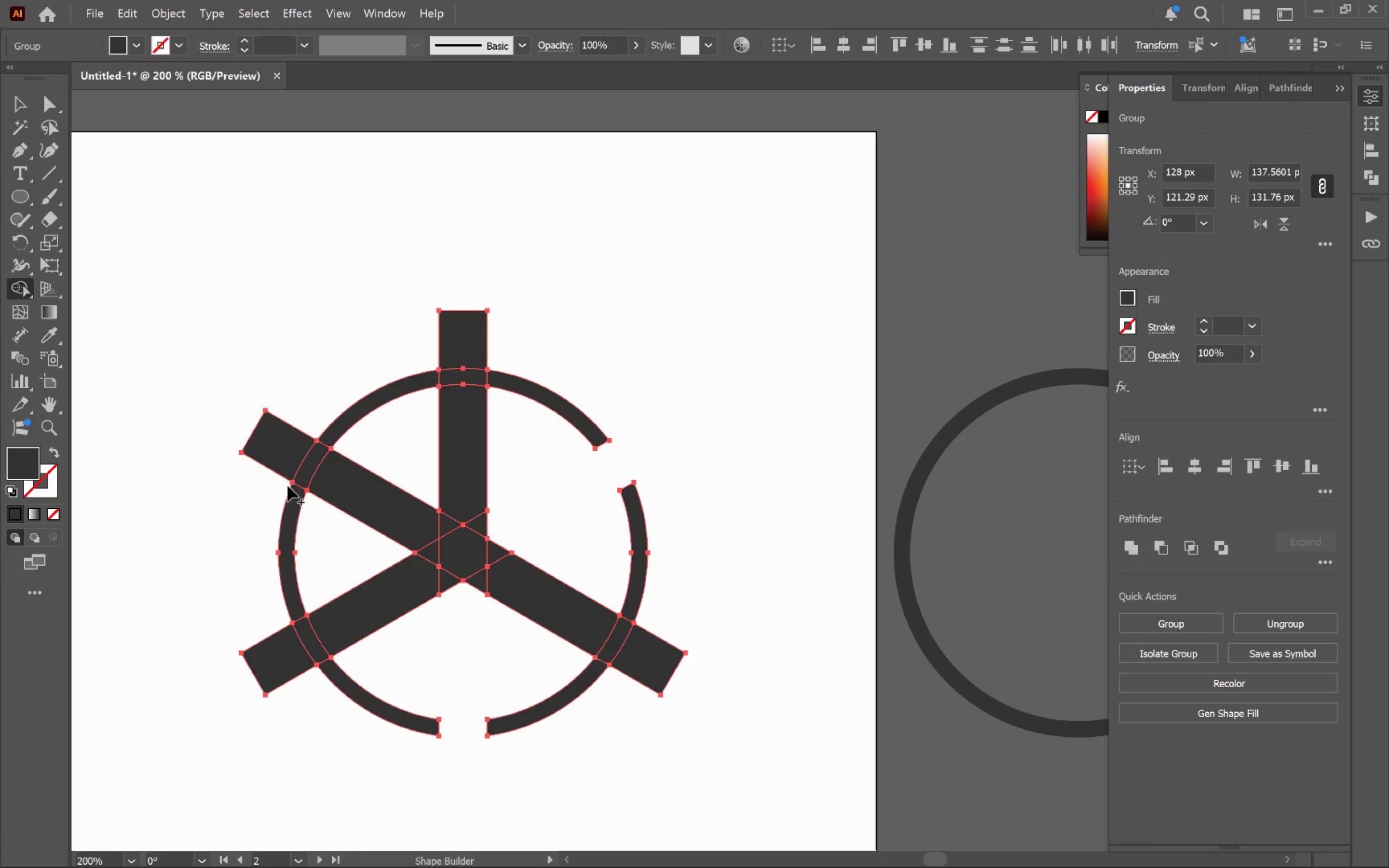 
hold_key(key=AltLeft, duration=1.38)
left_click_drag(start_coordinate=[272, 450], to_coordinate=[389, 523])
 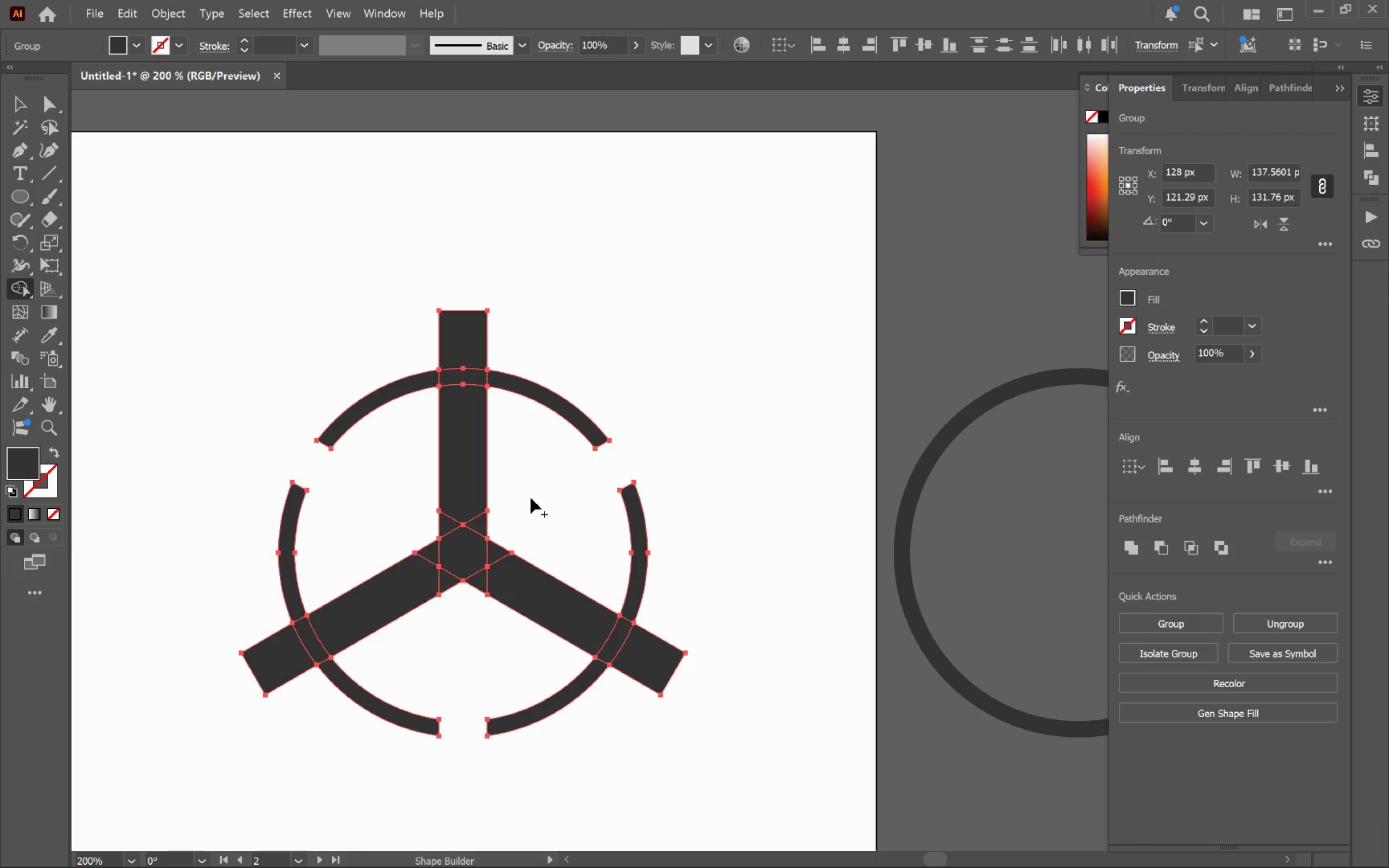 
key(V)
 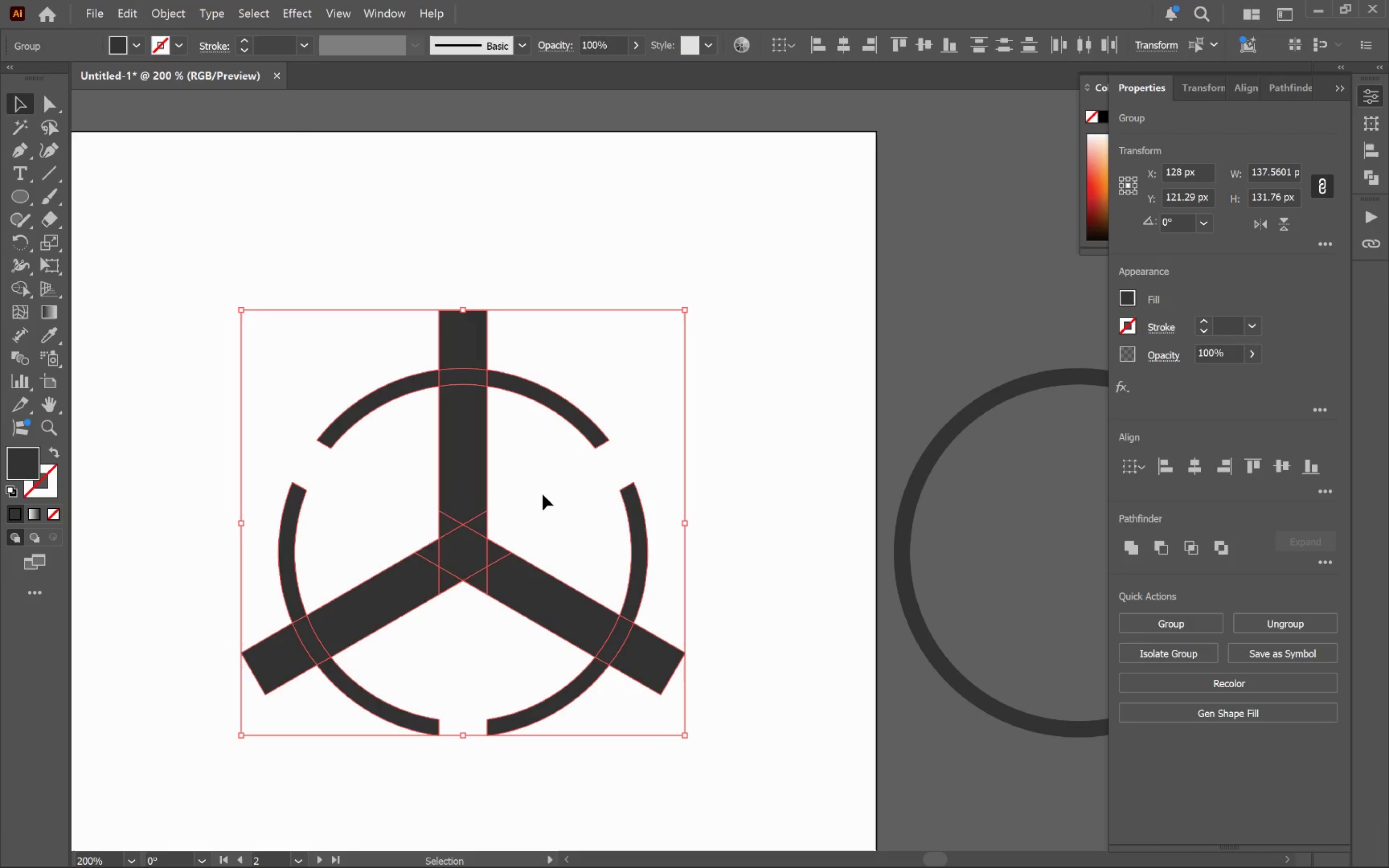 
left_click([543, 494])
 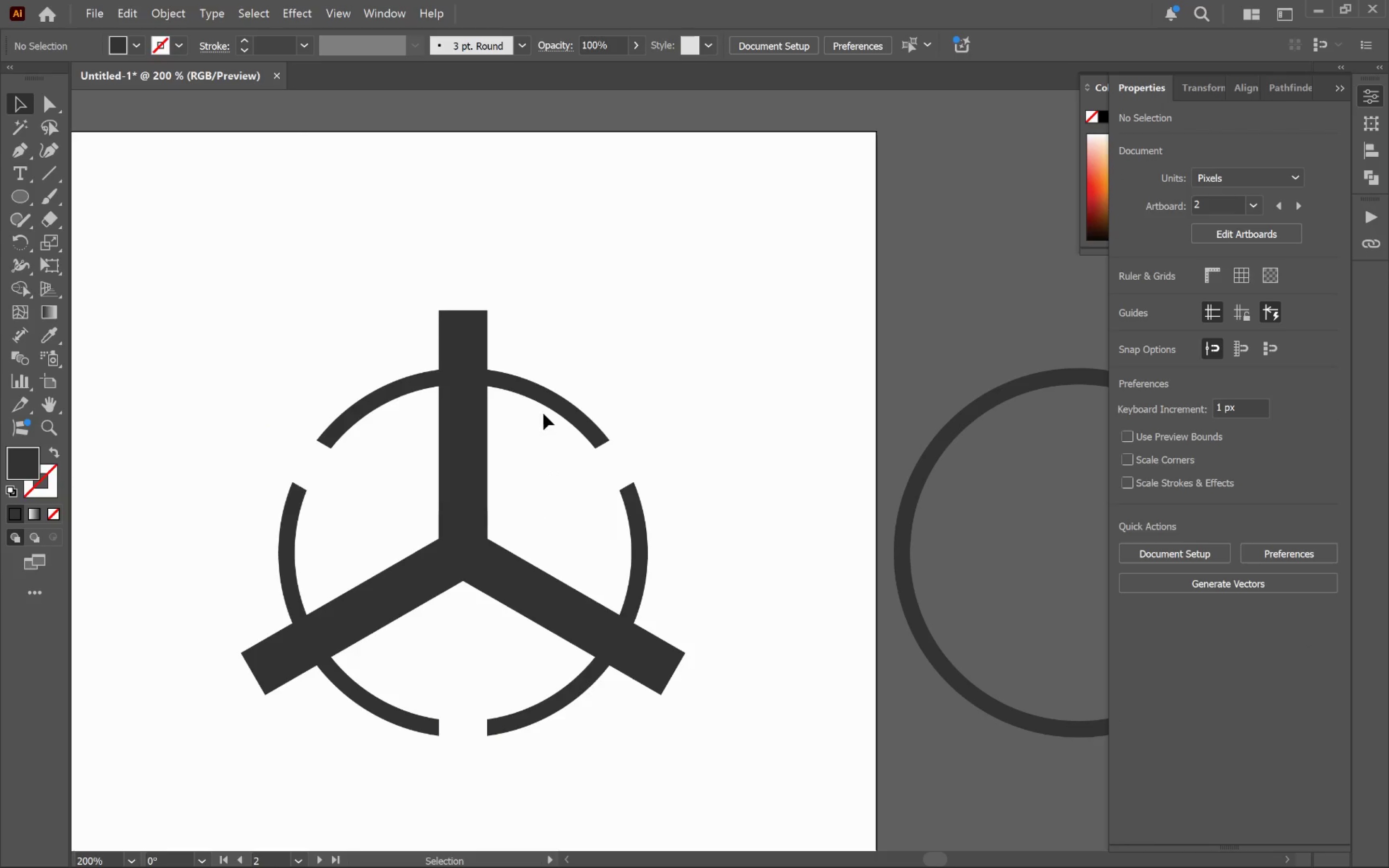 
left_click([549, 405])
 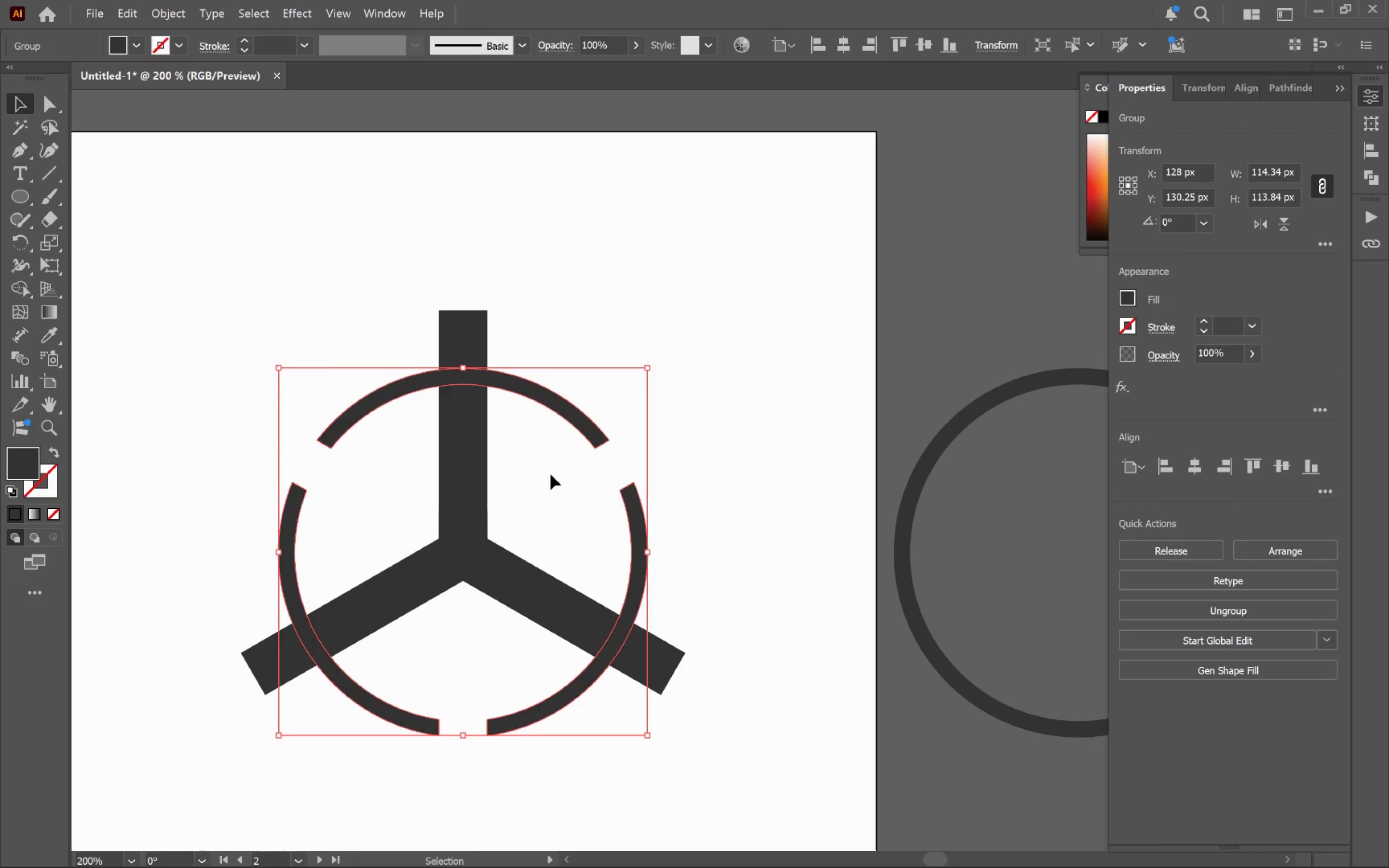 
hold_key(key=AltLeft, duration=0.67)
scroll: coordinate [553, 500], scroll_direction: down, amount: 1.0
 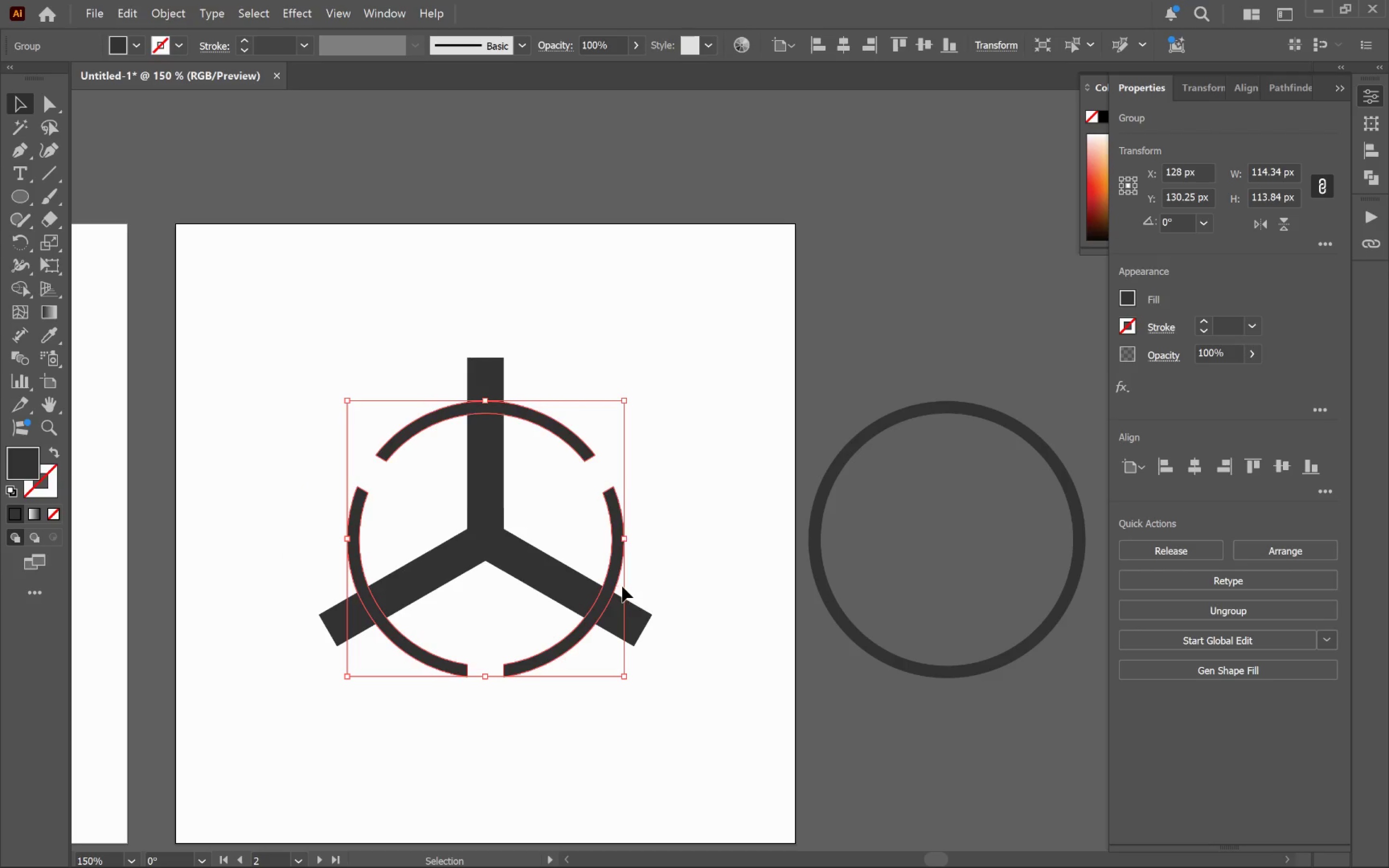 
key(Control+X)
 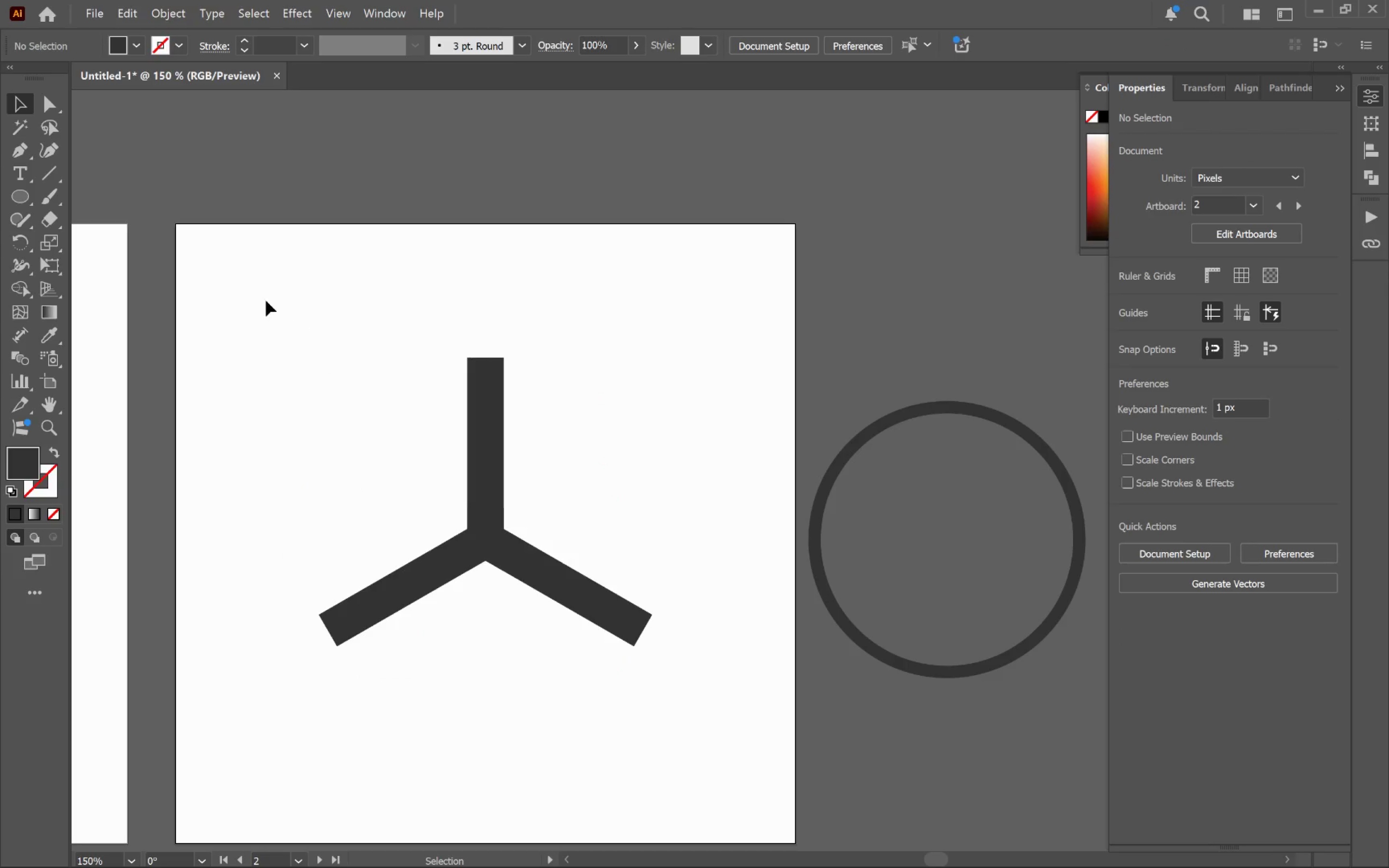 
left_click_drag(start_coordinate=[265, 300], to_coordinate=[757, 735])
 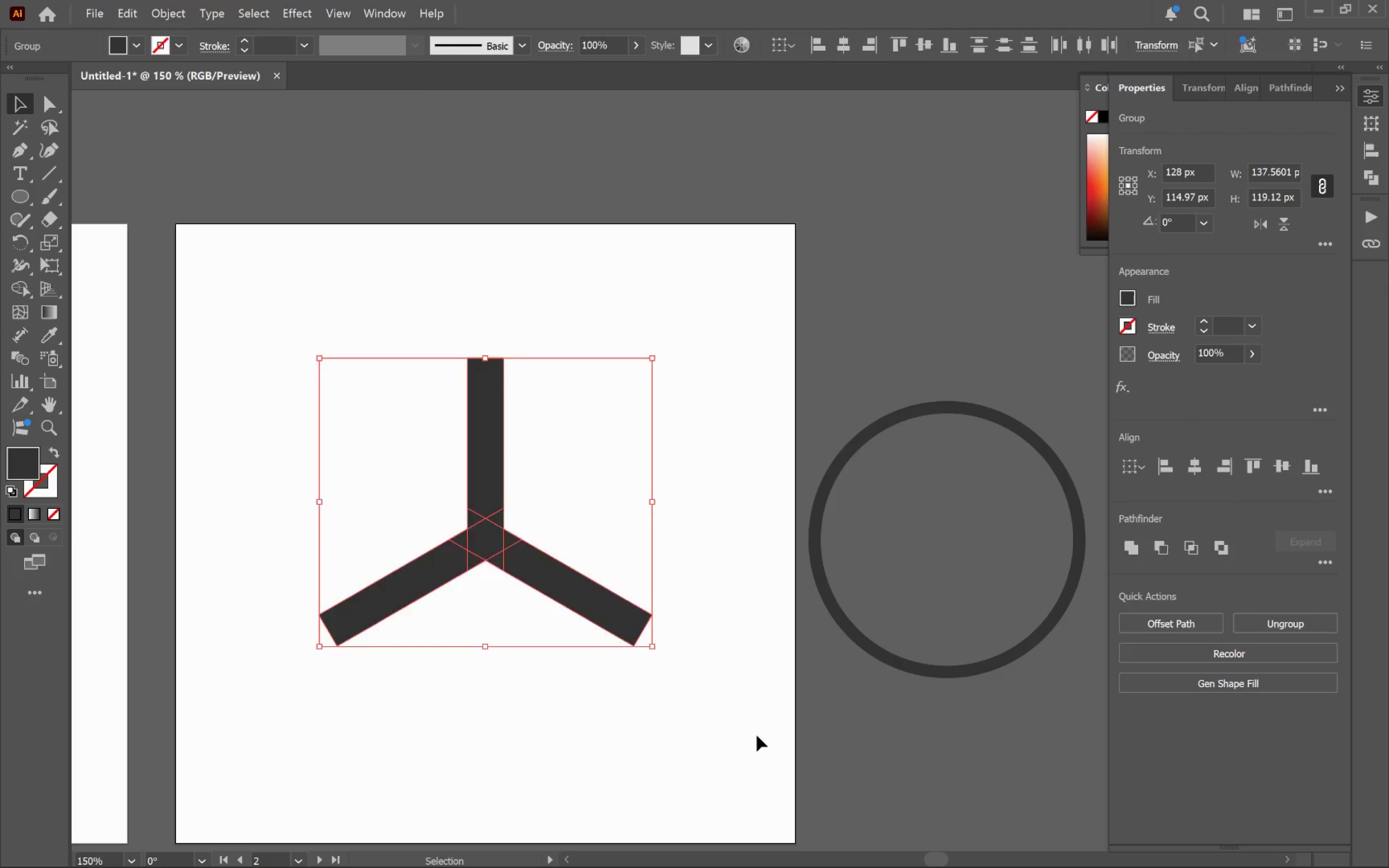 
key(Backspace)
 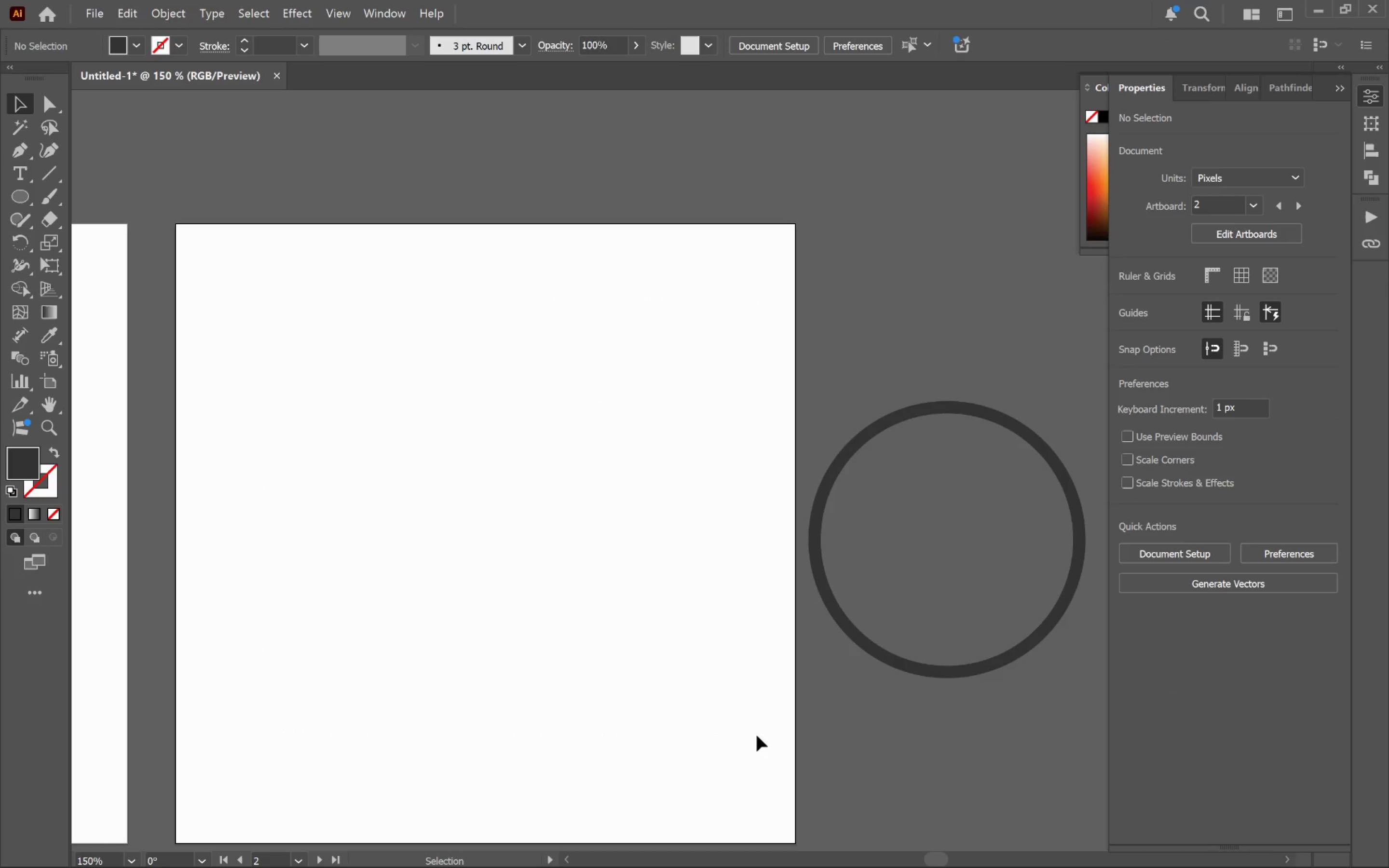 
key(Control+F)
 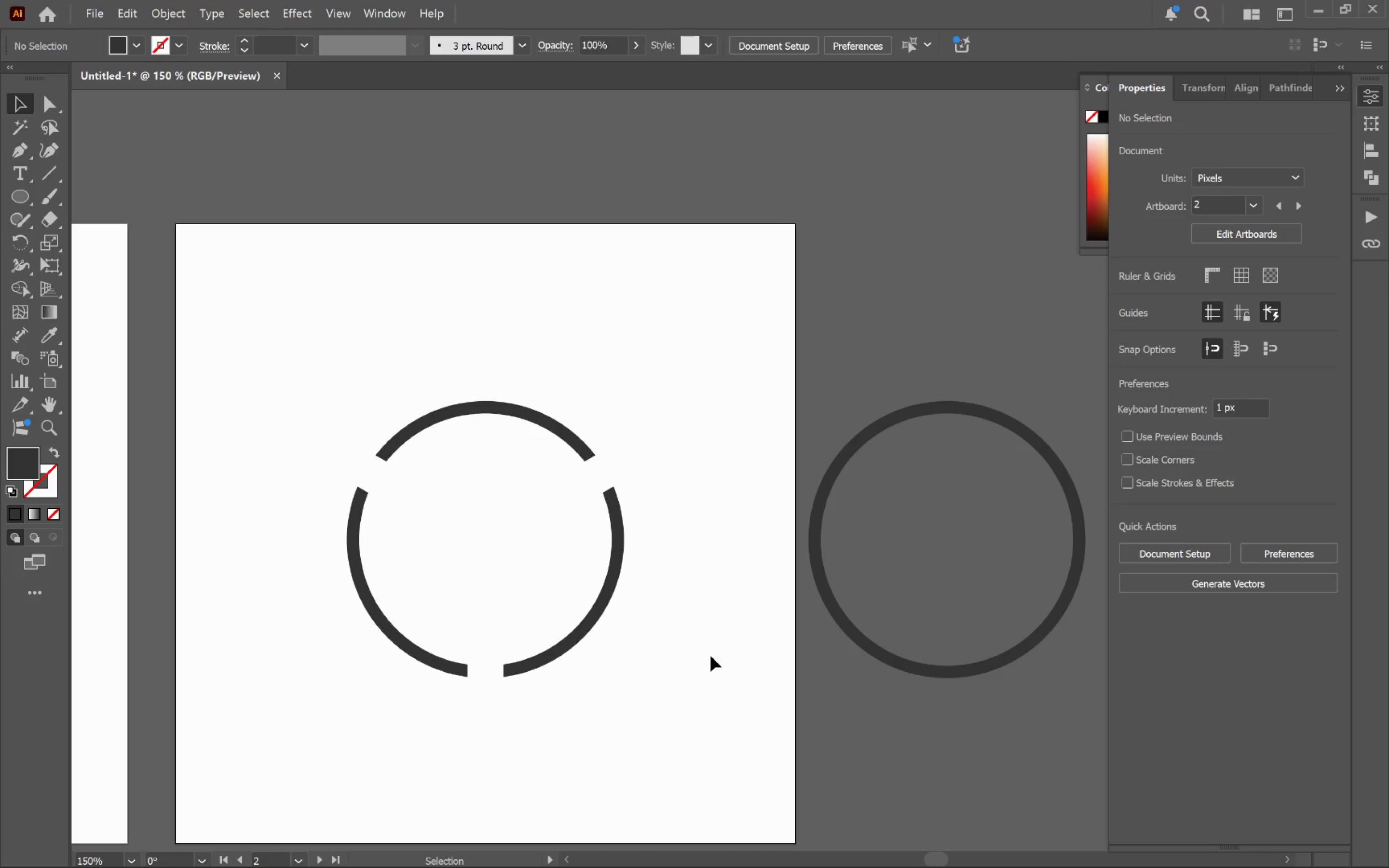 
hold_key(key=Space, duration=0.91)
 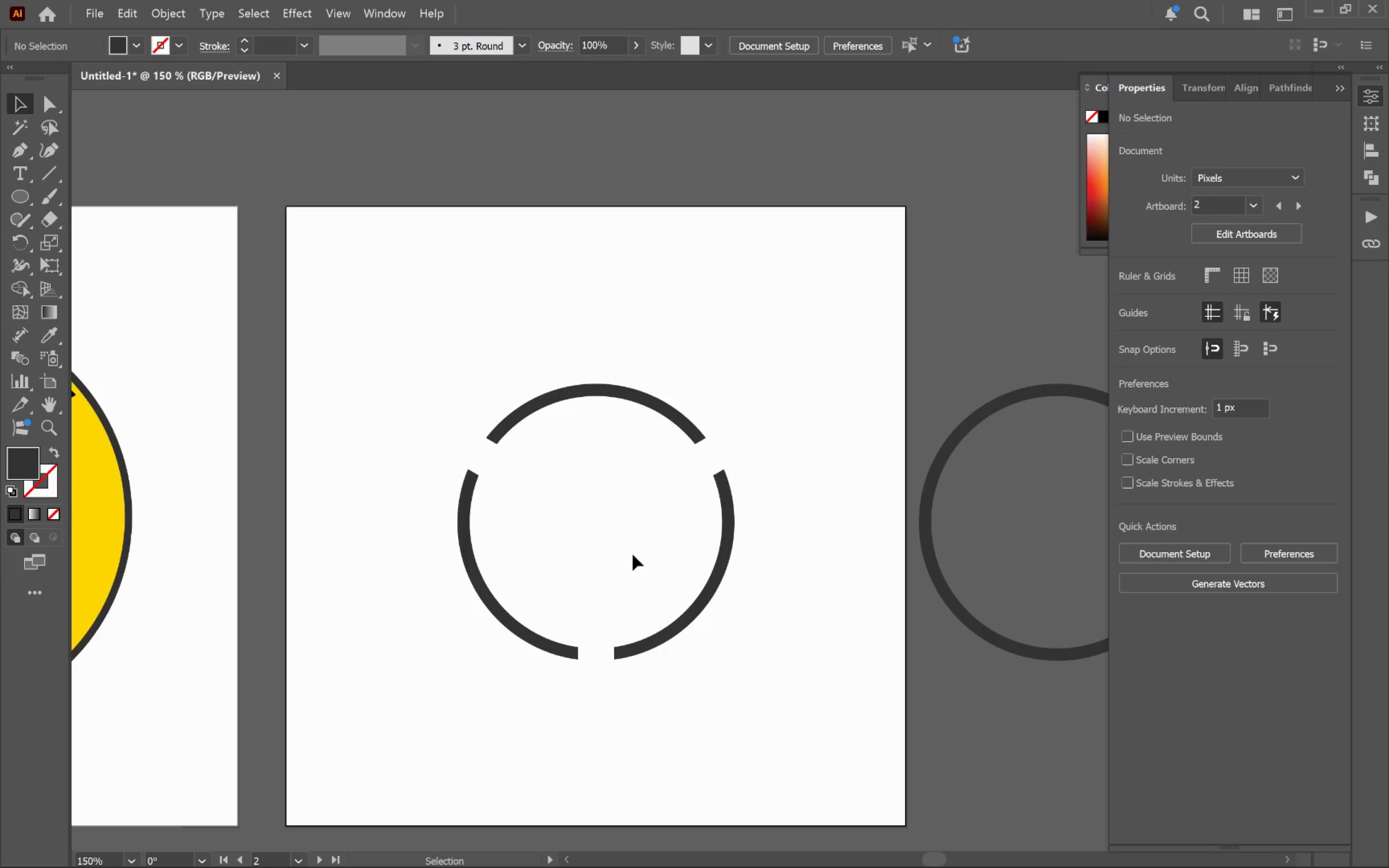 
left_click_drag(start_coordinate=[497, 573], to_coordinate=[607, 556])
 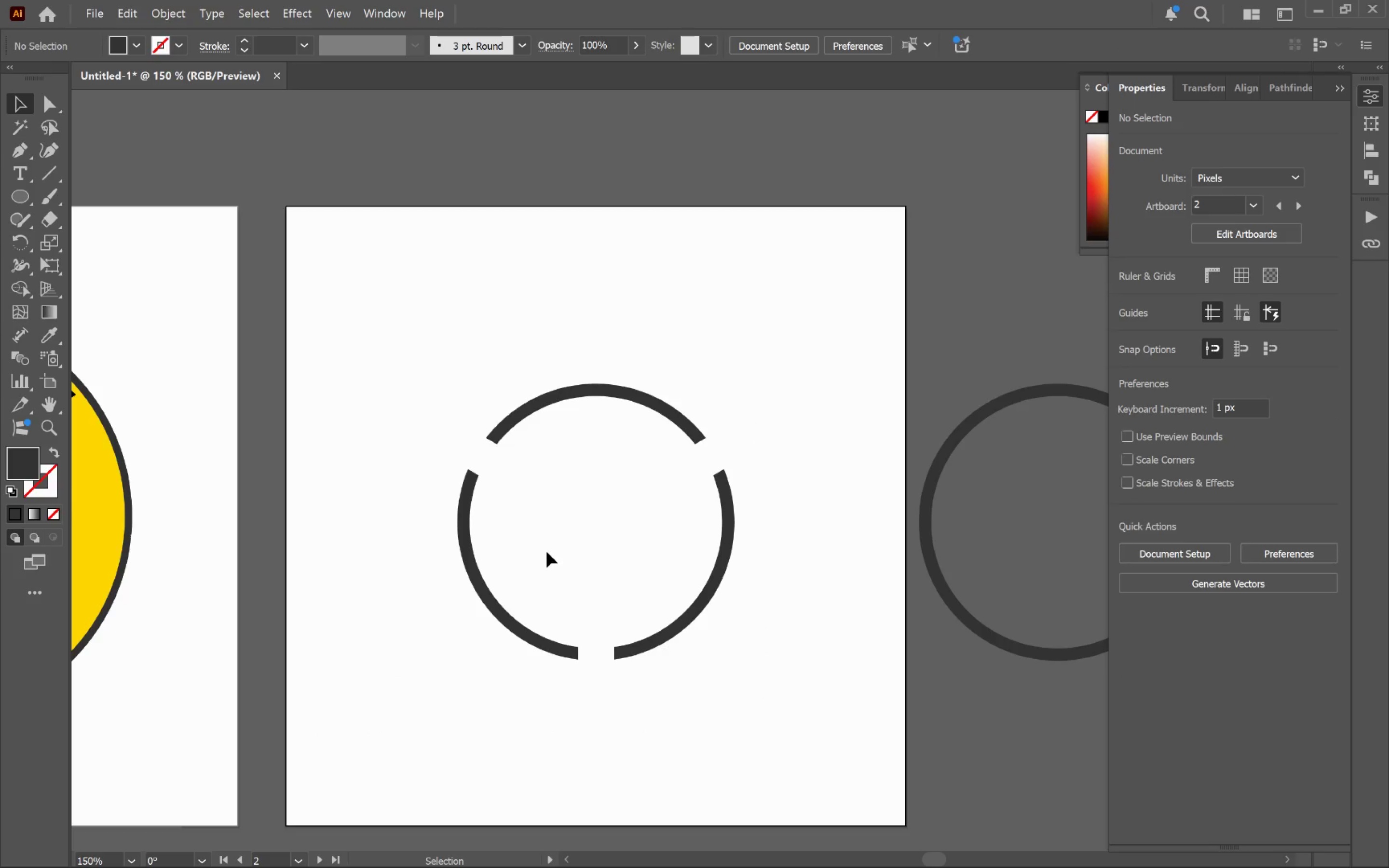 
hold_key(key=Space, duration=0.75)
 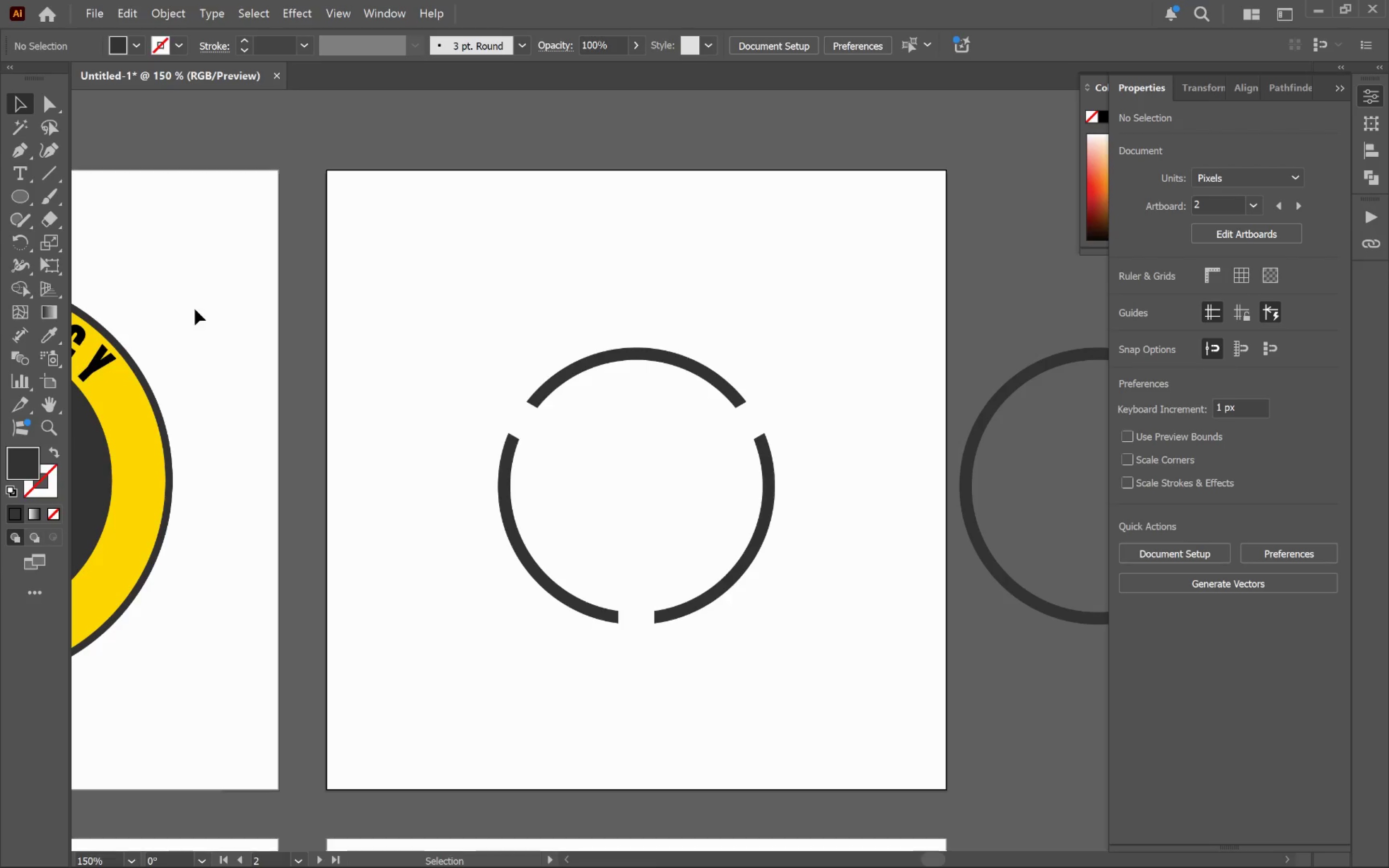 
left_click_drag(start_coordinate=[547, 560], to_coordinate=[588, 523])
 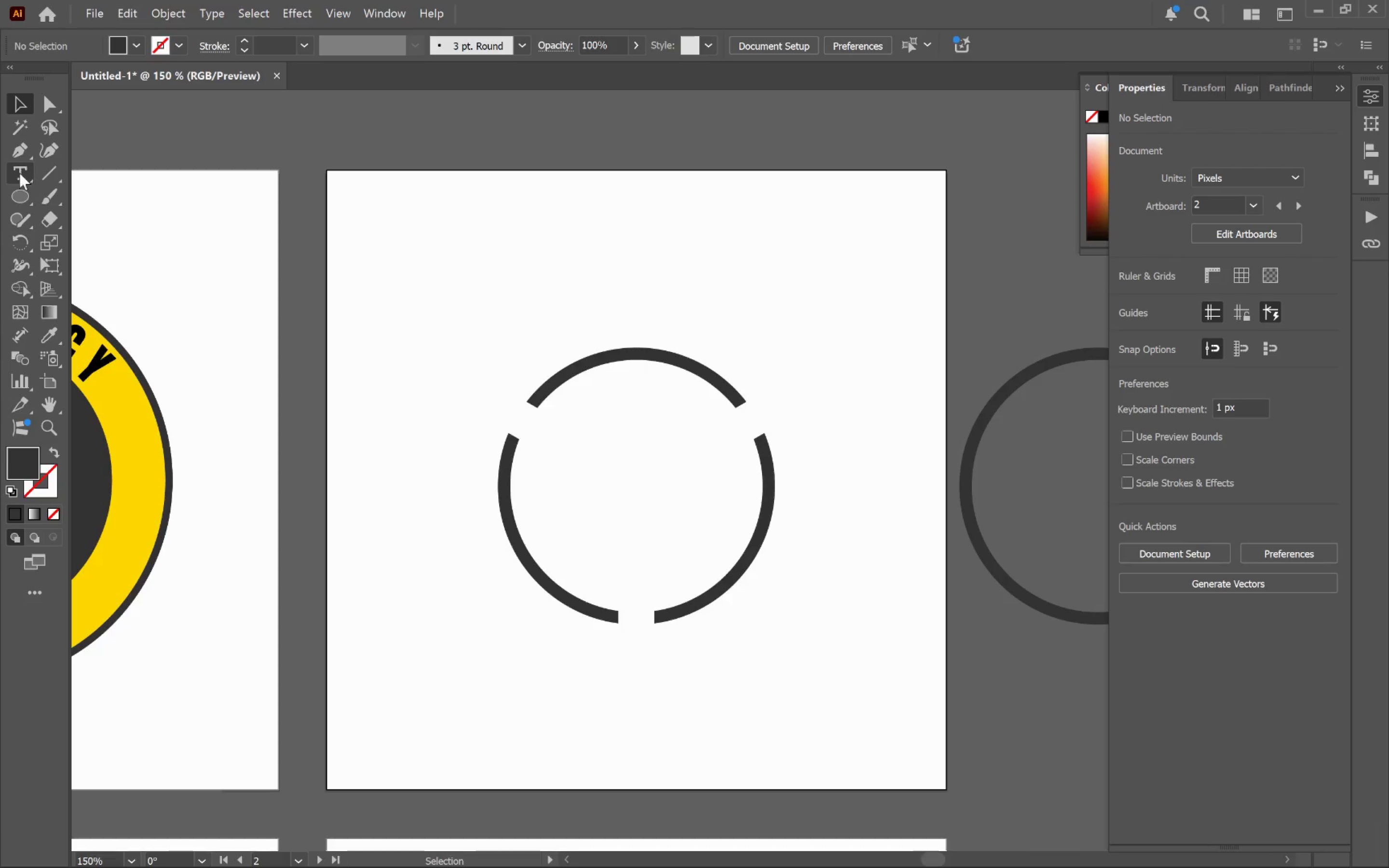 
left_click([14, 156])
 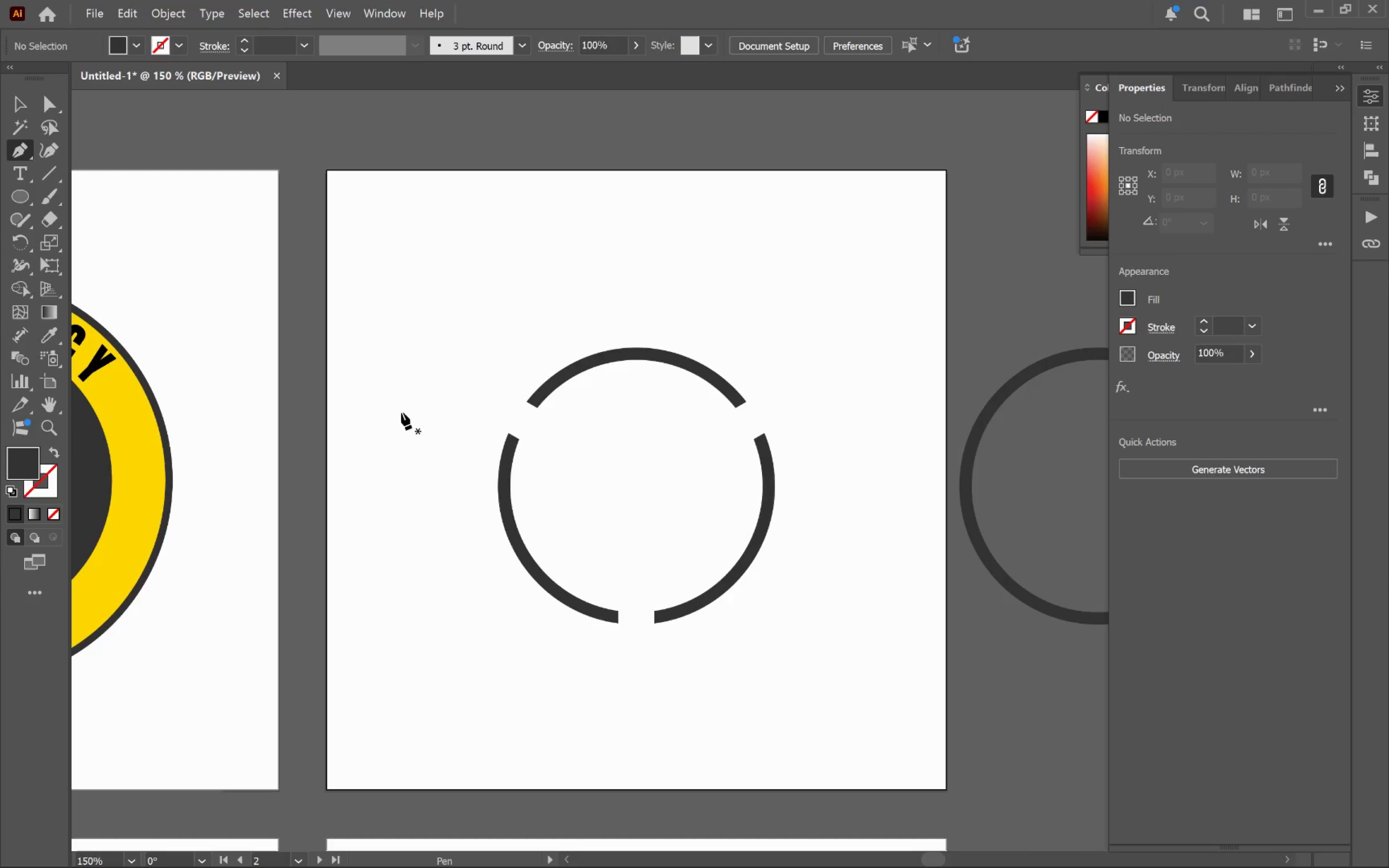 
left_click([394, 415])
 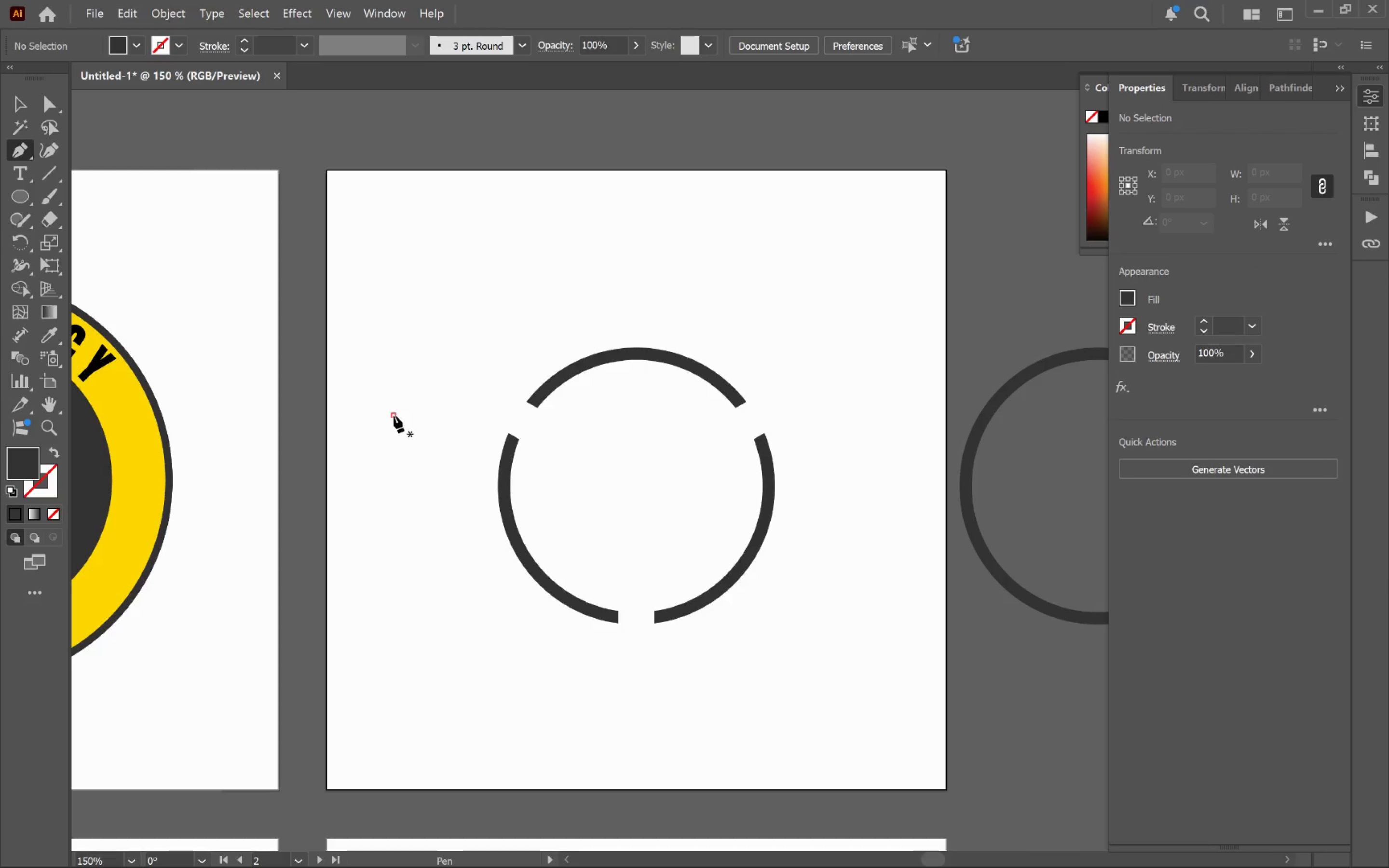 
hold_key(key=ShiftLeft, duration=0.67)
 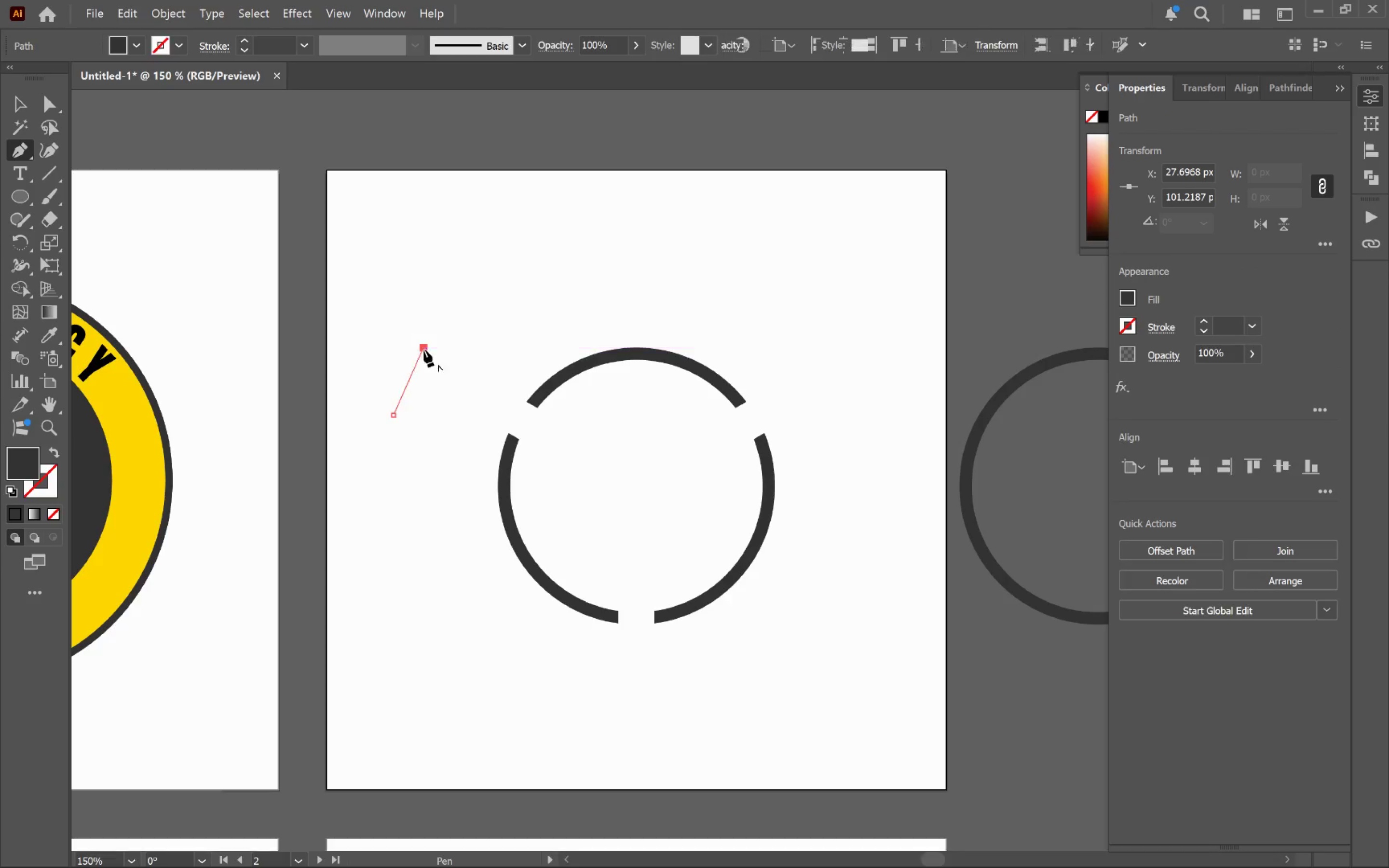 
hold_key(key=ShiftLeft, duration=0.55)
 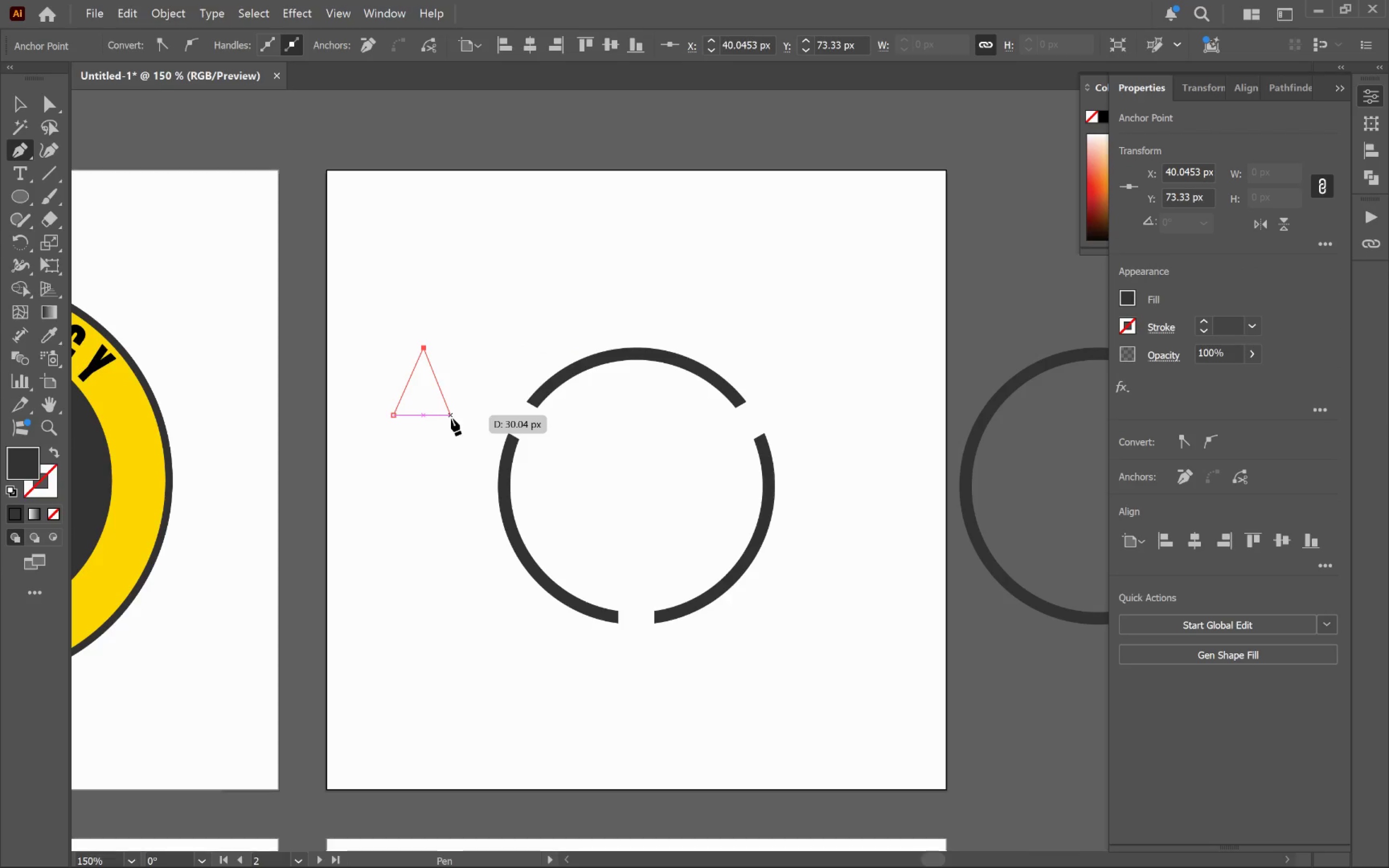 
left_click([451, 418])
 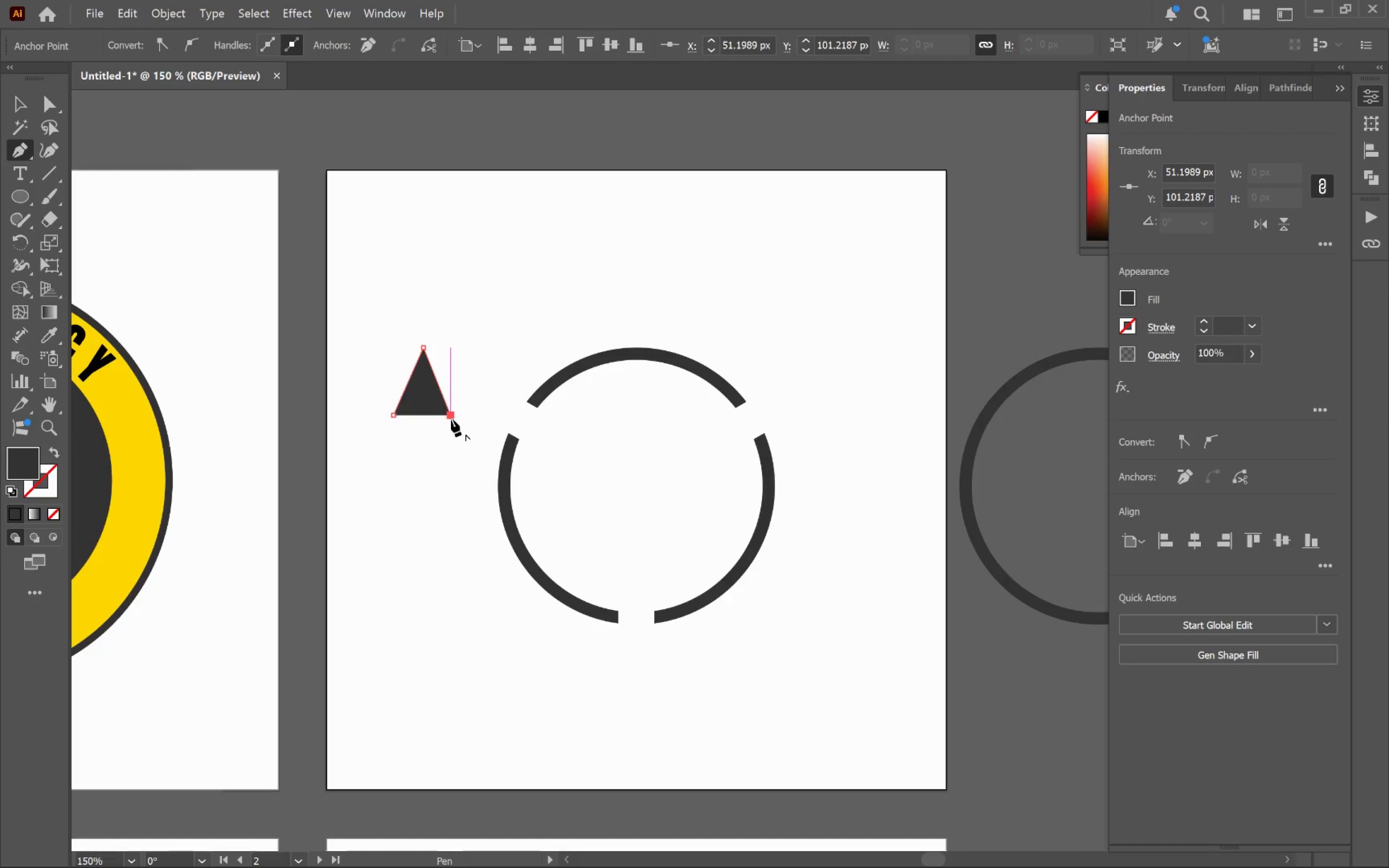 
key(V)
 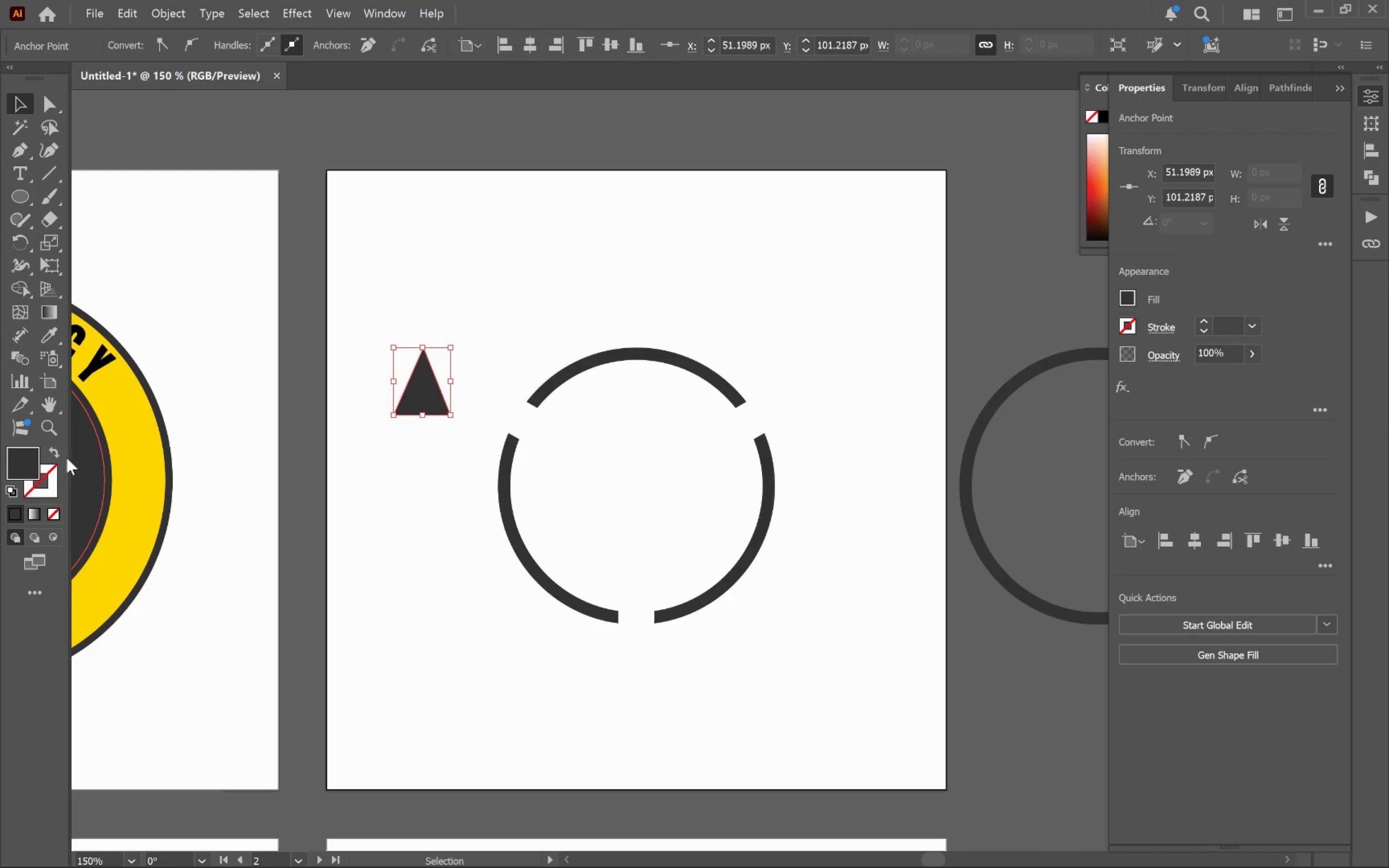 
left_click([54, 449])
 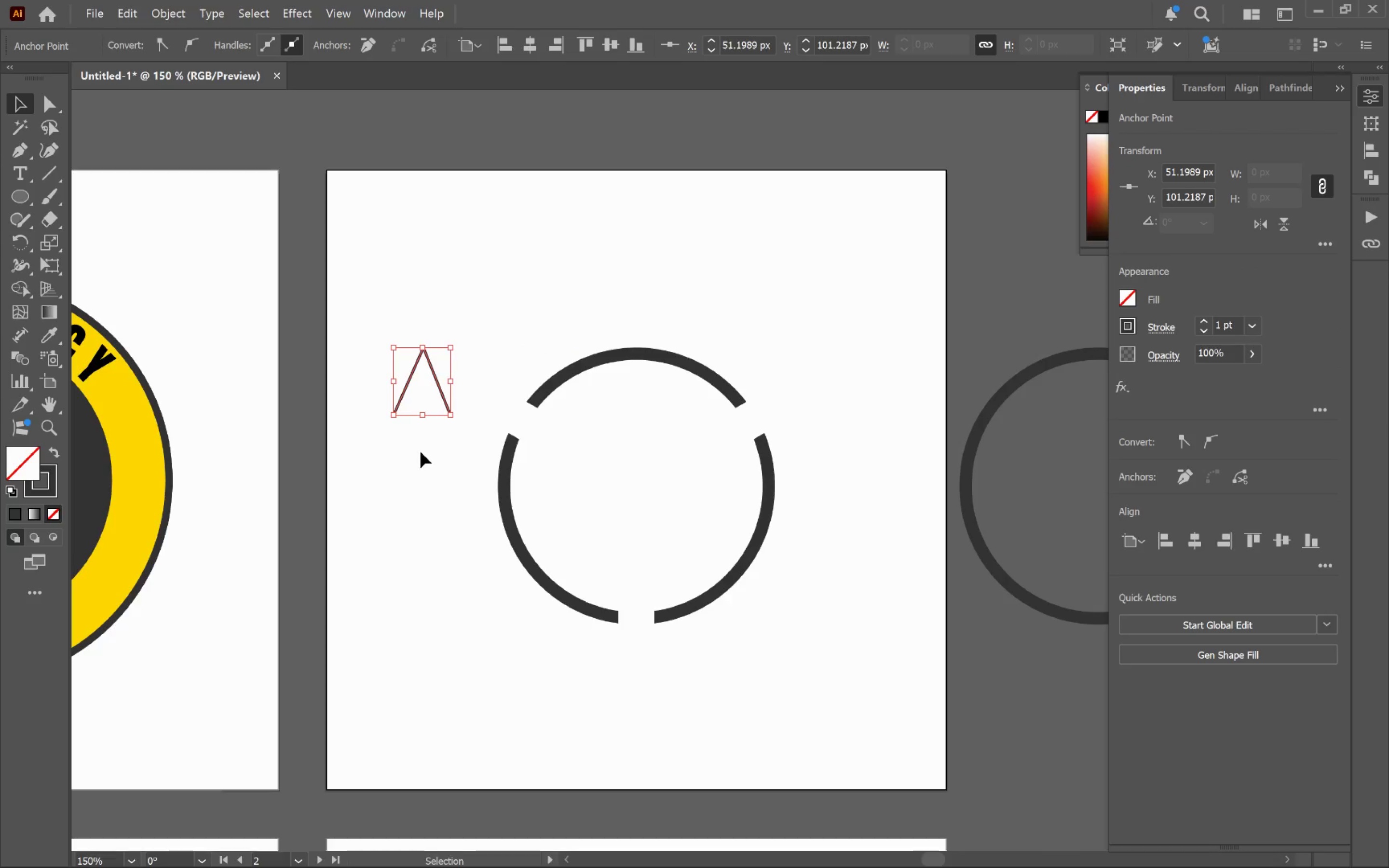 
hold_key(key=AltLeft, duration=0.69)
scroll: coordinate [413, 420], scroll_direction: up, amount: 3.0
 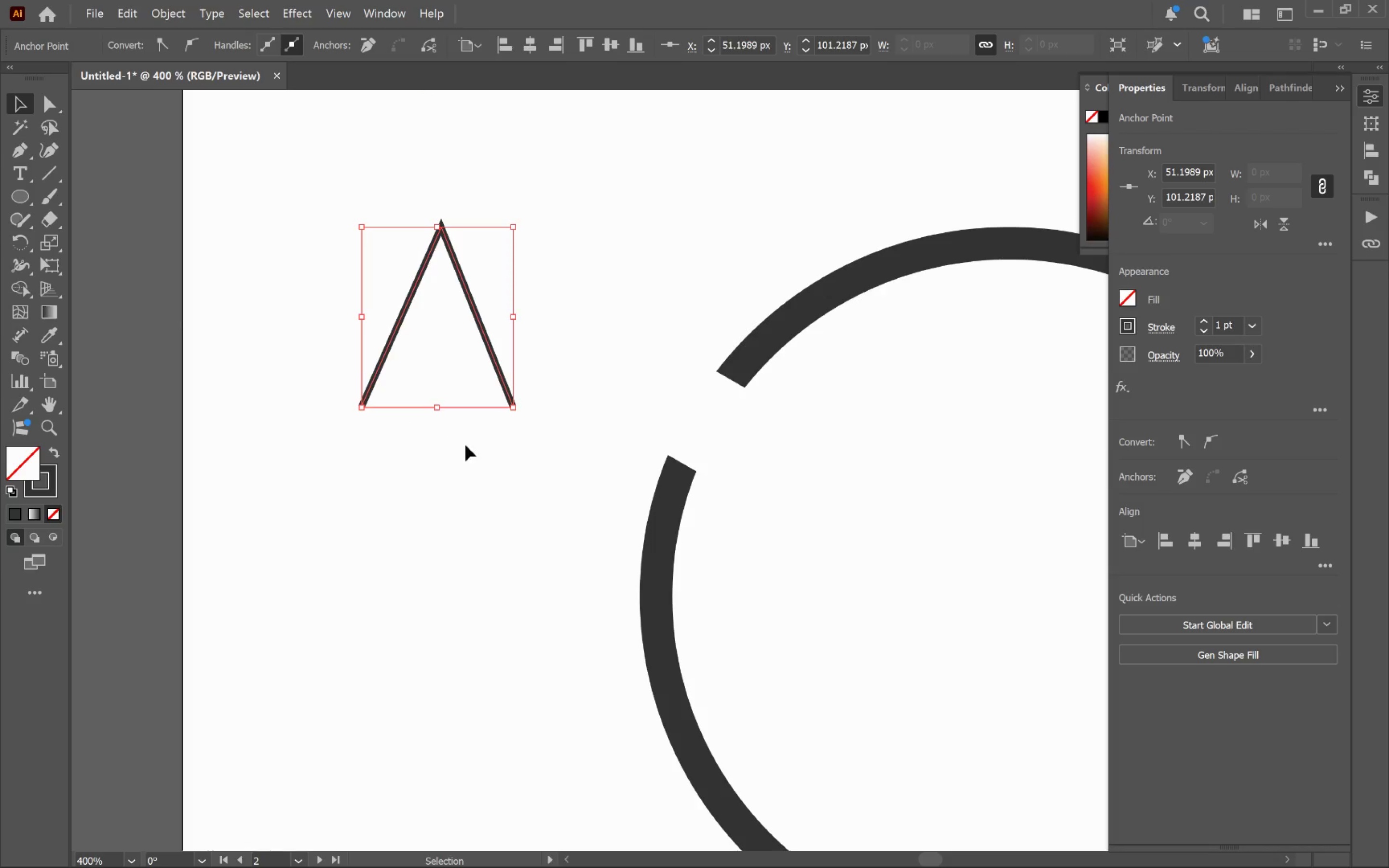 
hold_key(key=Space, duration=0.91)
 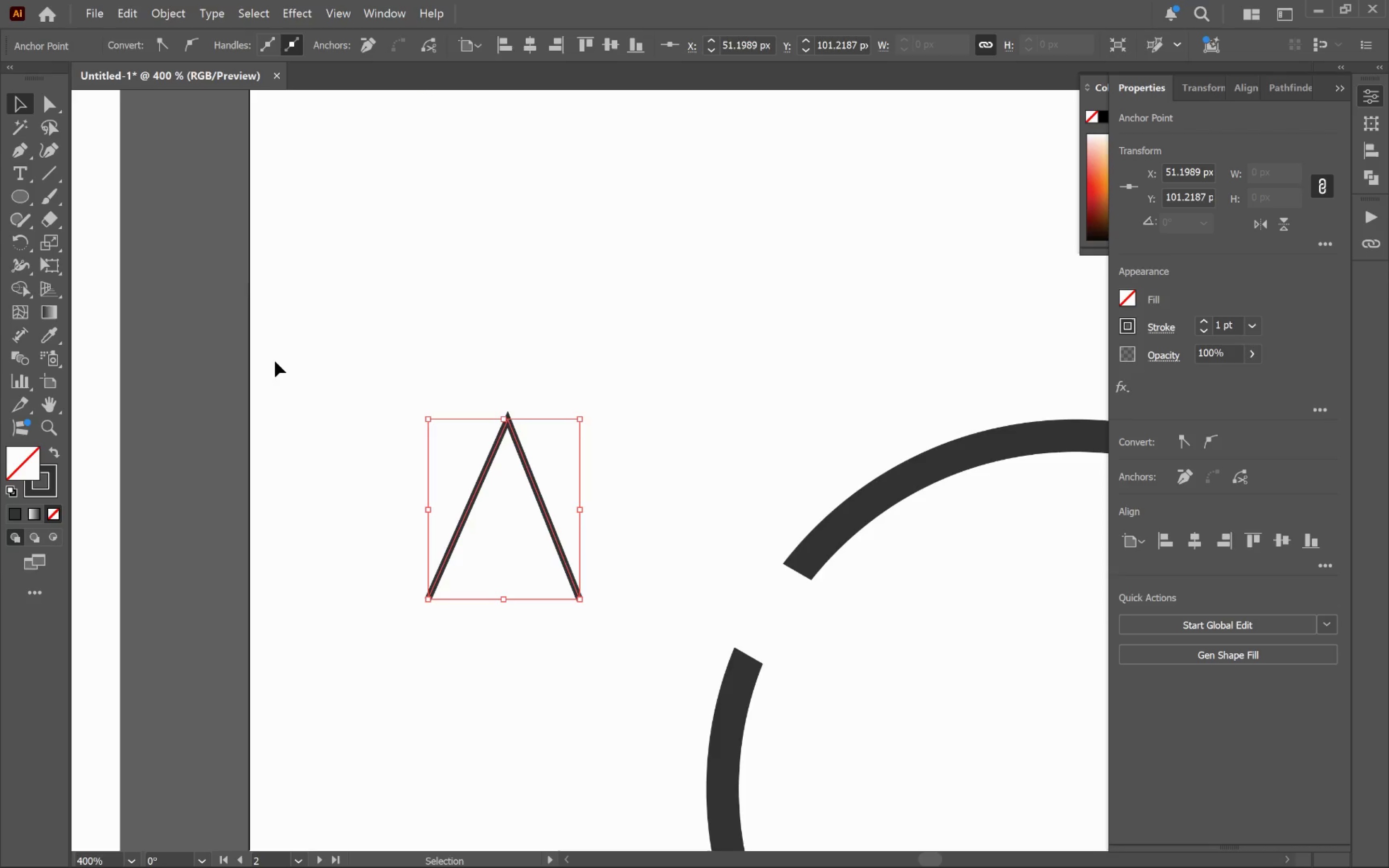 
left_click_drag(start_coordinate=[513, 475], to_coordinate=[579, 668])
 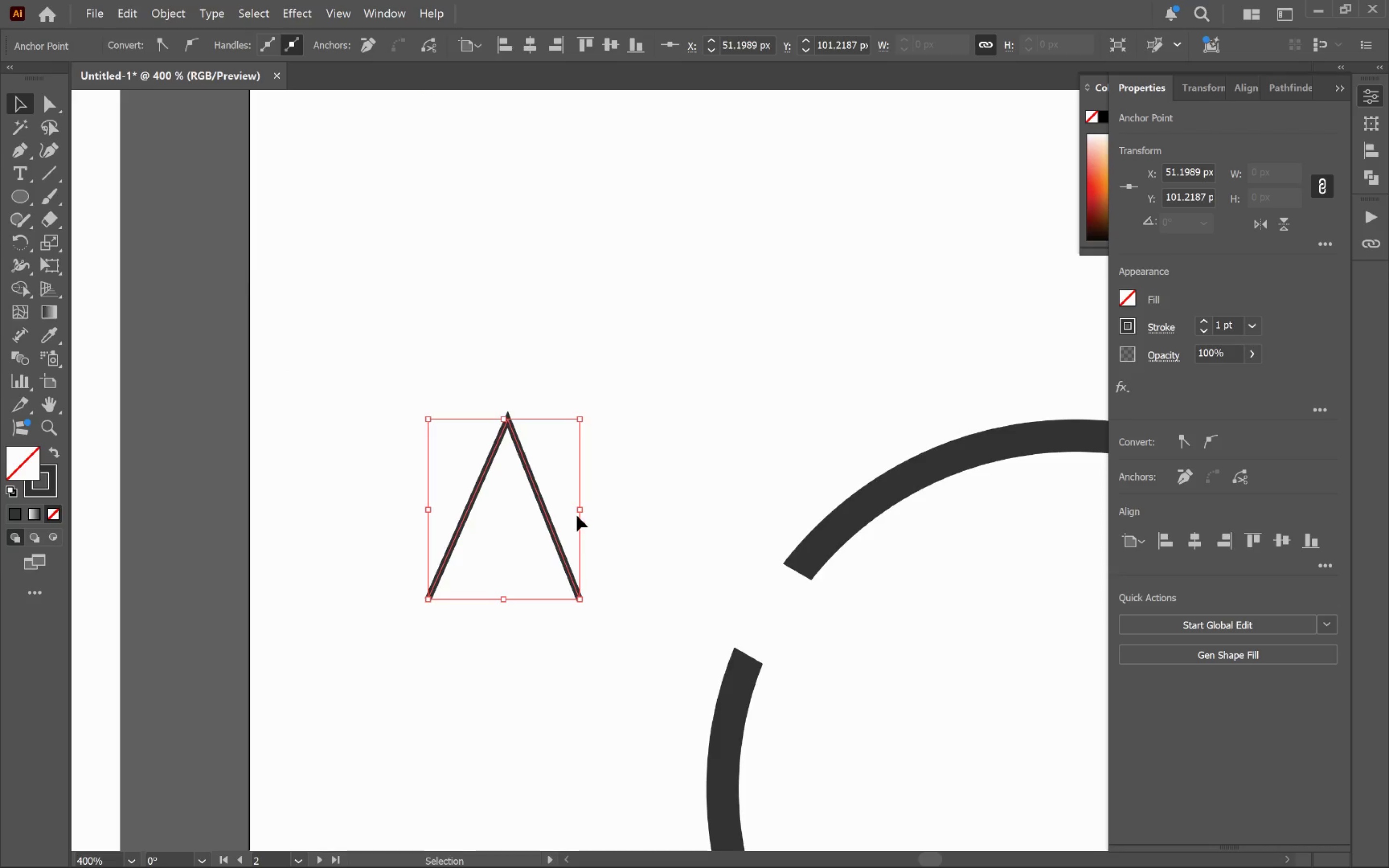 
left_click_drag(start_coordinate=[580, 507], to_coordinate=[632, 510])
 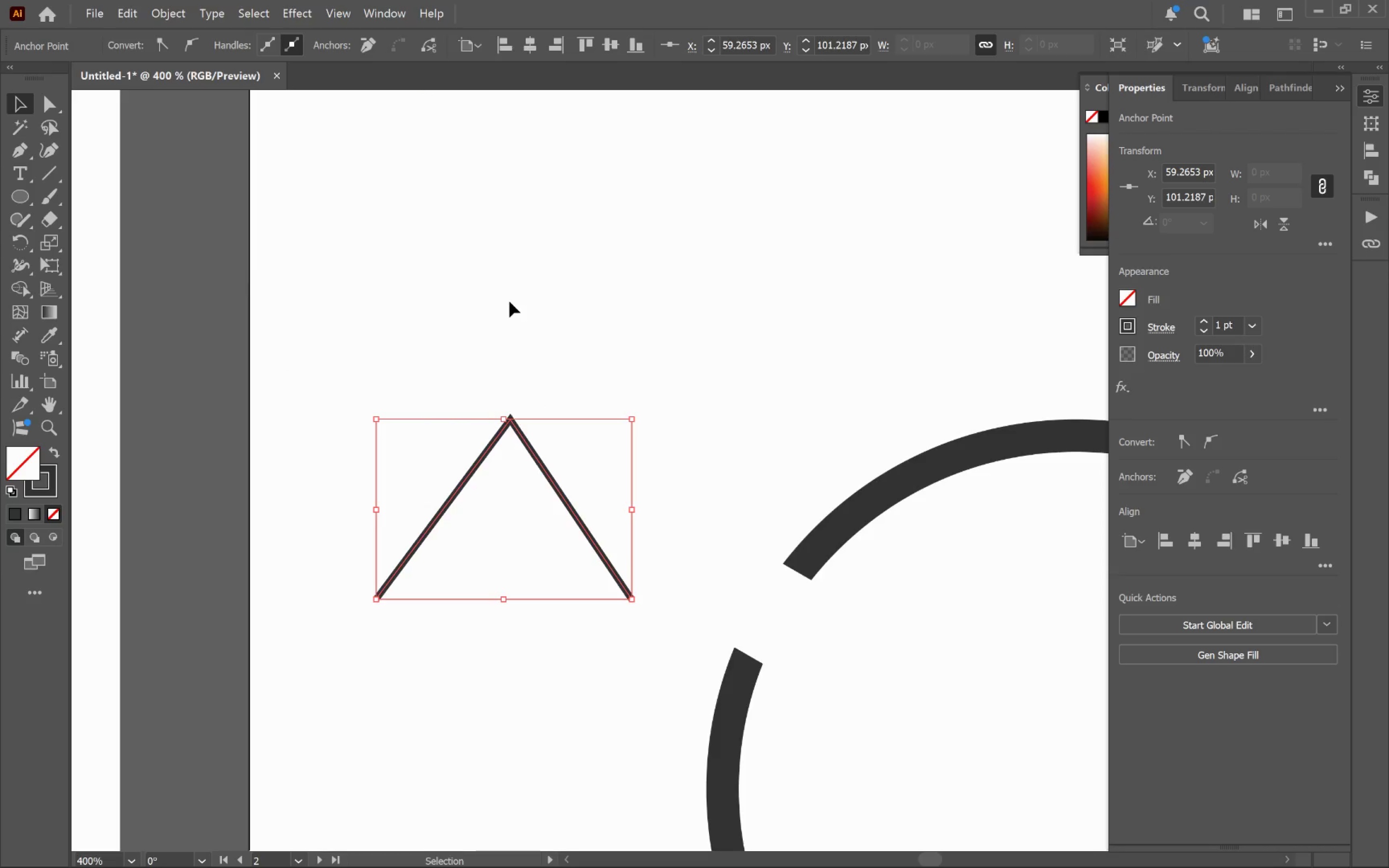 
hold_key(key=AltLeft, duration=1.58)
 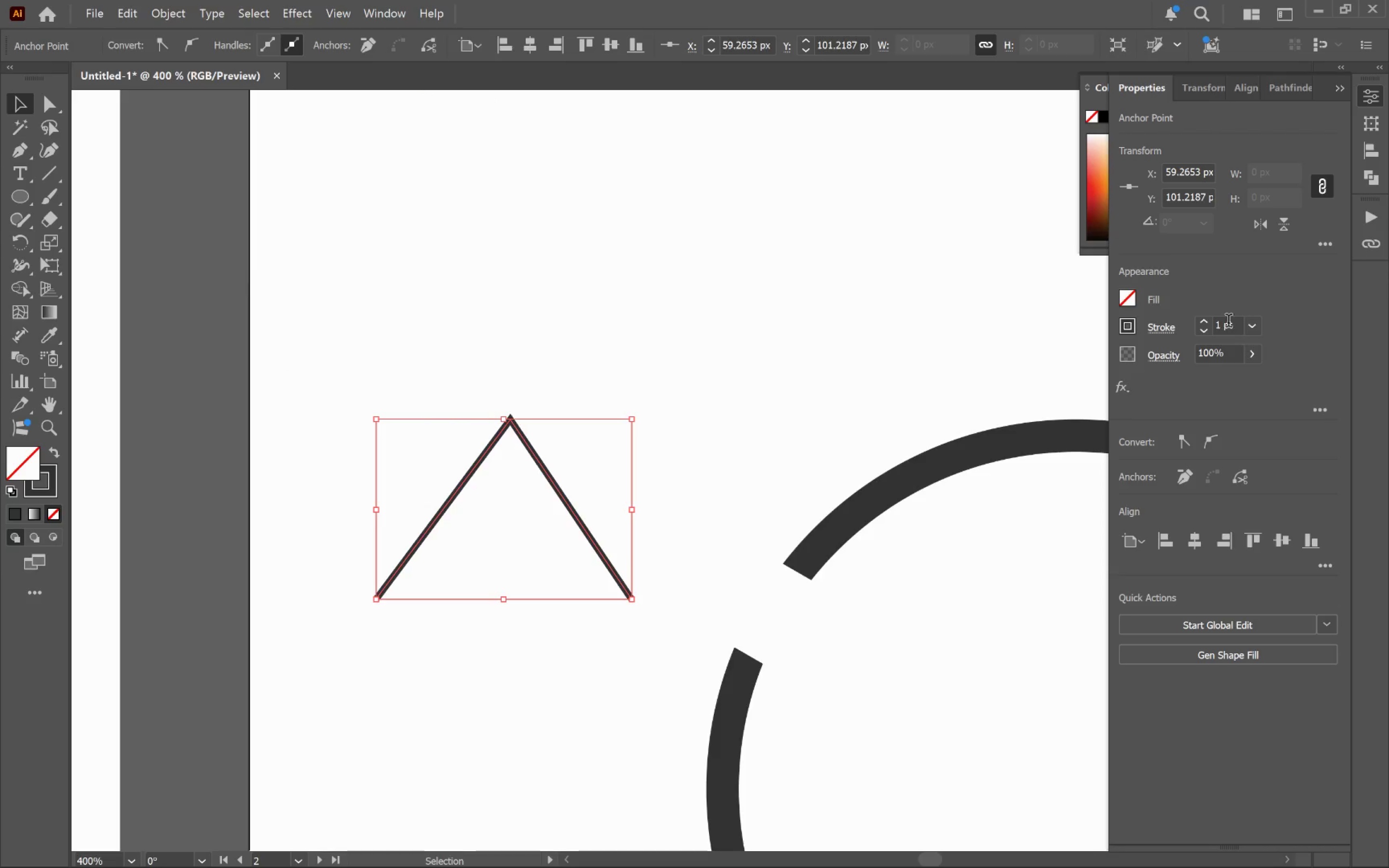 
double_click([1201, 322])
 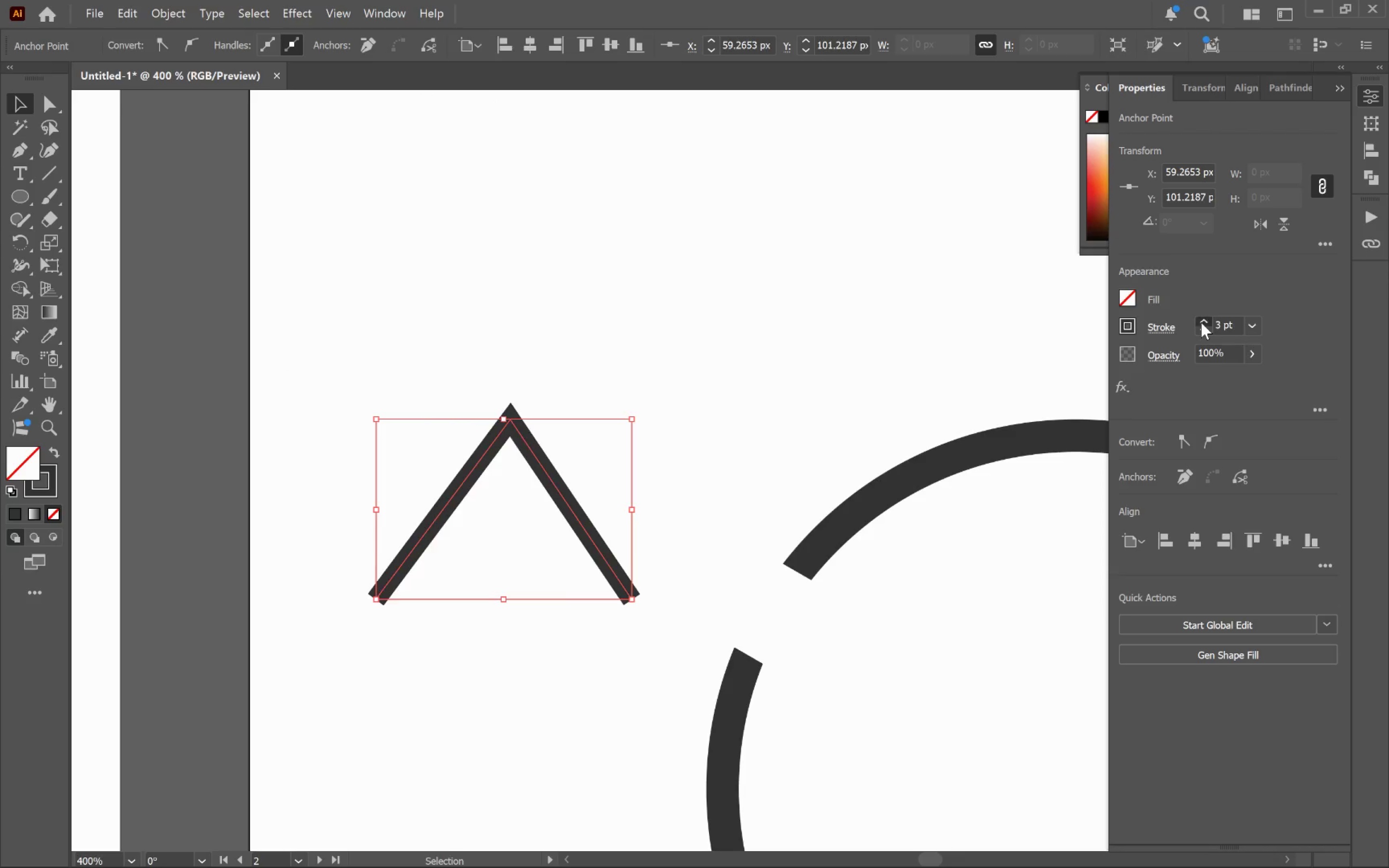 
triple_click([1201, 322])
 